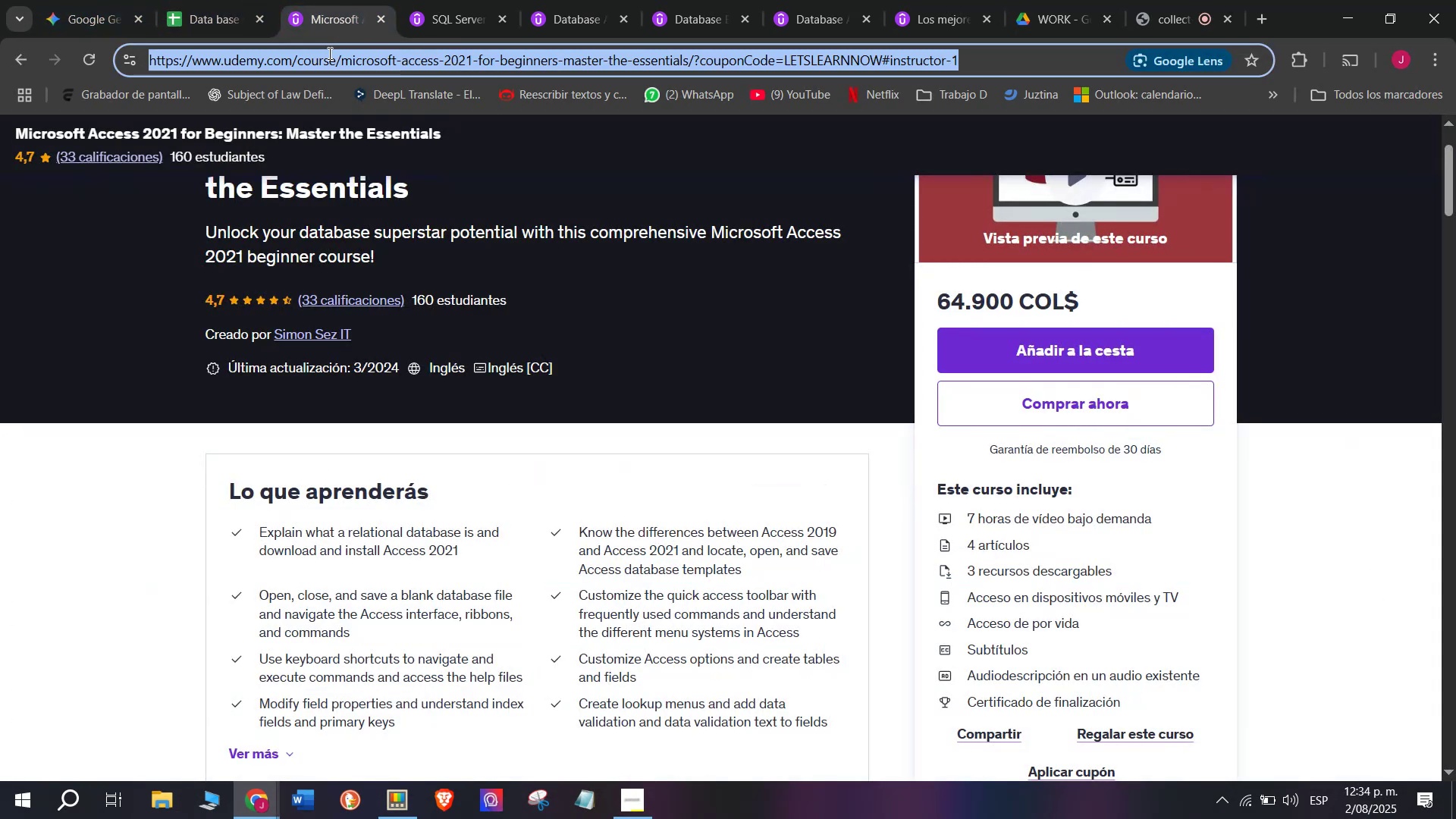 
key(Break)
 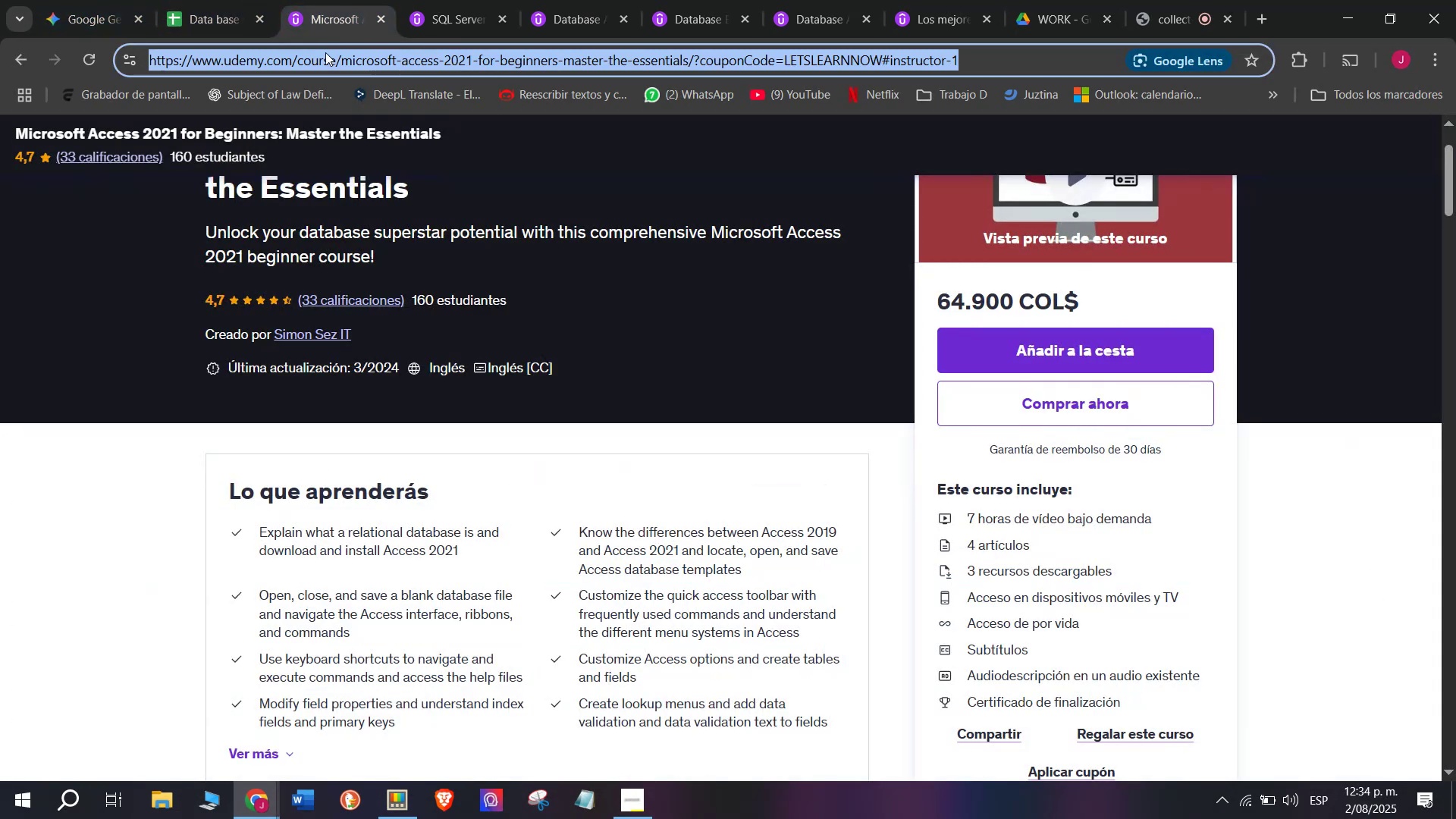 
key(Control+ControlLeft)
 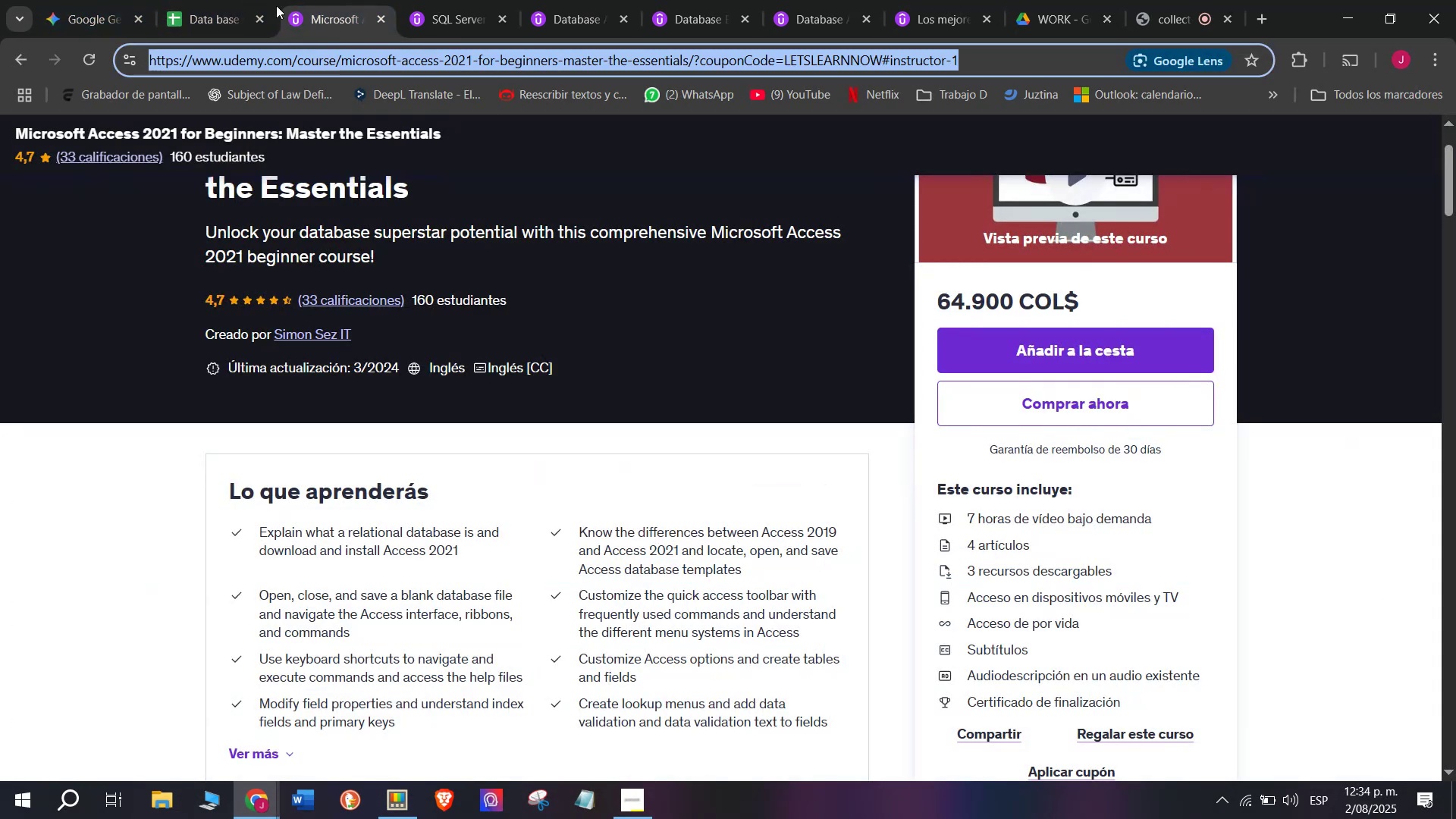 
key(Control+C)
 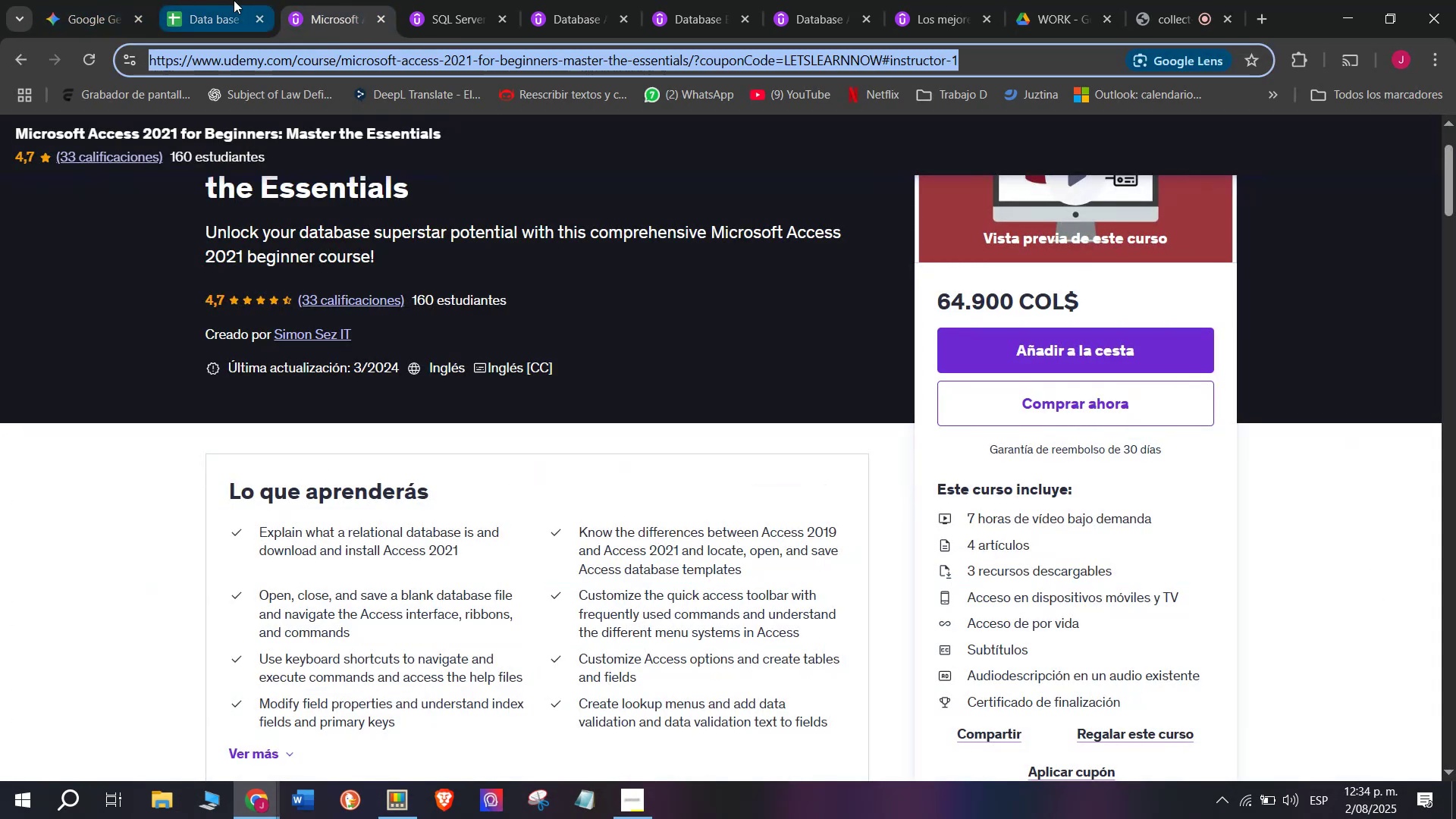 
triple_click([234, 0])
 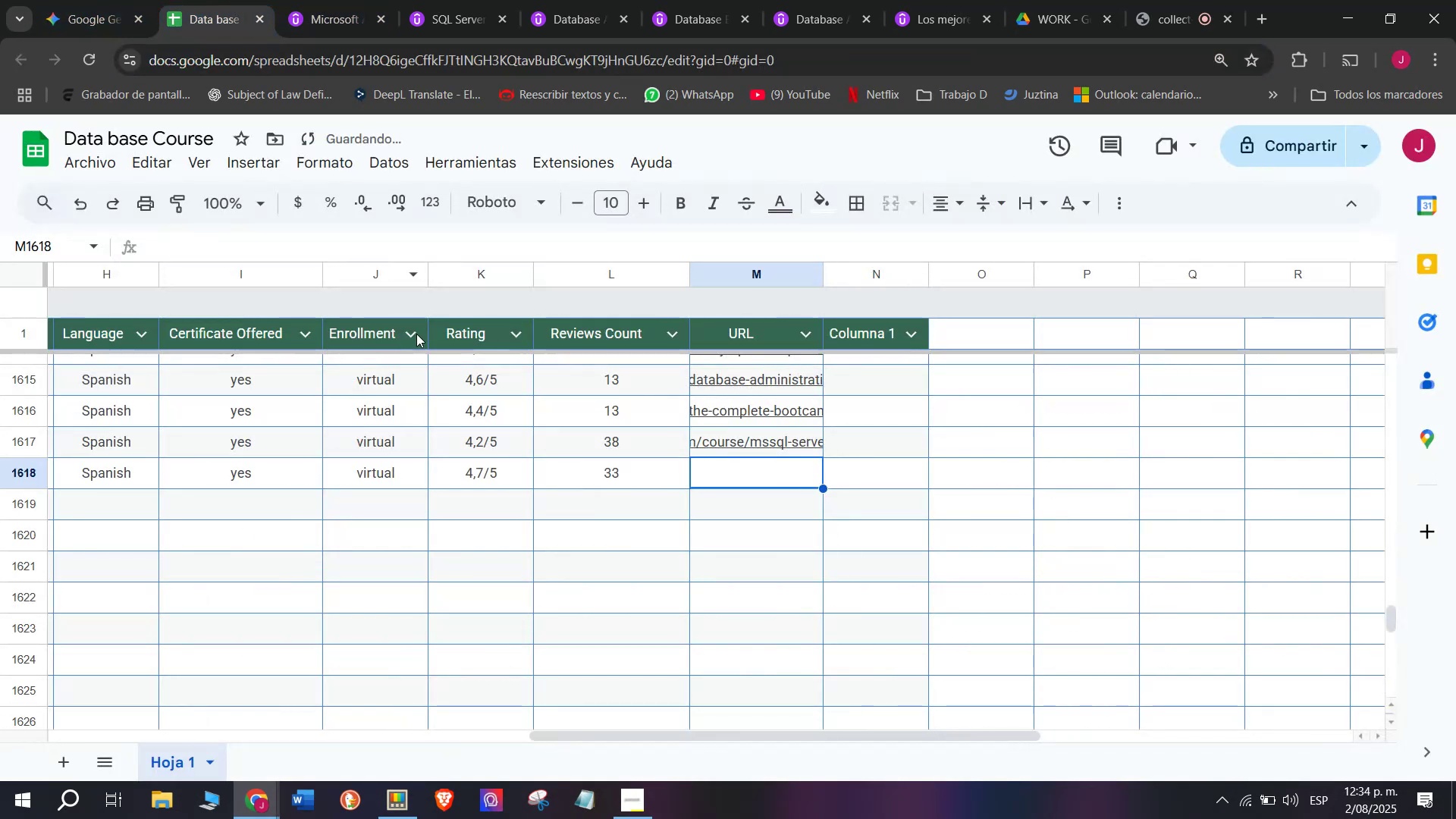 
key(Control+ControlLeft)
 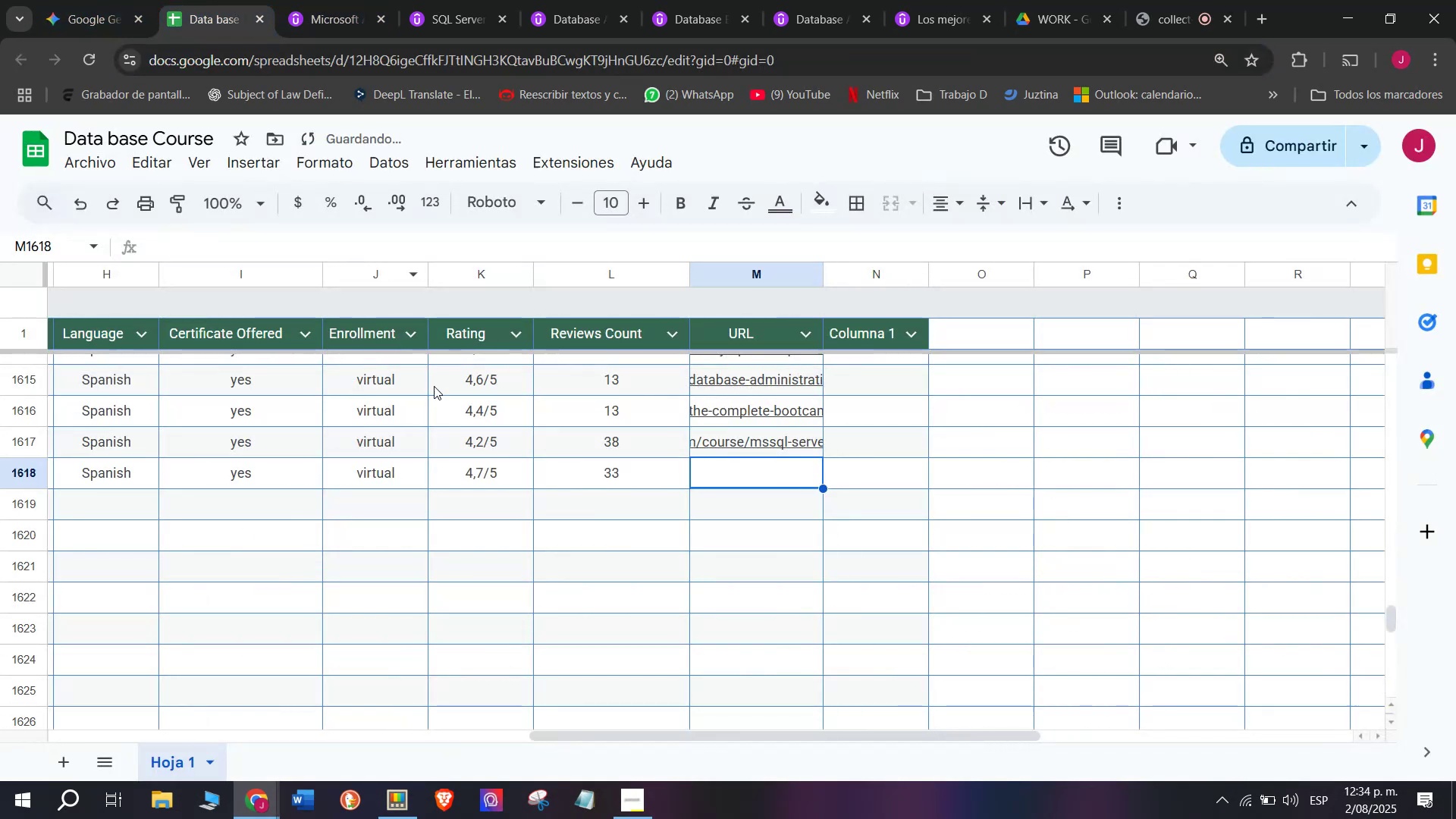 
key(Z)
 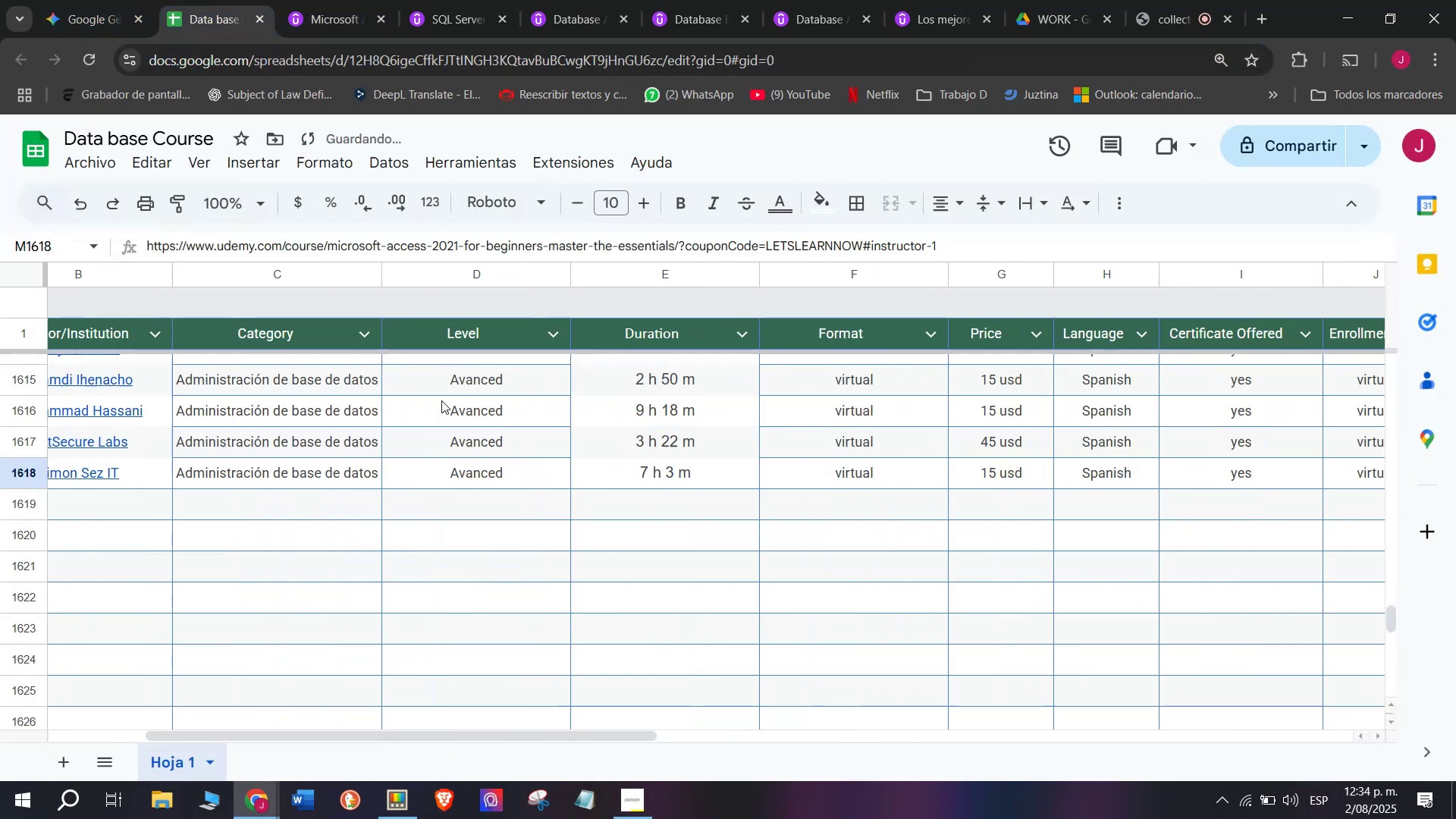 
key(Control+V)
 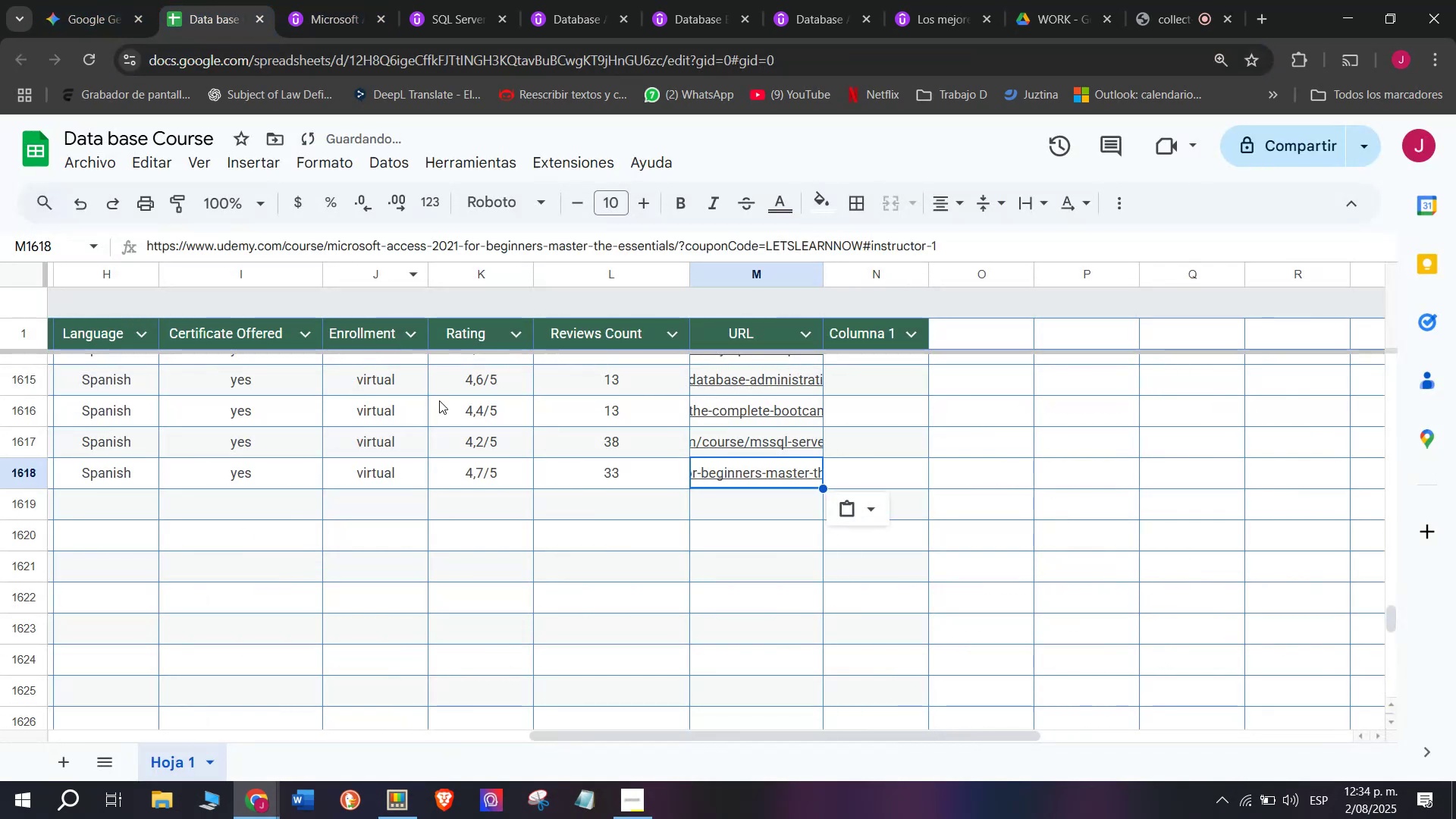 
scroll: coordinate [198, 485], scroll_direction: up, amount: 3.0
 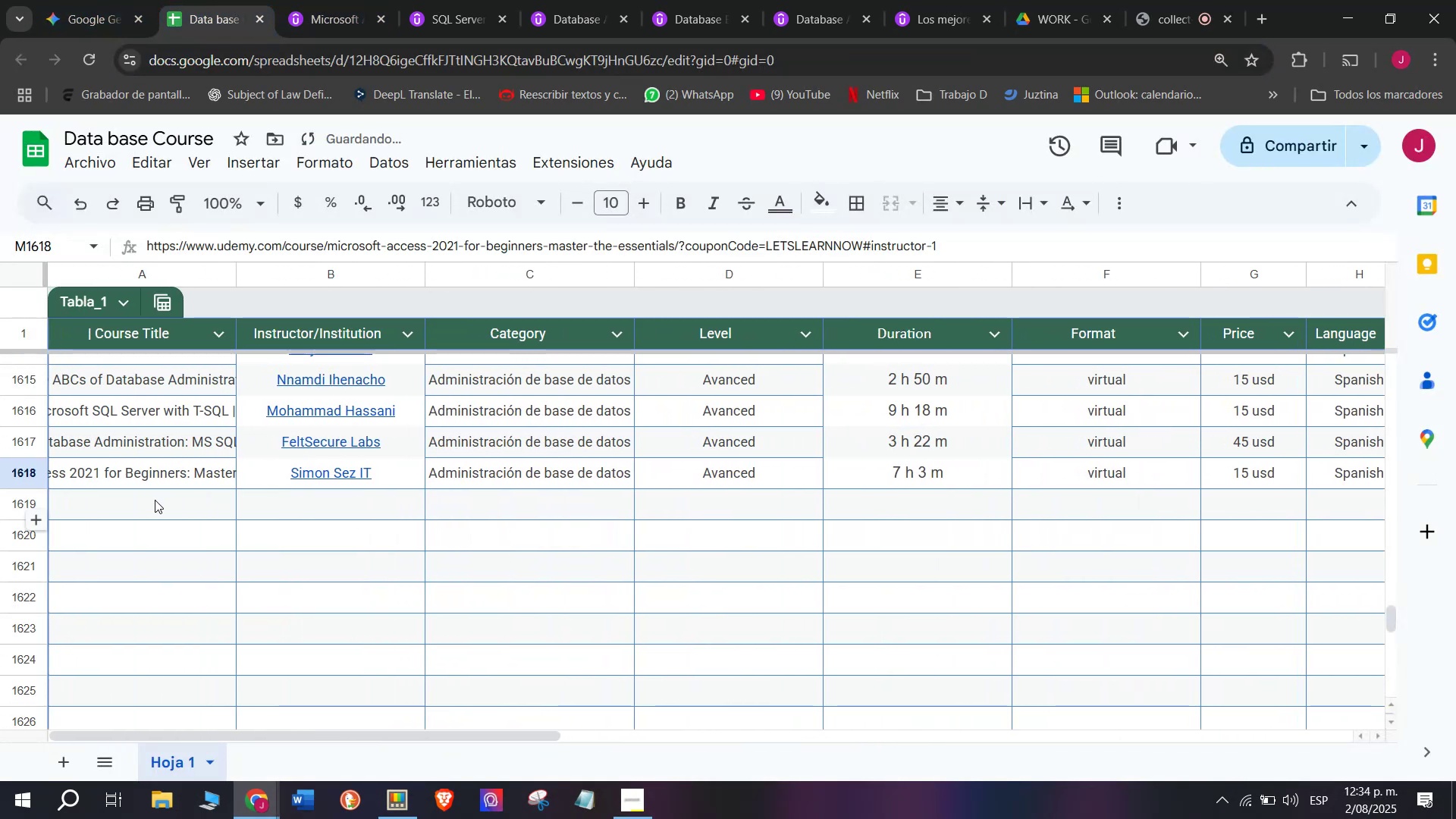 
left_click([155, 500])
 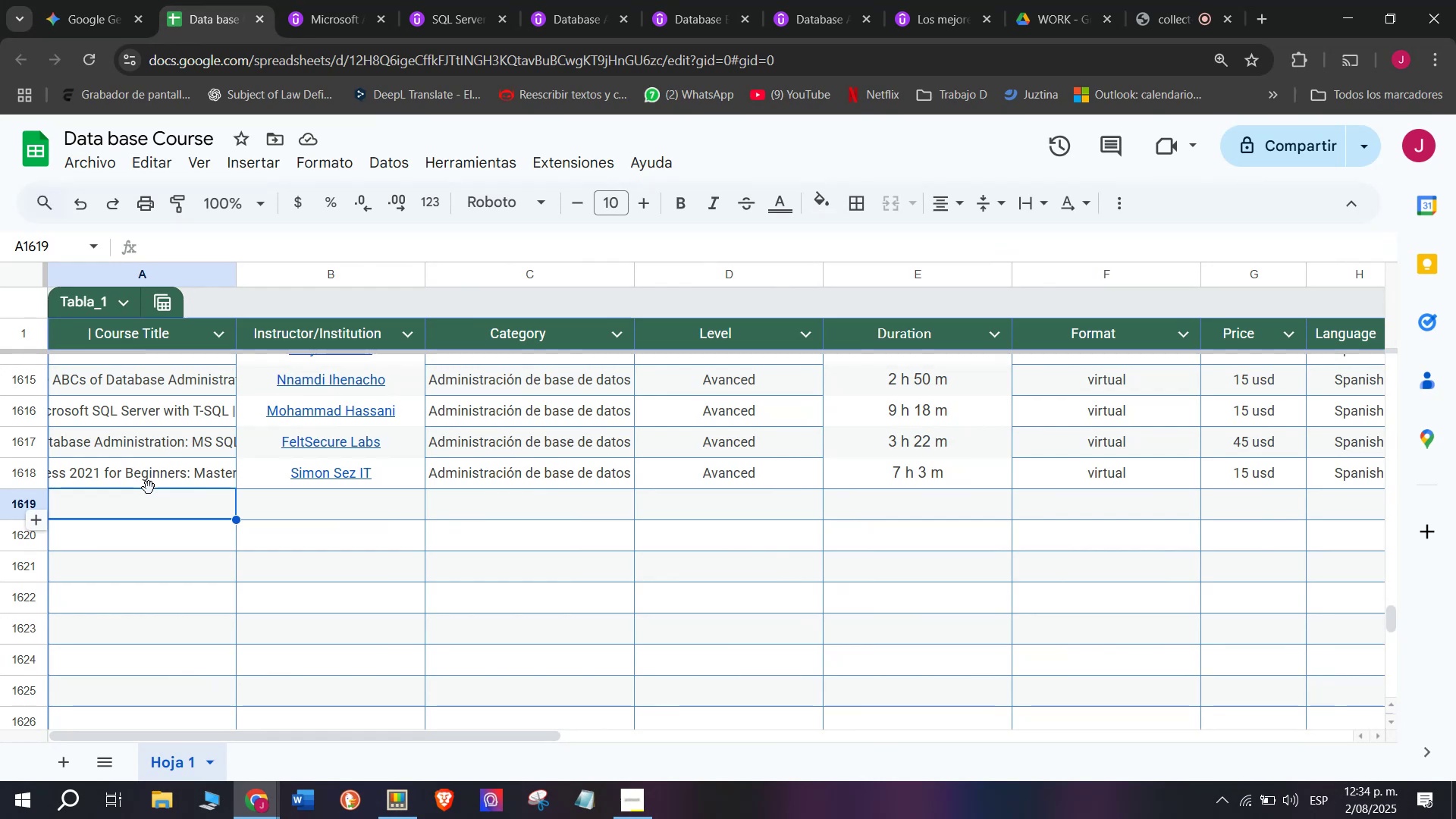 
wait(29.58)
 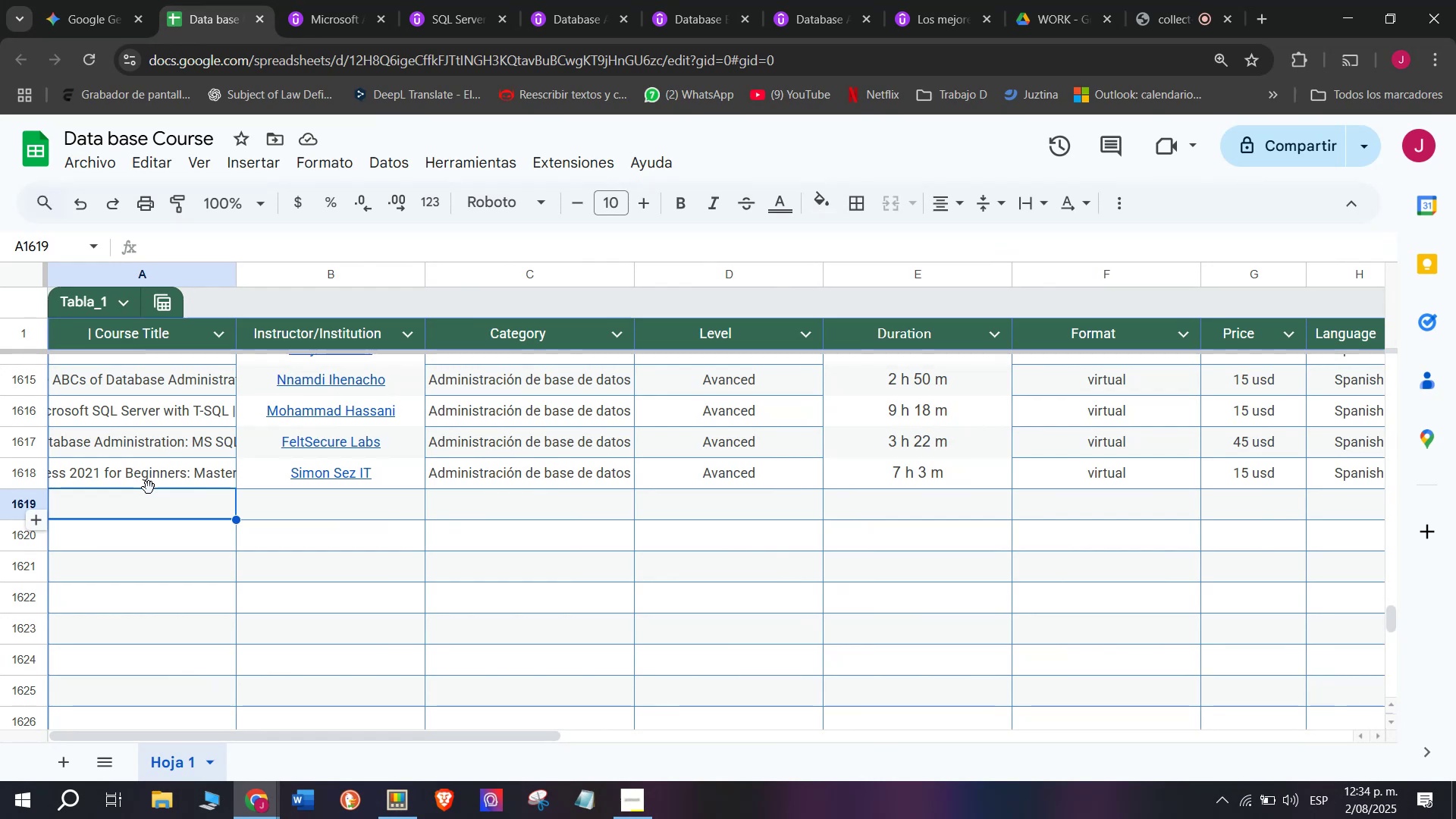 
left_click([336, 0])
 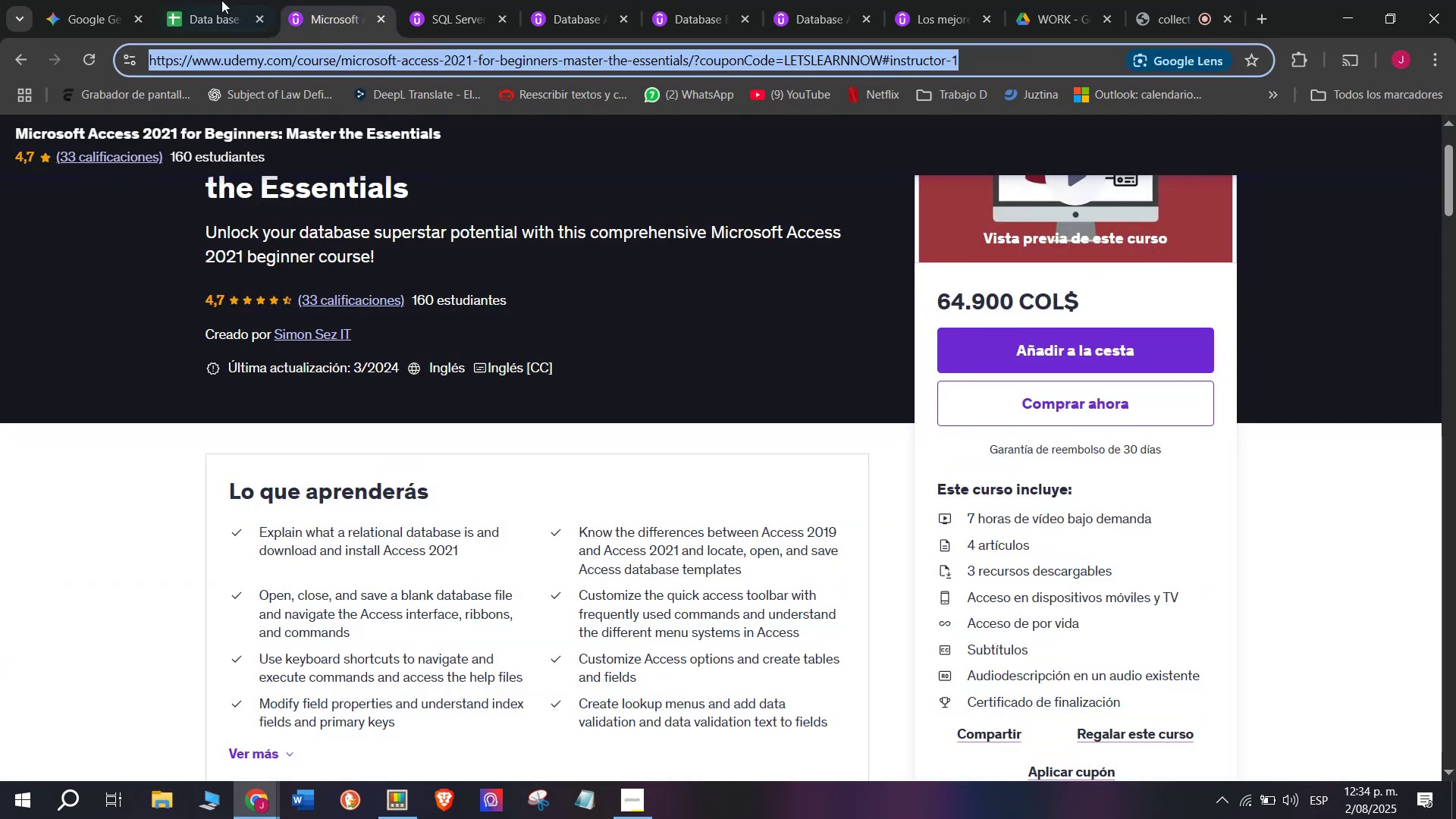 
left_click([184, 0])
 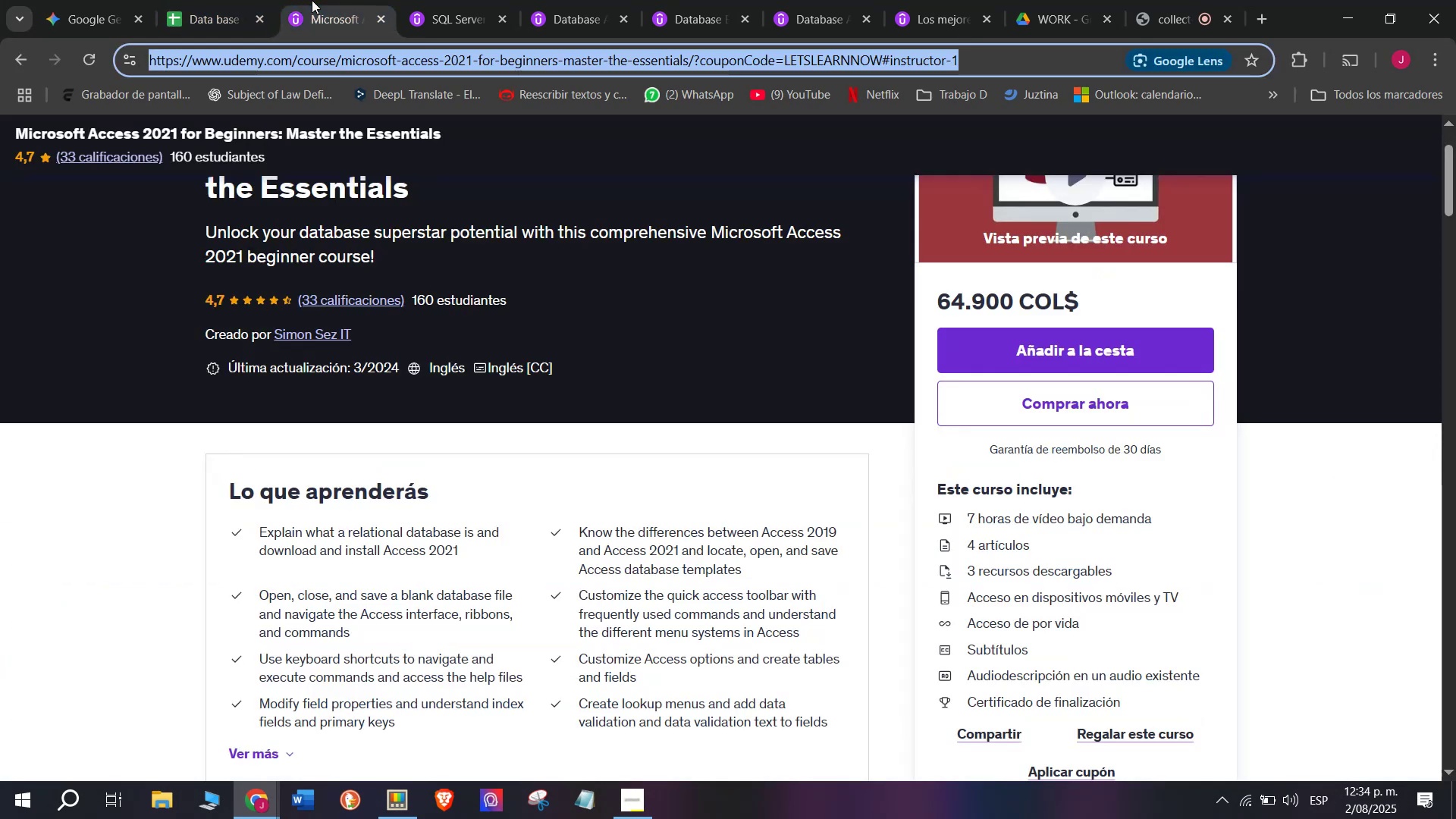 
double_click([378, 14])
 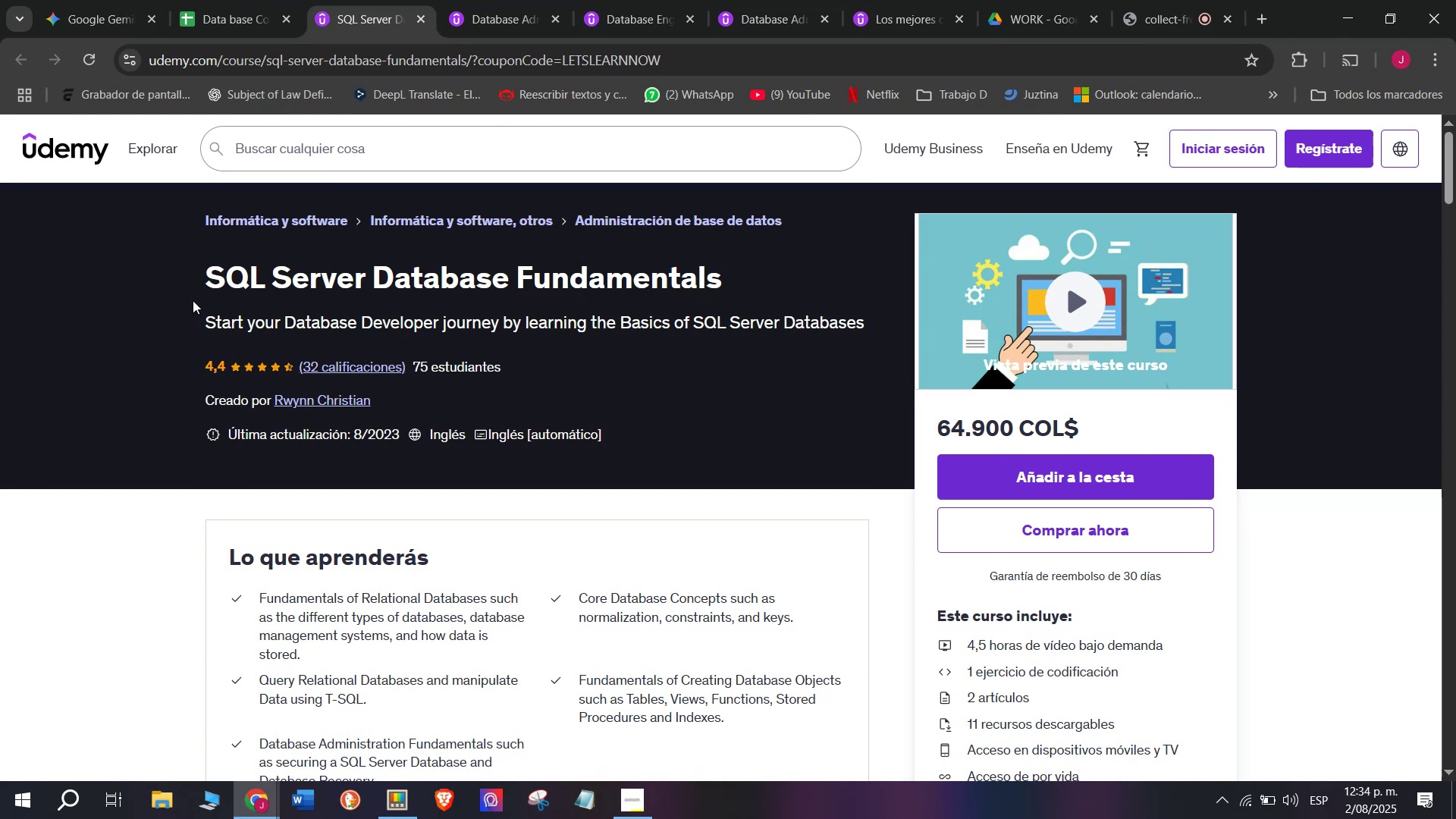 
left_click_drag(start_coordinate=[177, 265], to_coordinate=[747, 257])
 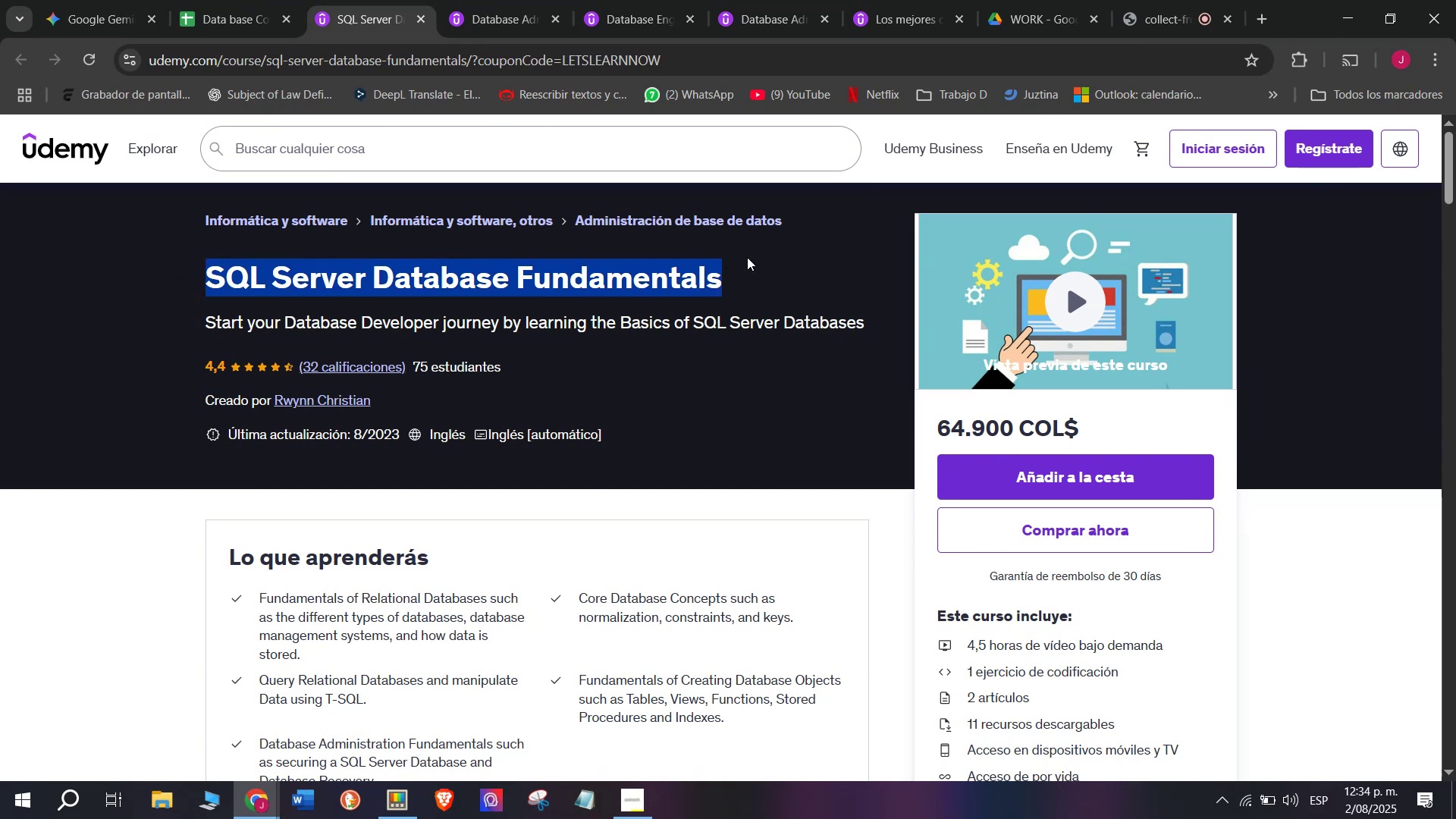 
key(Break)
 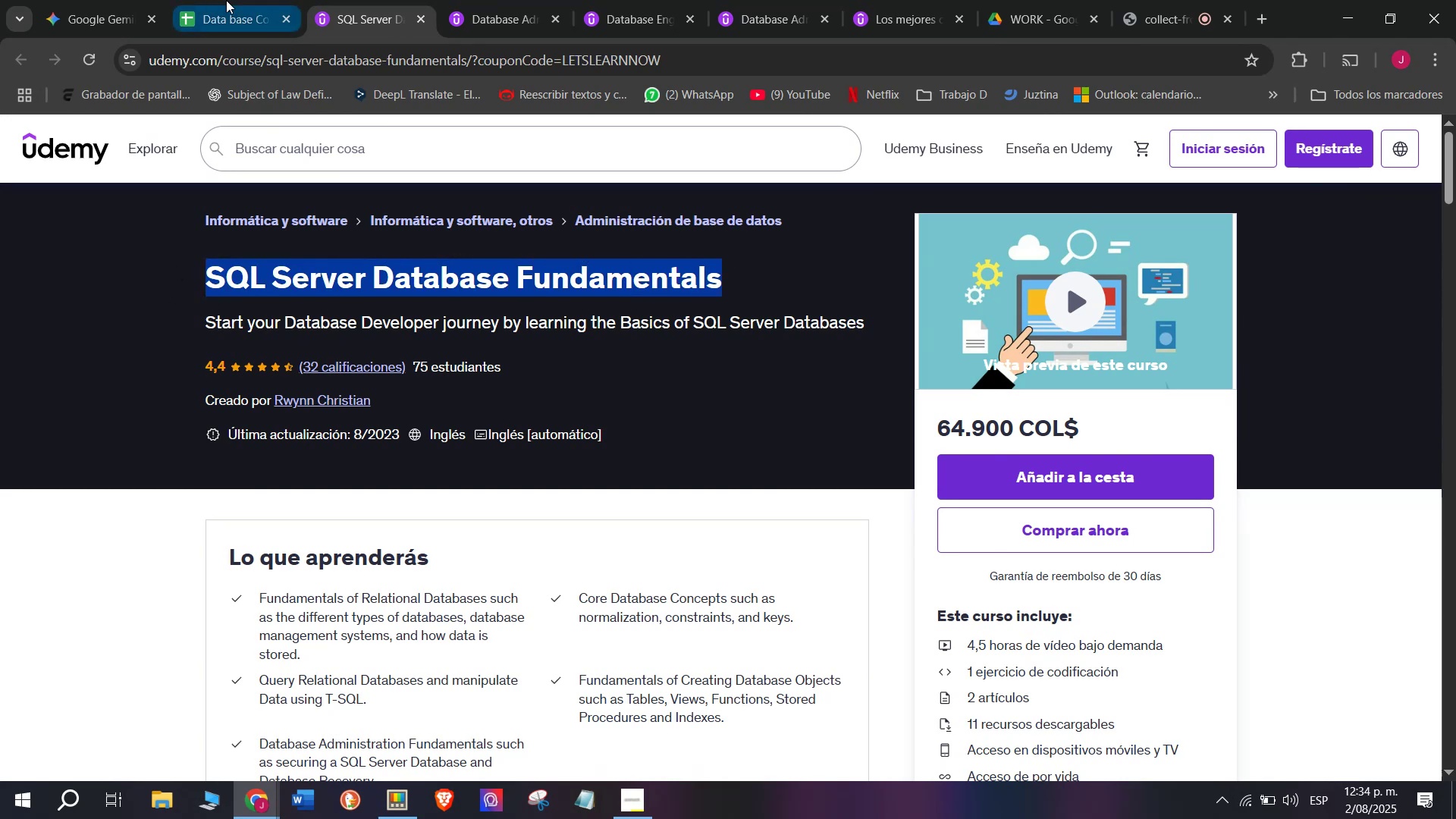 
key(Control+ControlLeft)
 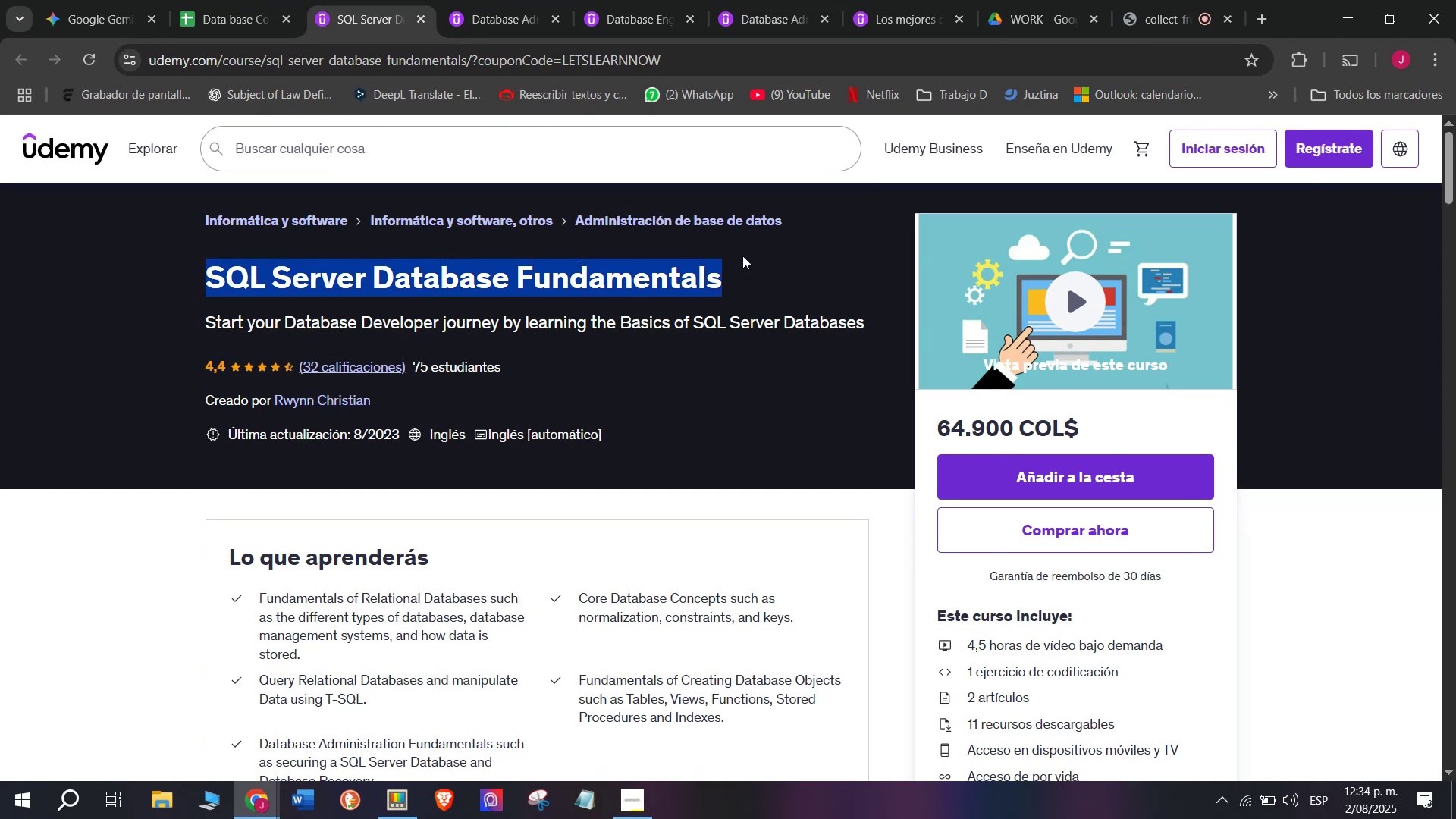 
key(Control+C)
 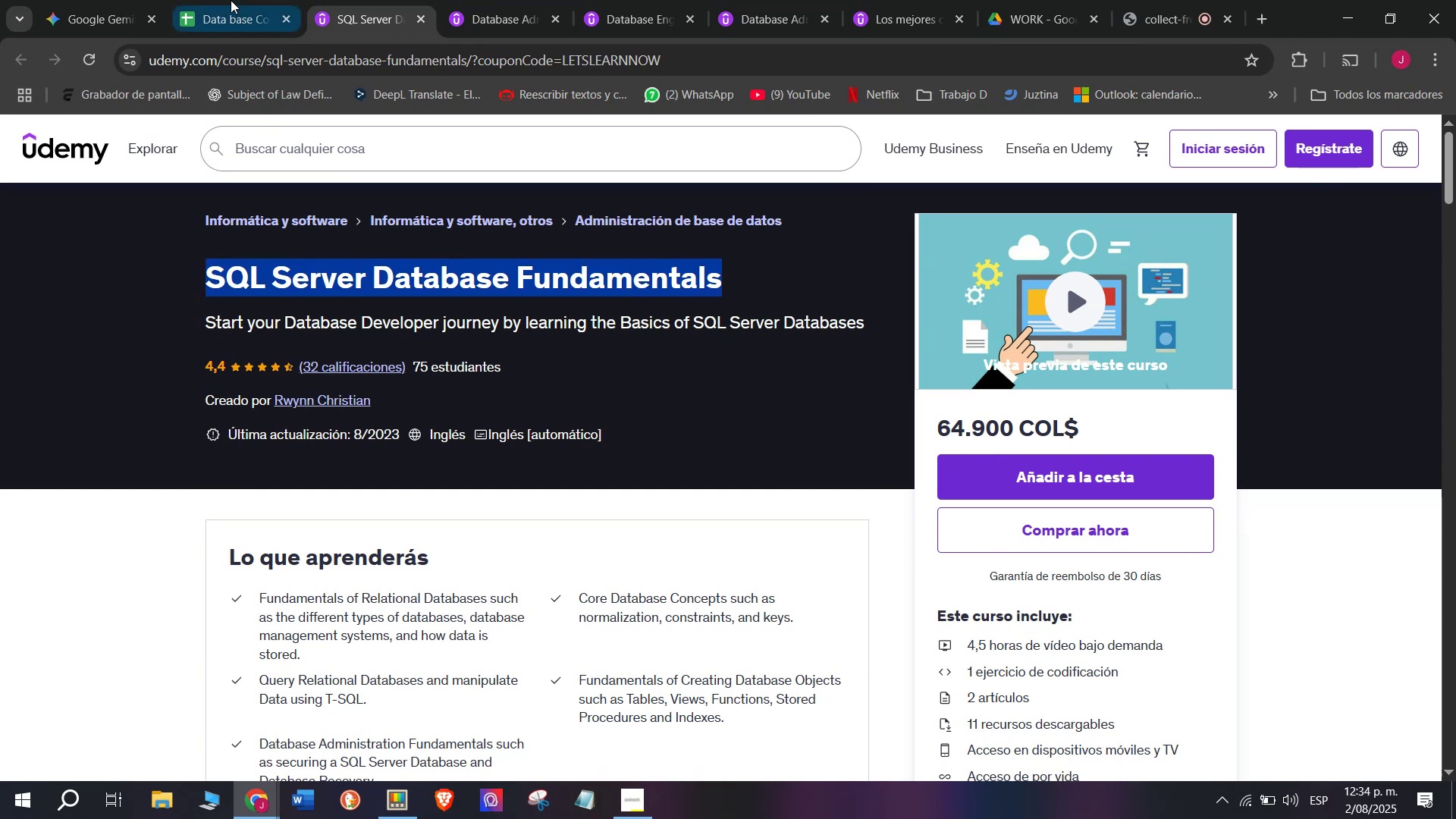 
left_click([226, 0])
 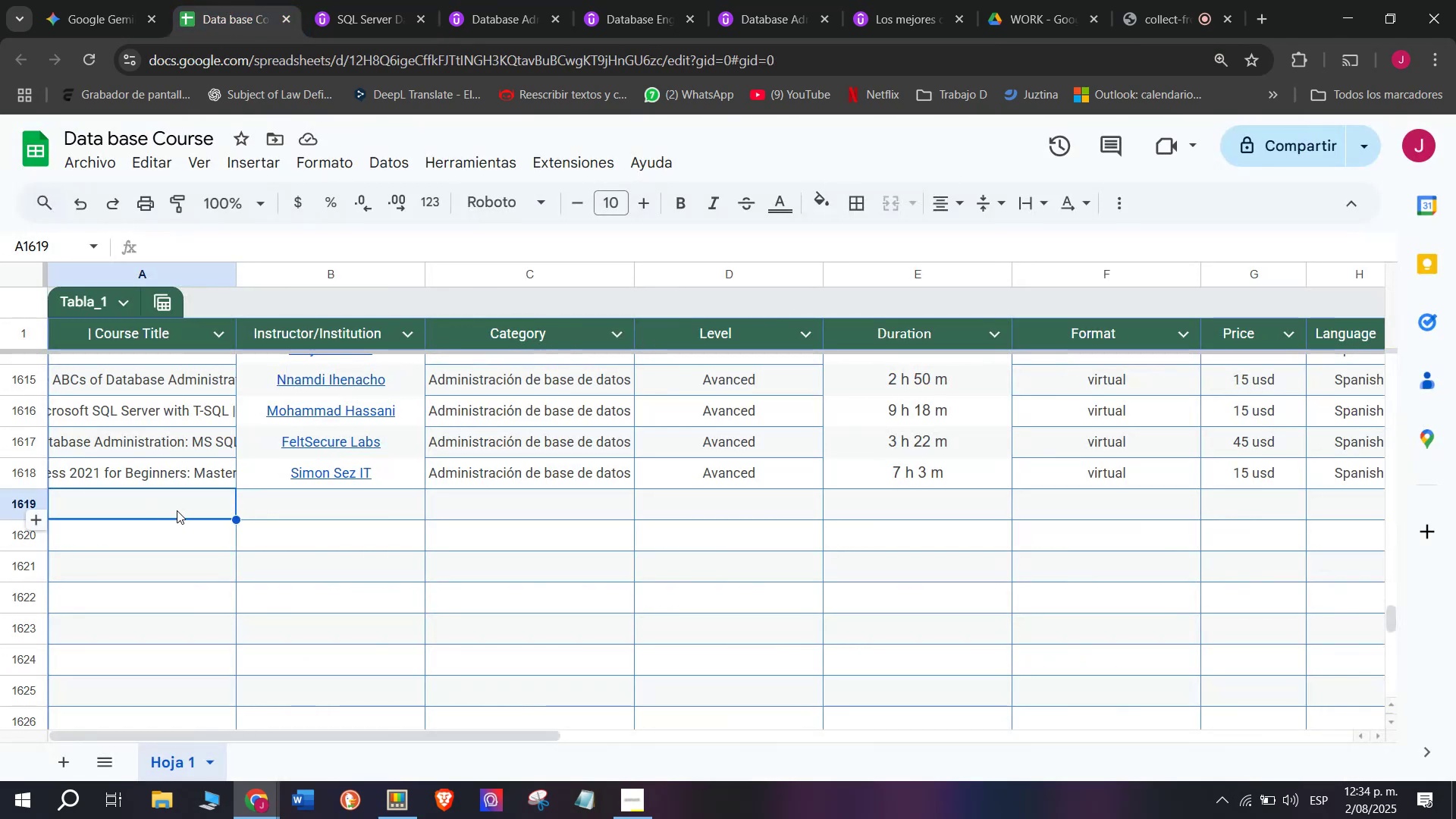 
double_click([177, 510])
 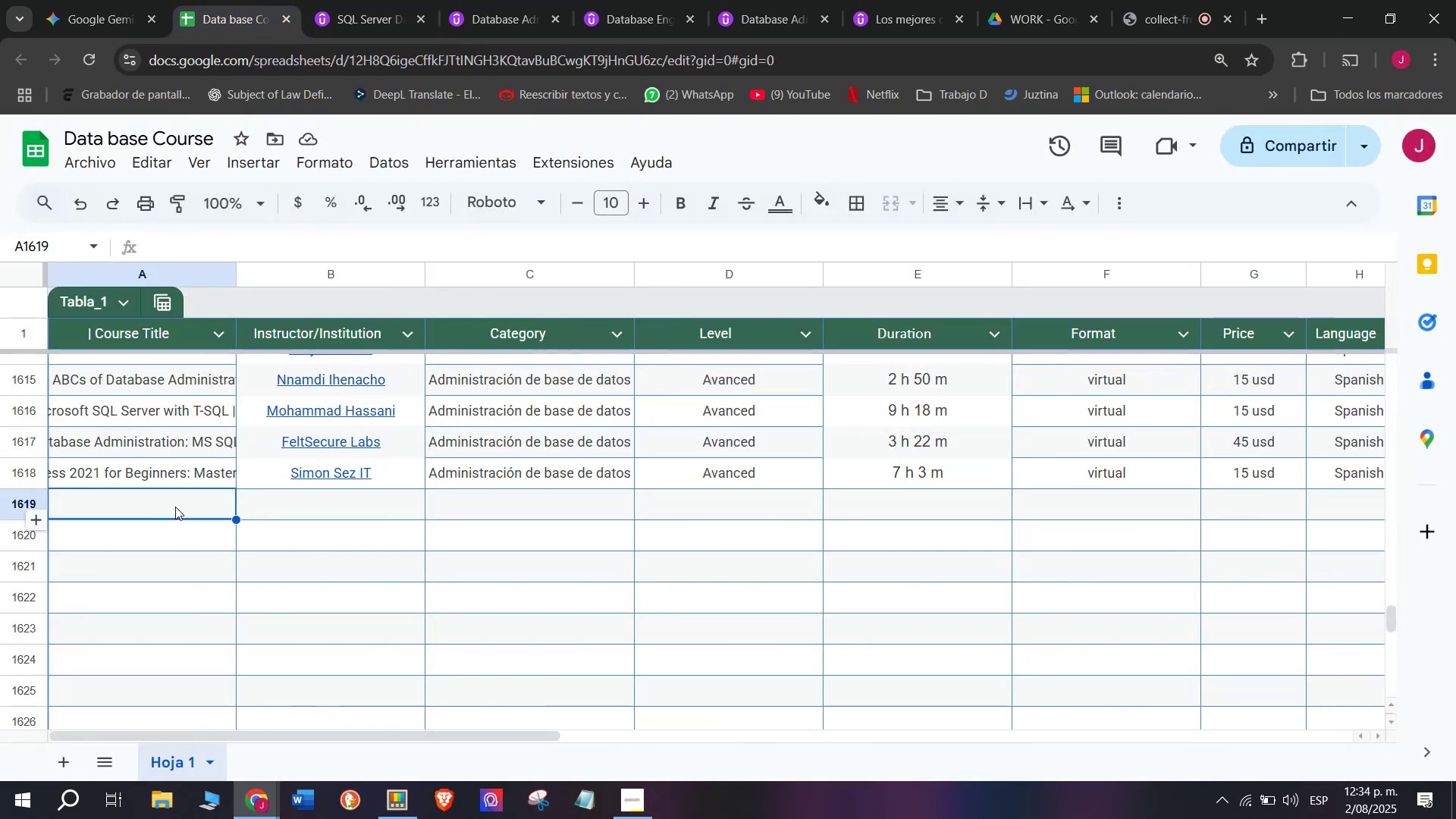 
key(Control+ControlLeft)
 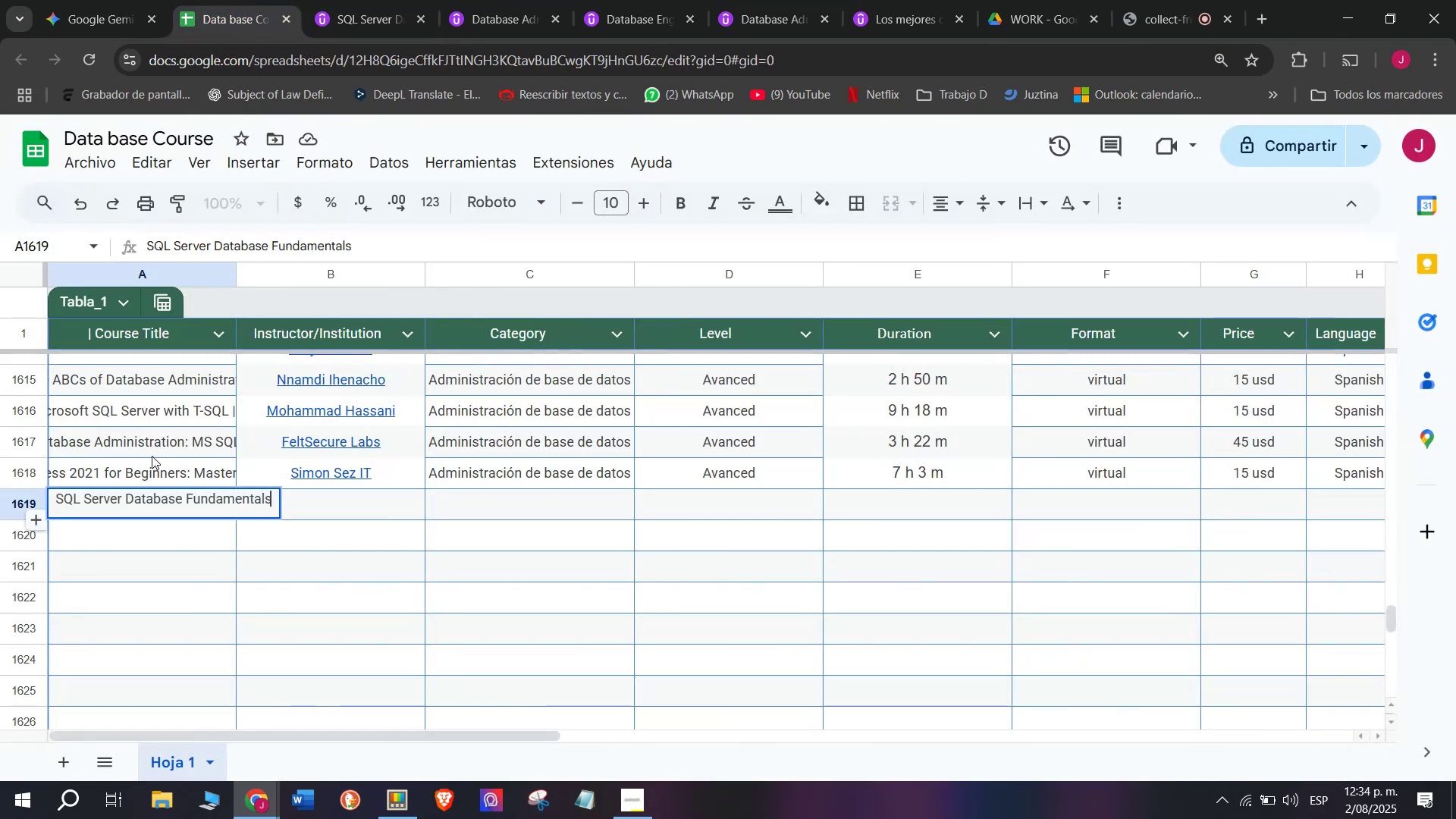 
key(Z)
 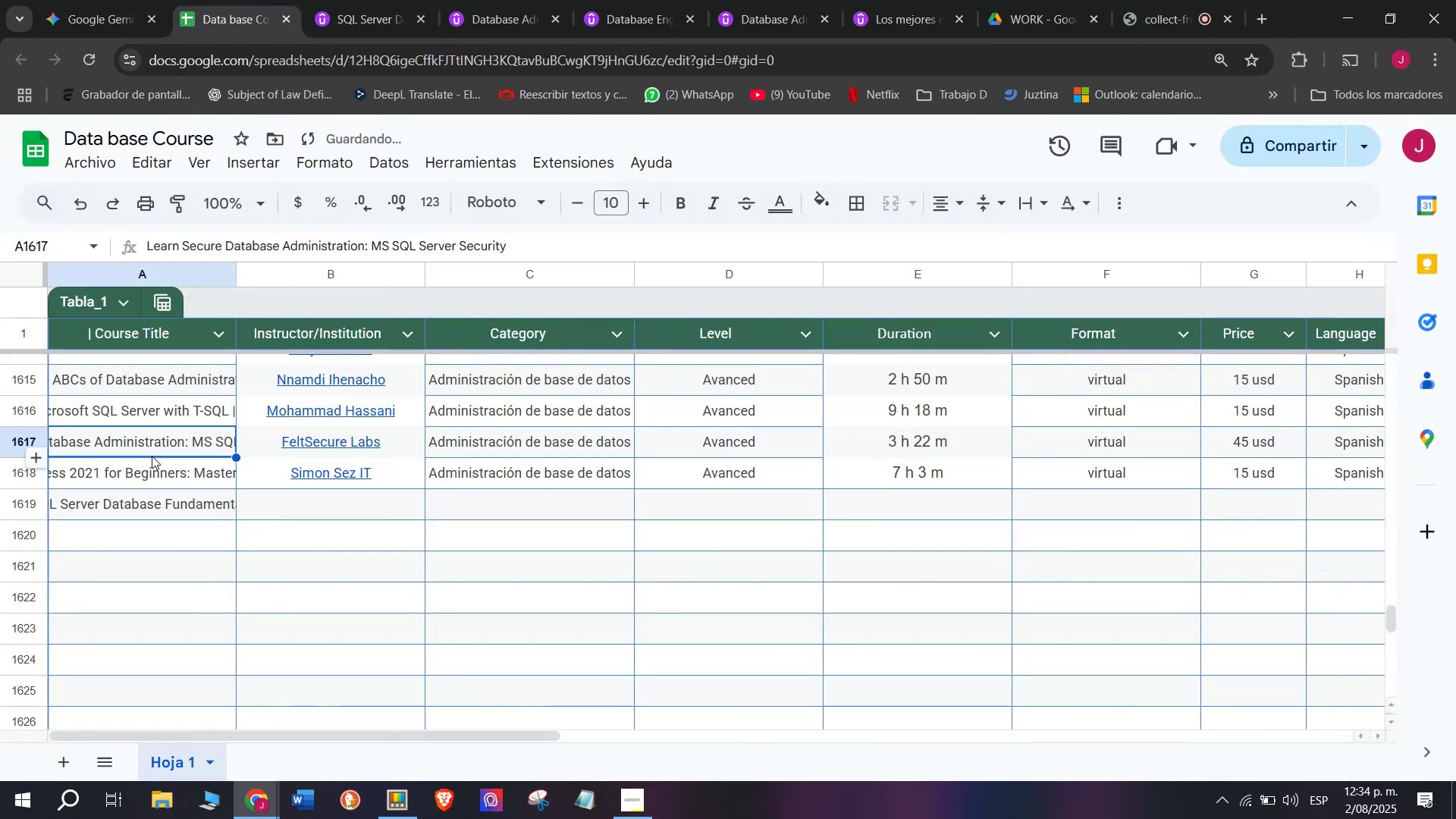 
key(Control+V)
 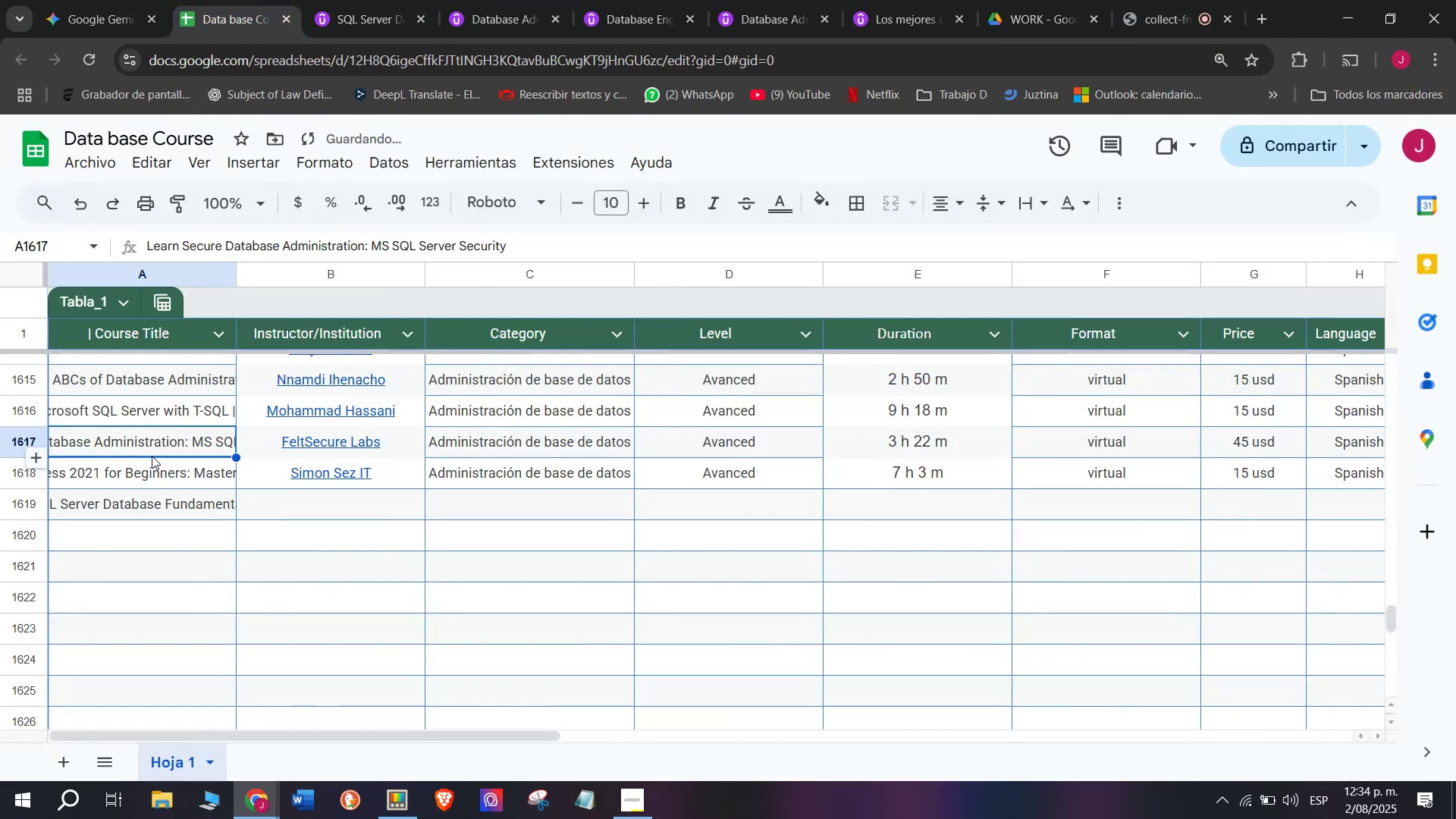 
triple_click([152, 456])
 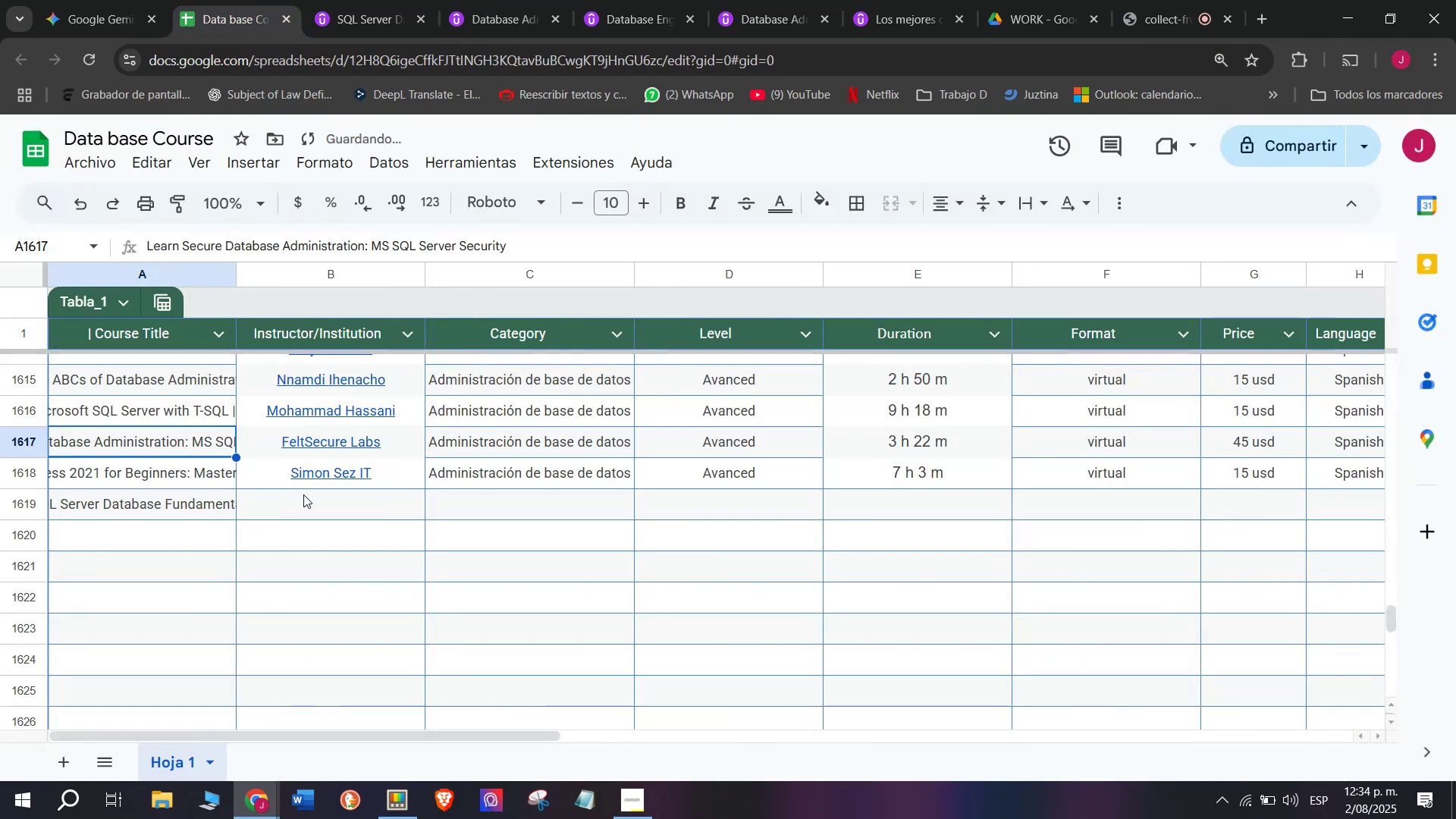 
left_click([312, 503])
 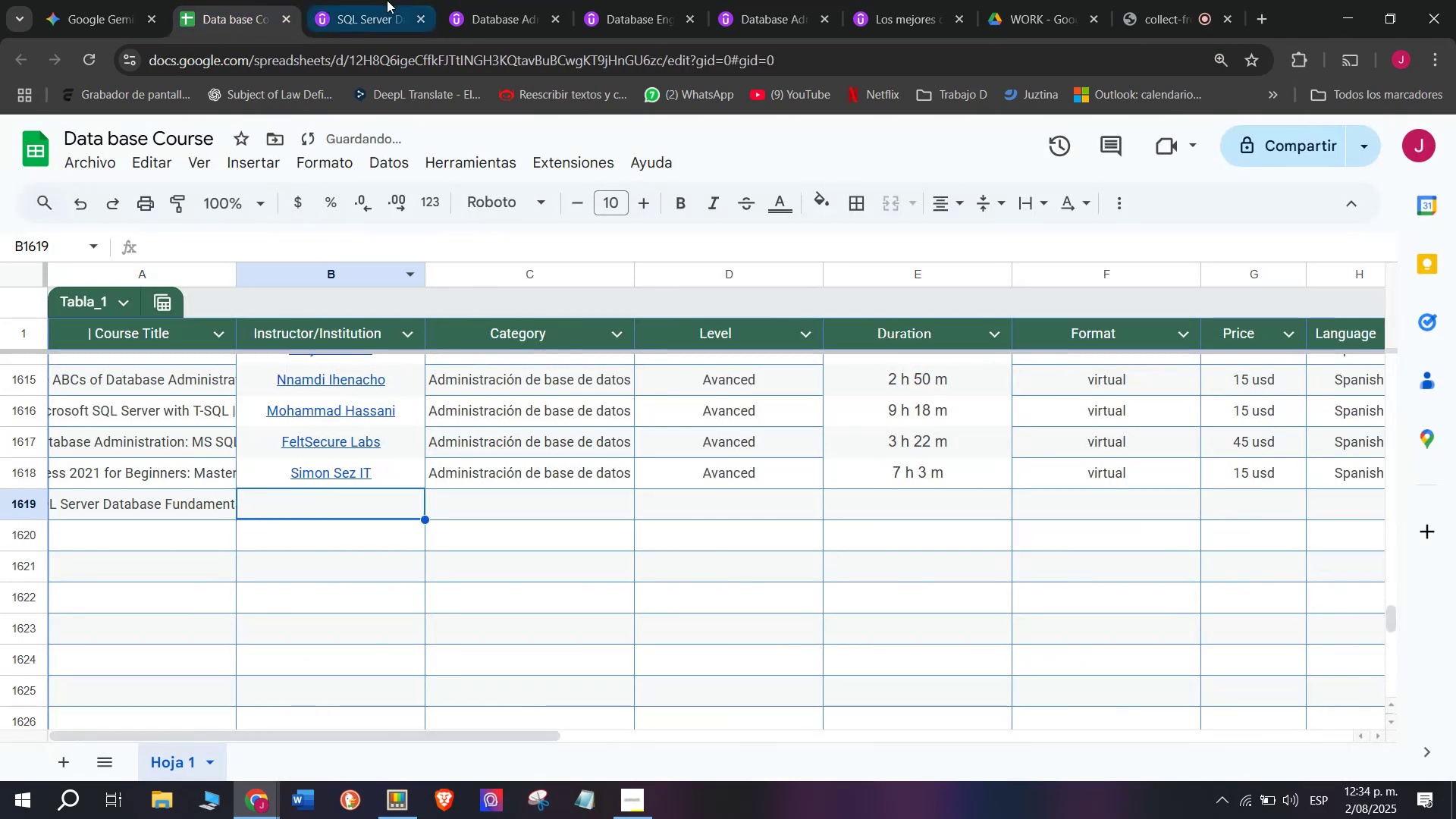 
left_click([373, 0])
 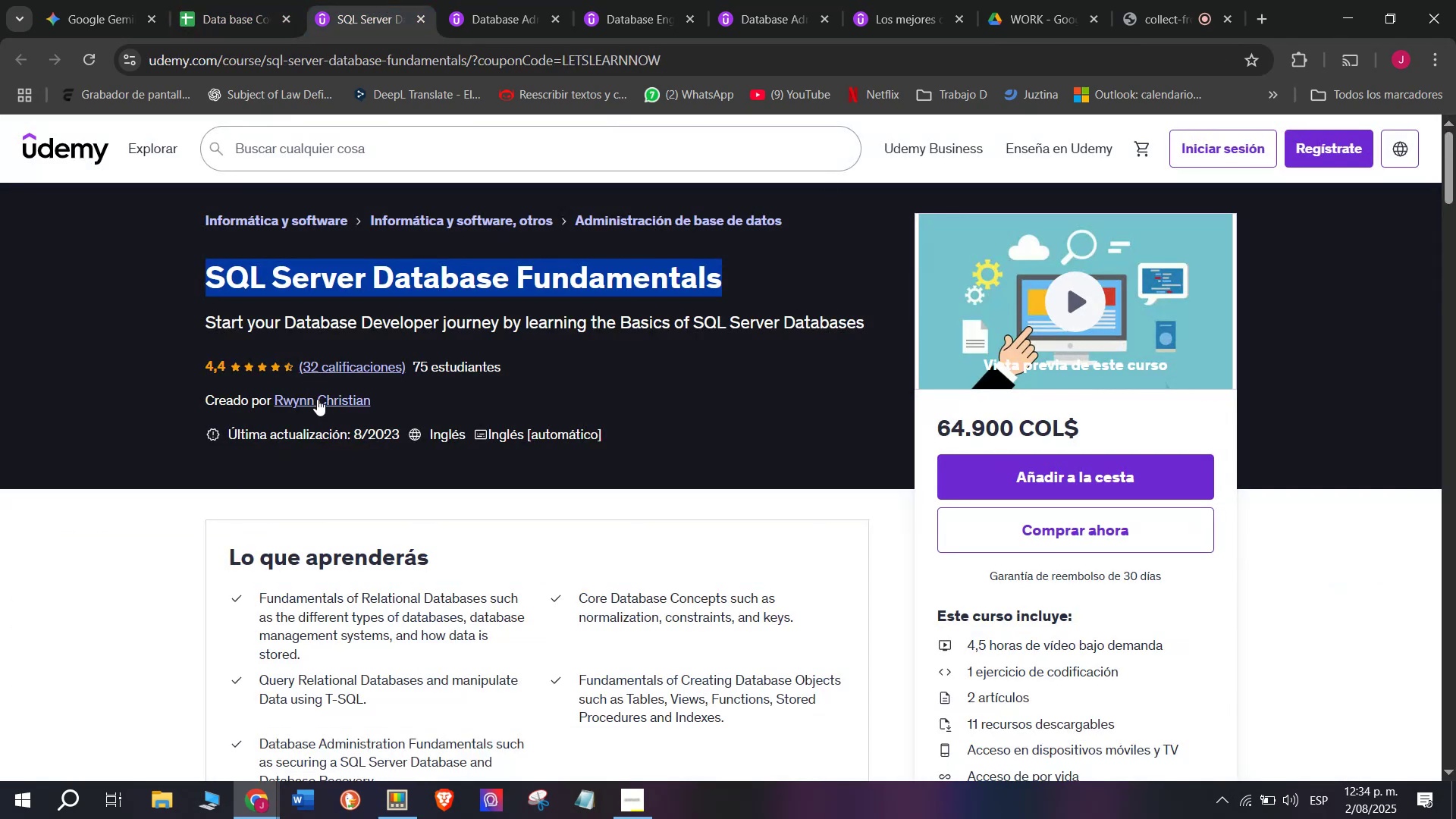 
left_click([318, 399])
 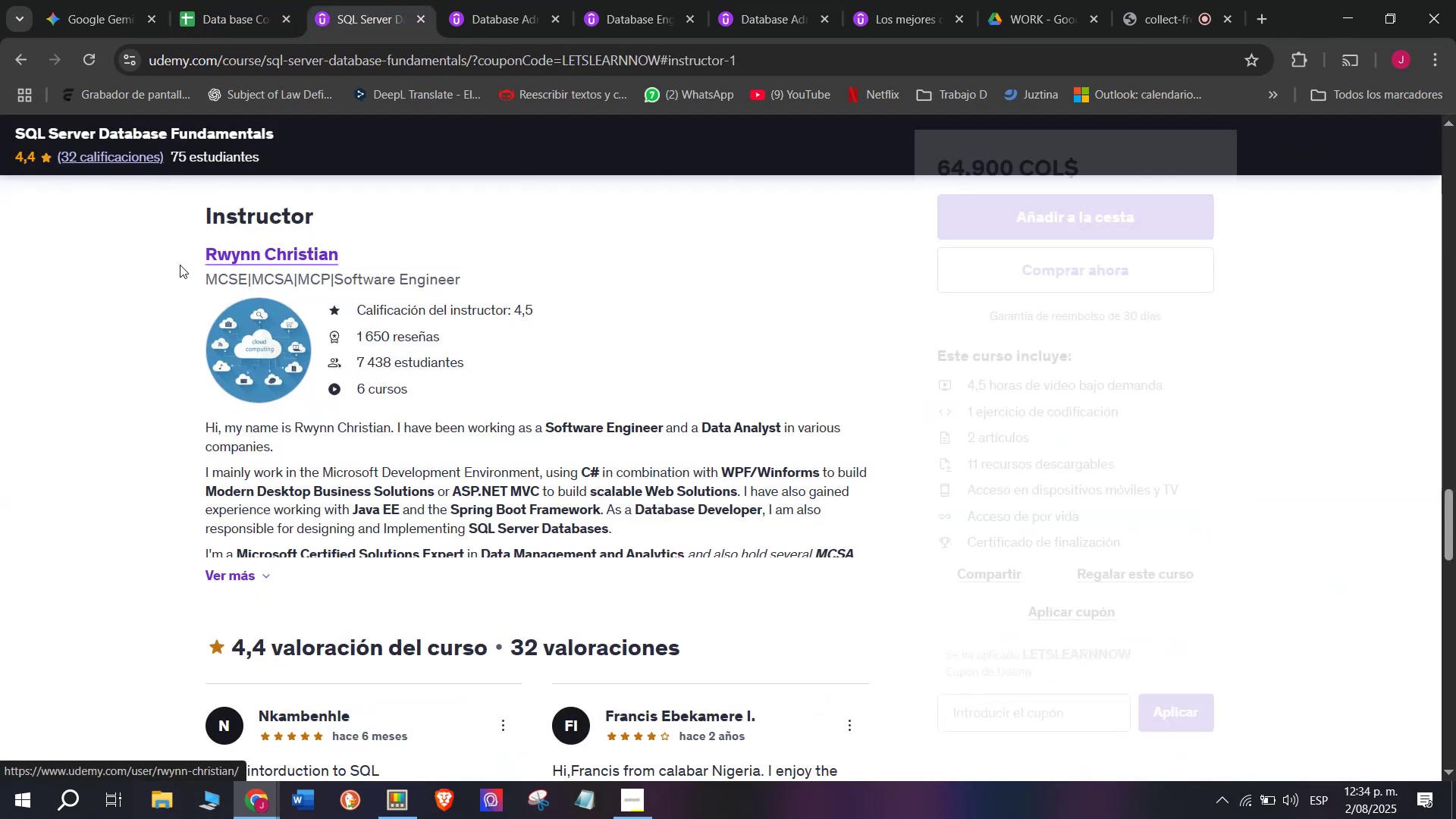 
left_click_drag(start_coordinate=[177, 246], to_coordinate=[369, 245])
 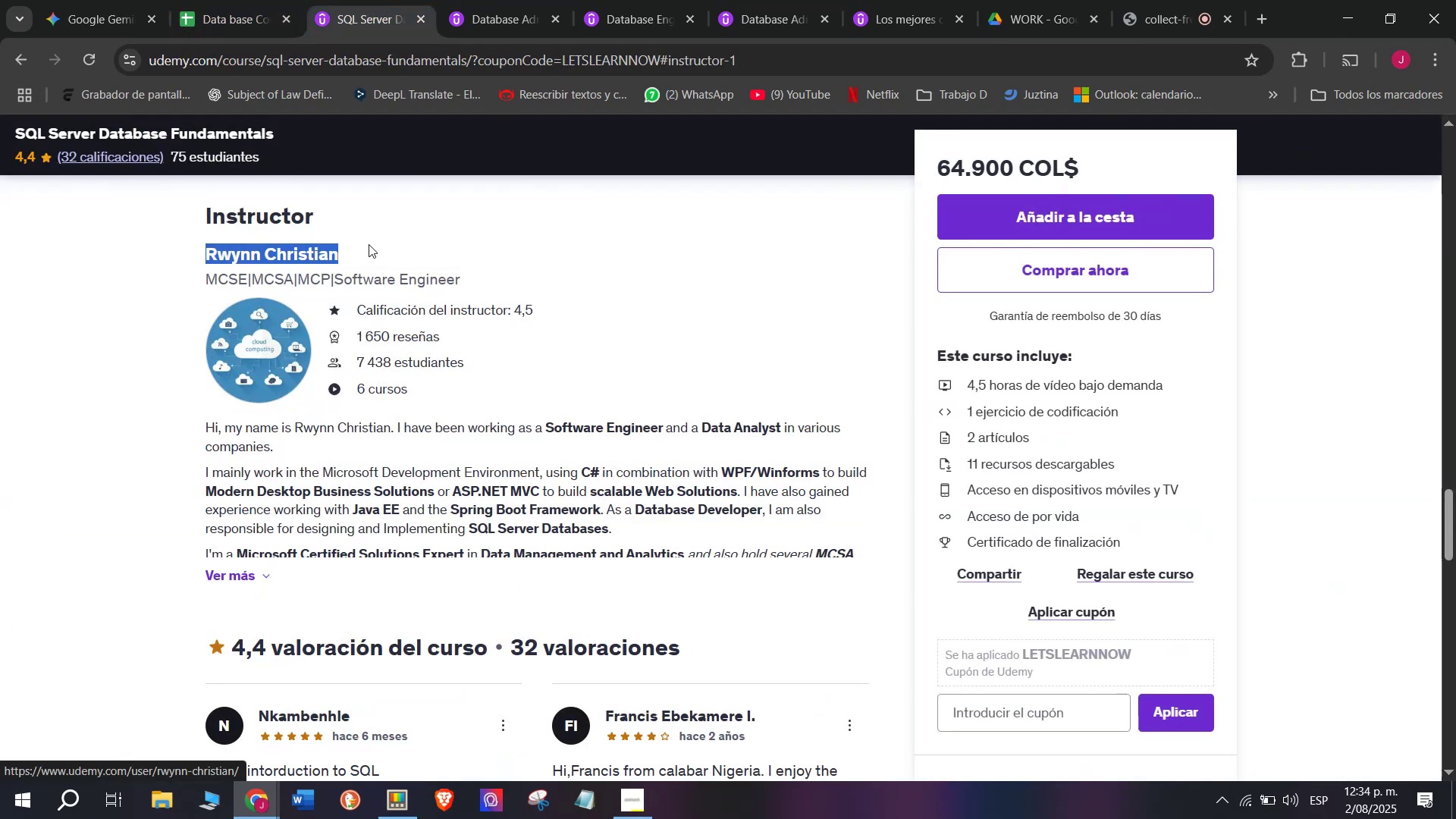 
key(Control+ControlLeft)
 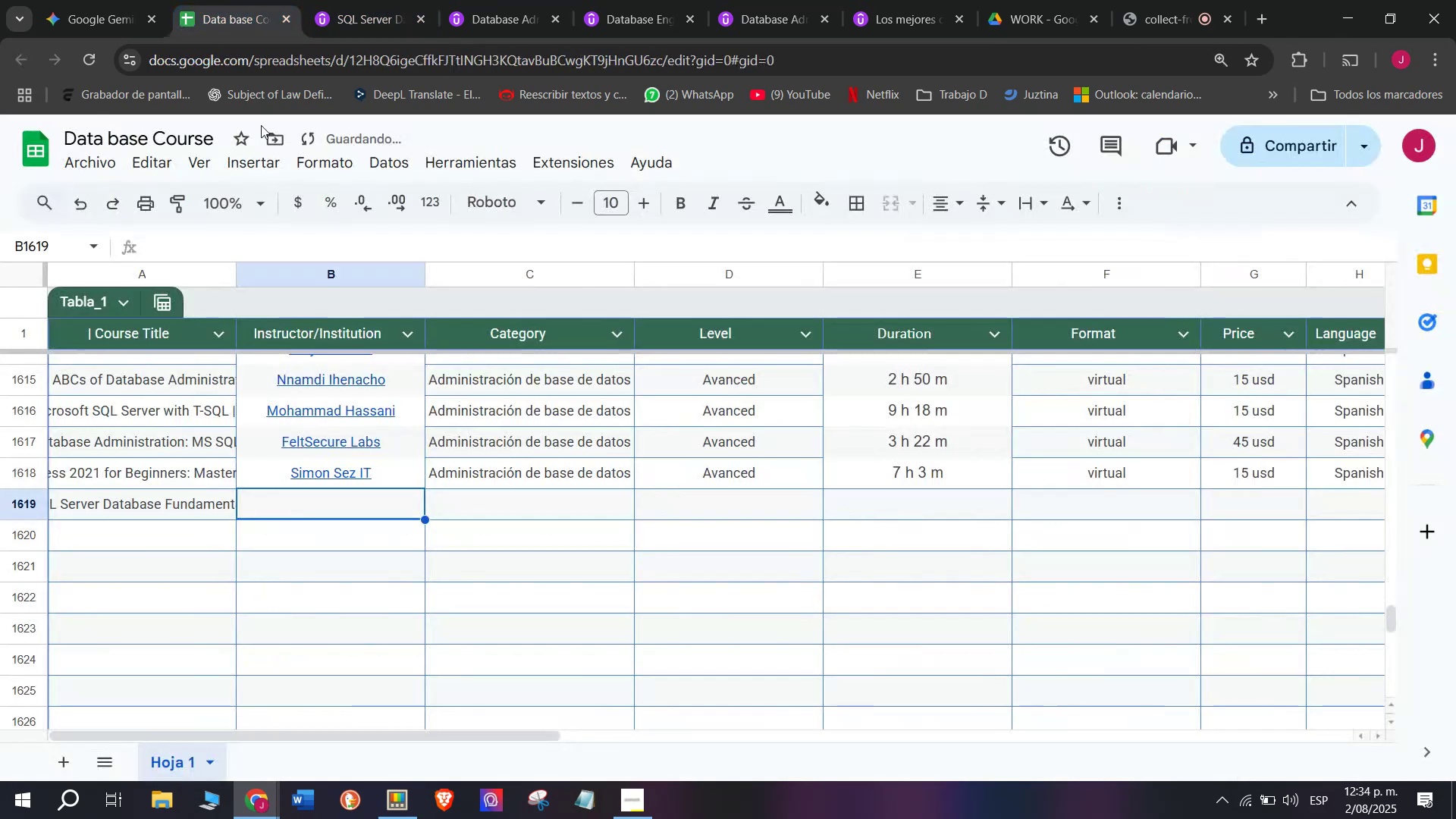 
key(Break)
 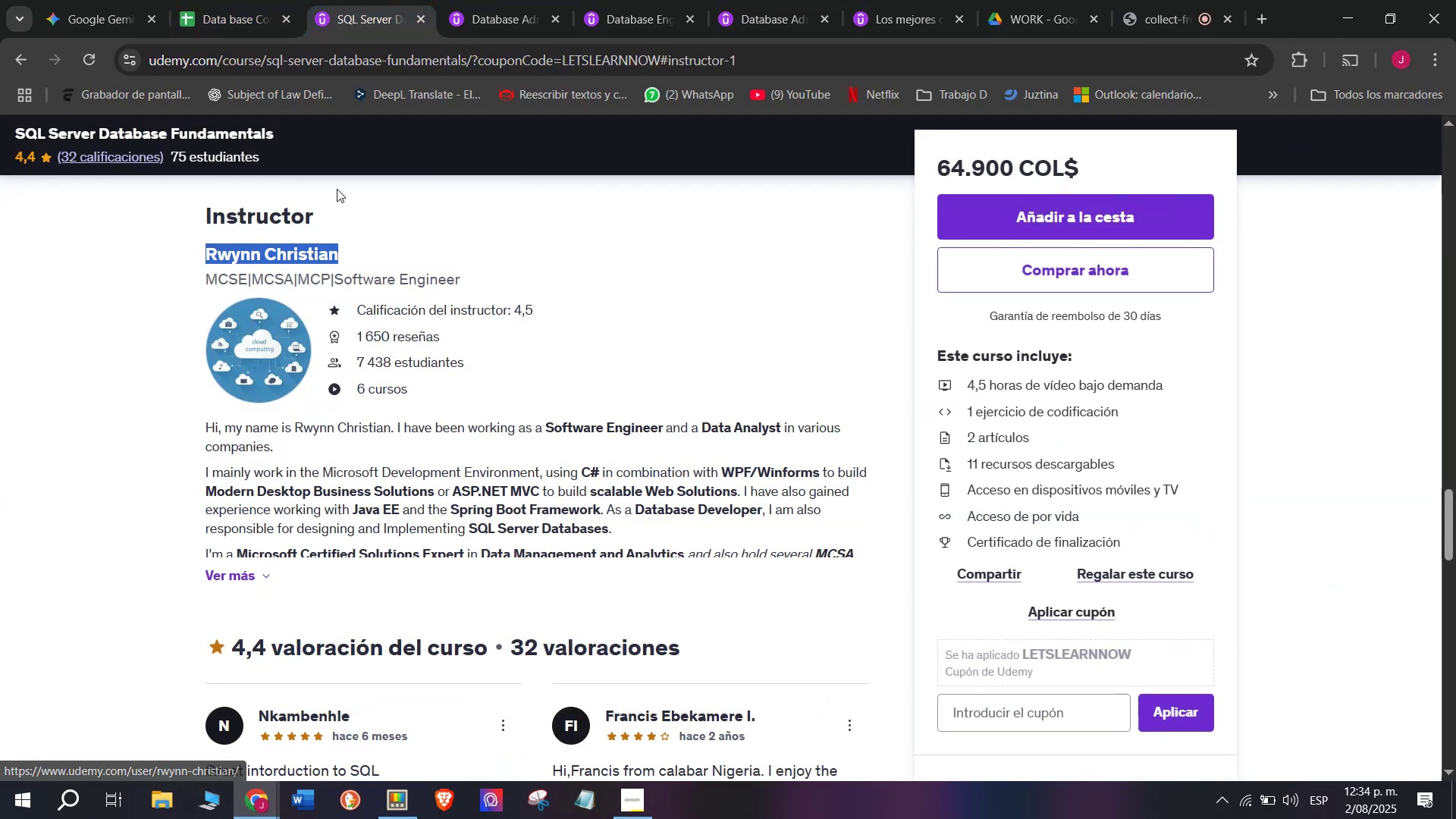 
key(Control+C)
 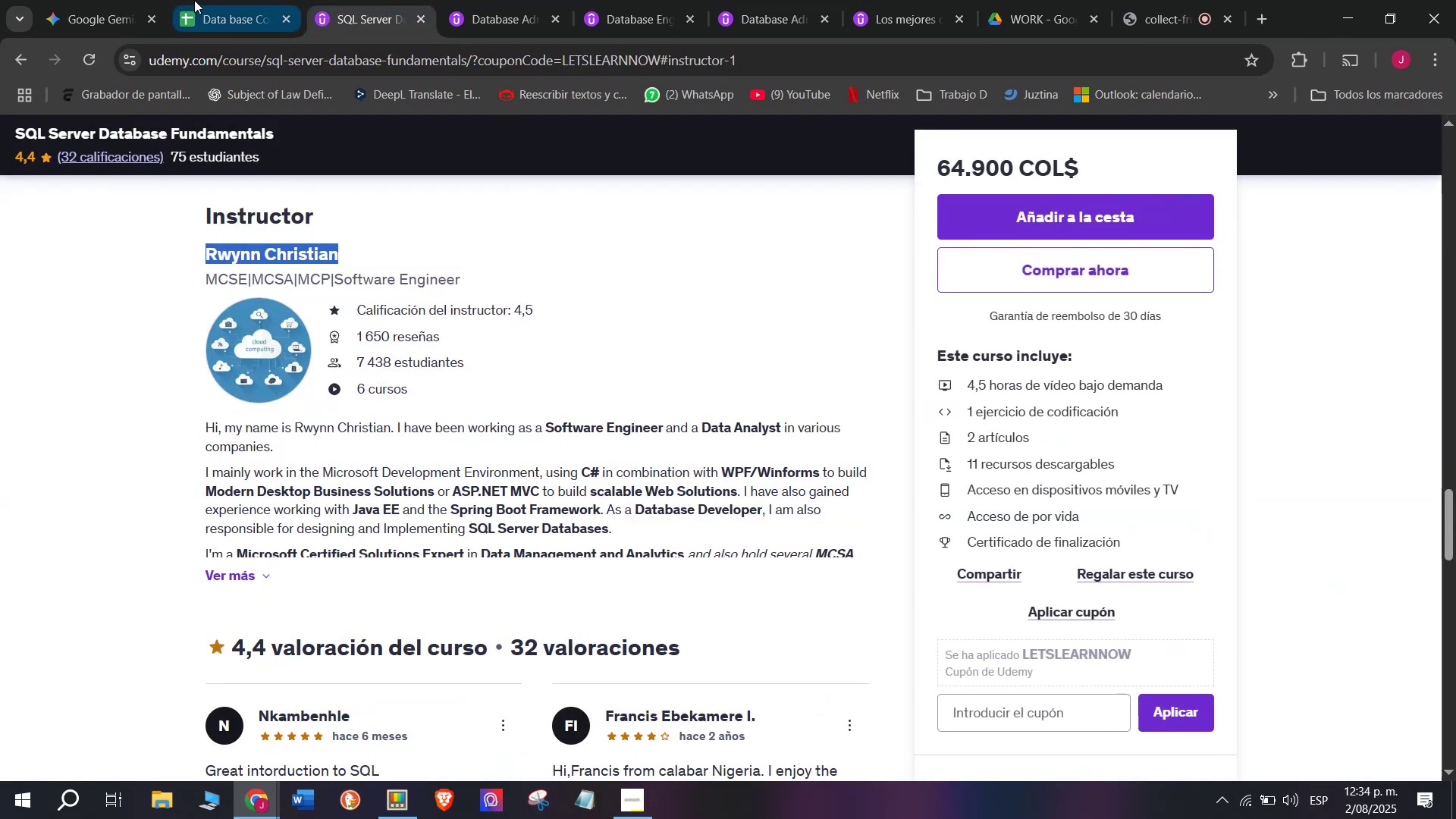 
left_click([194, 0])
 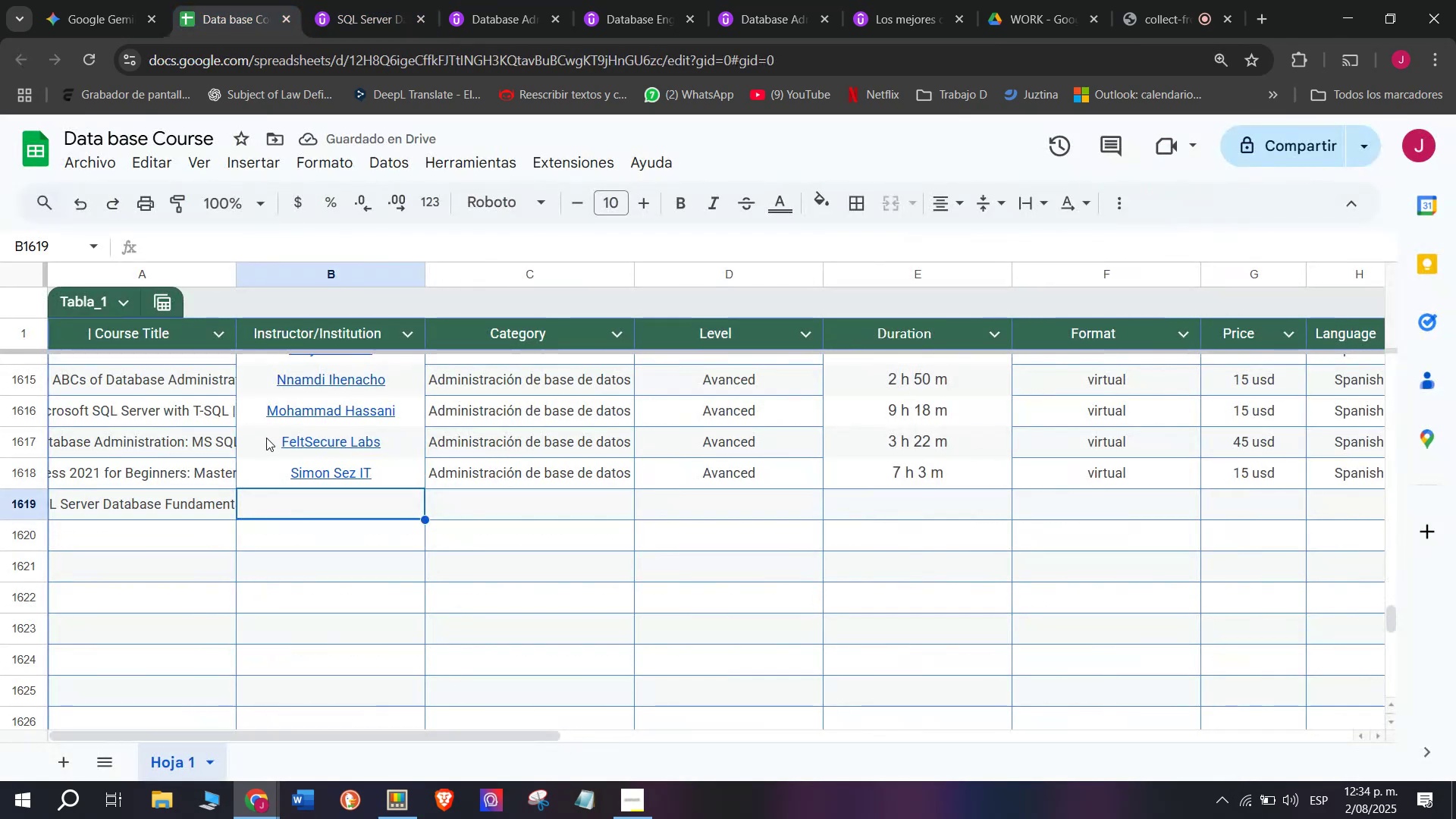 
key(Z)
 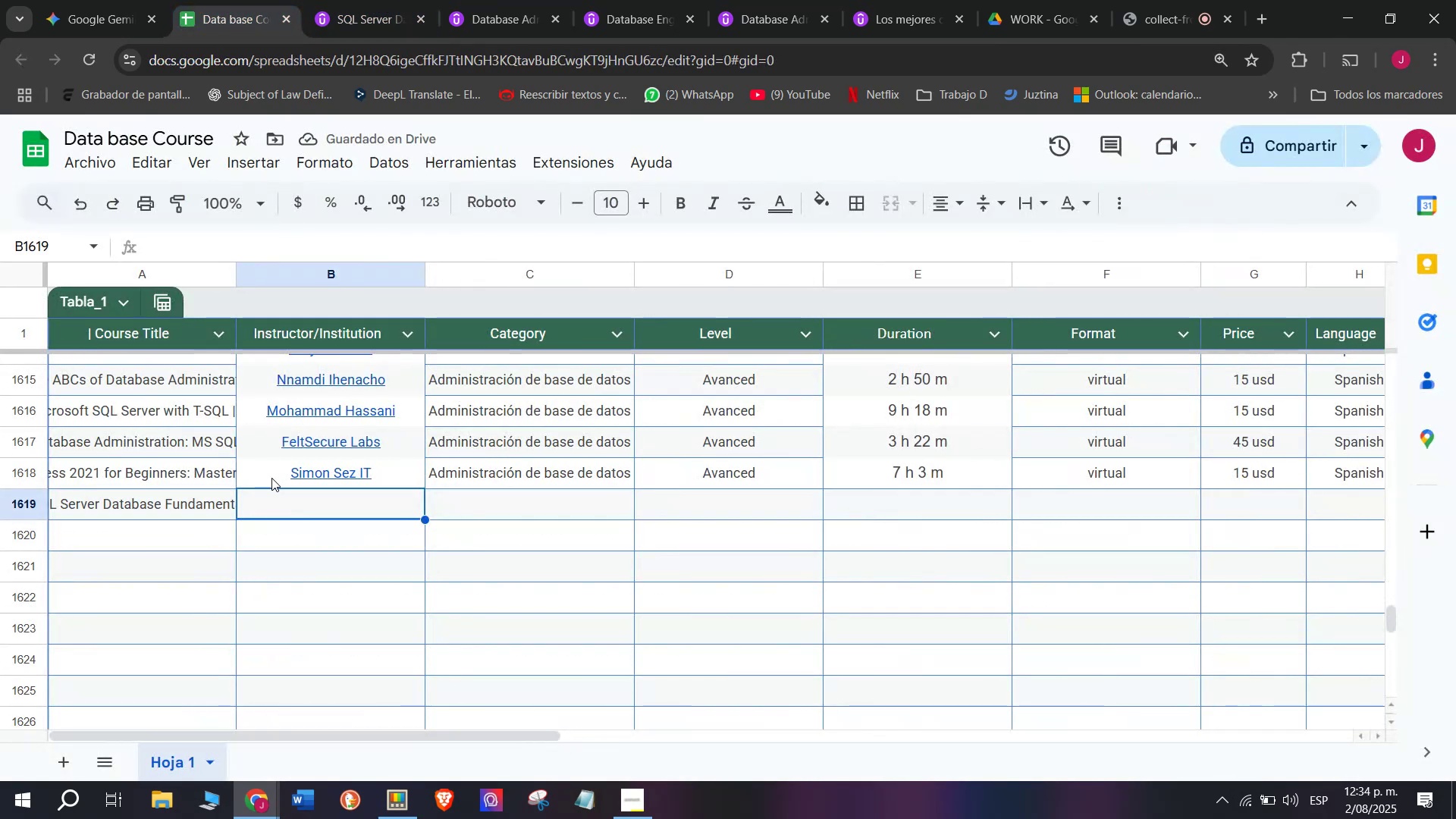 
key(Control+ControlLeft)
 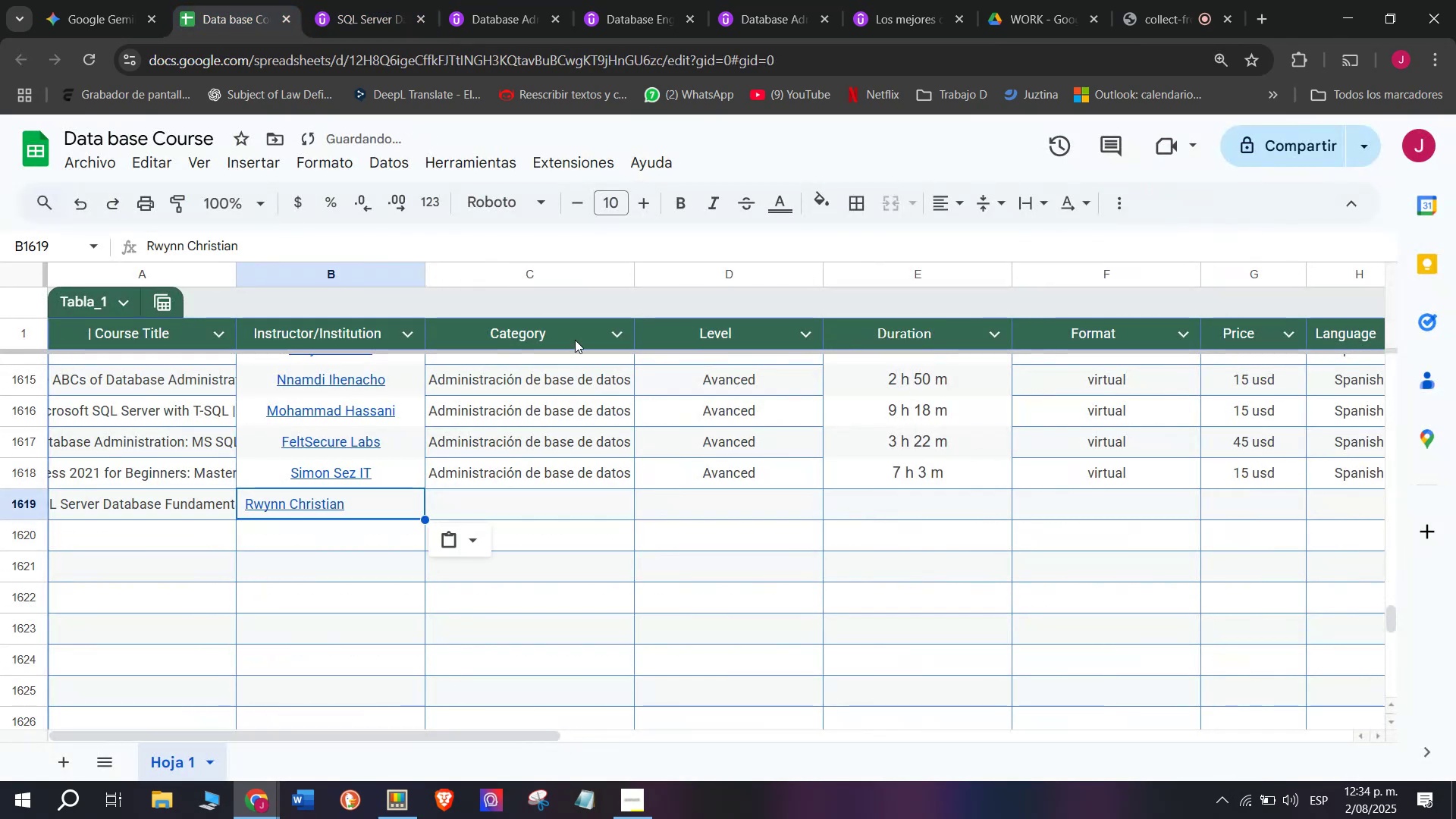 
key(Control+V)
 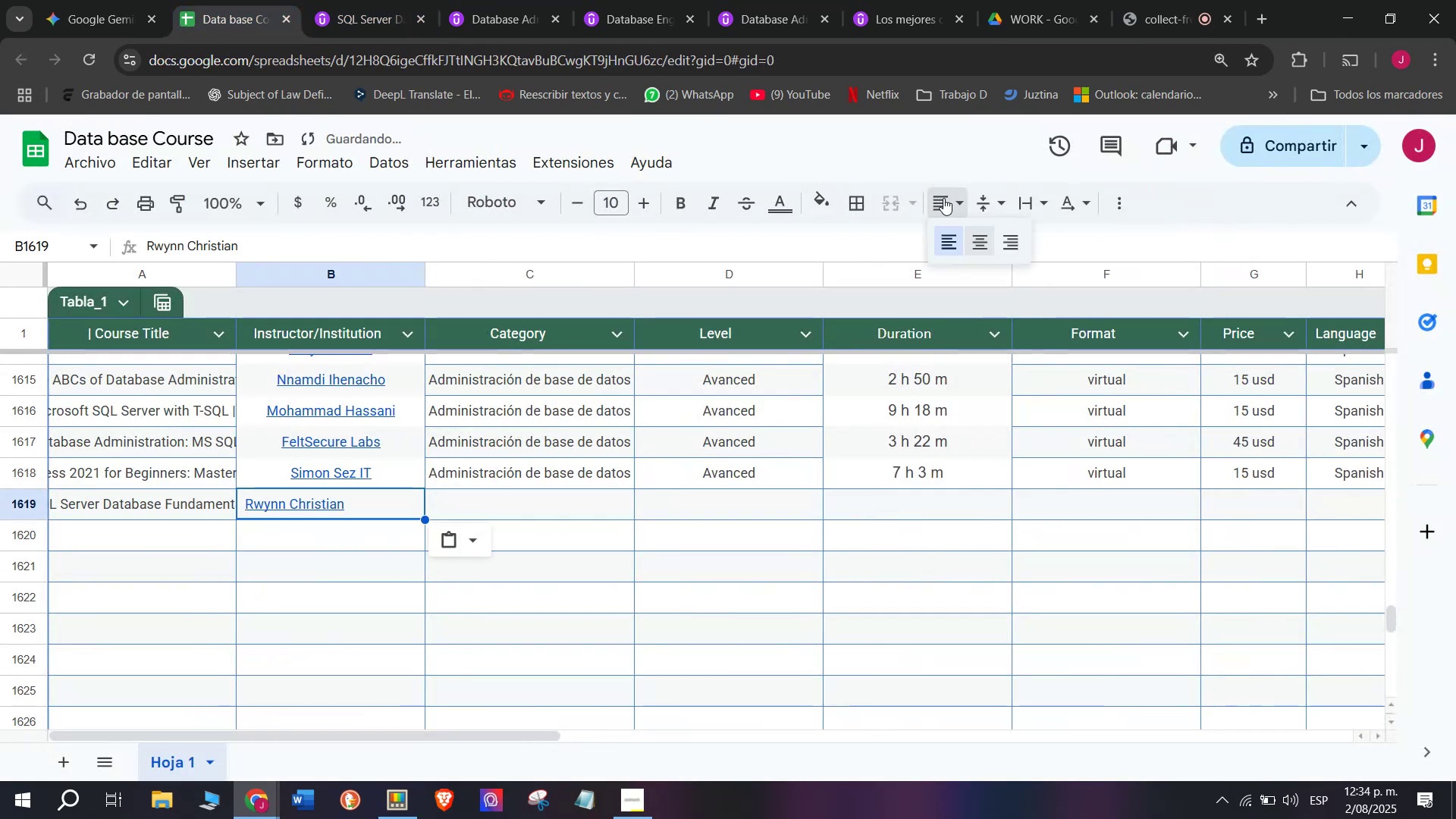 
double_click([985, 237])
 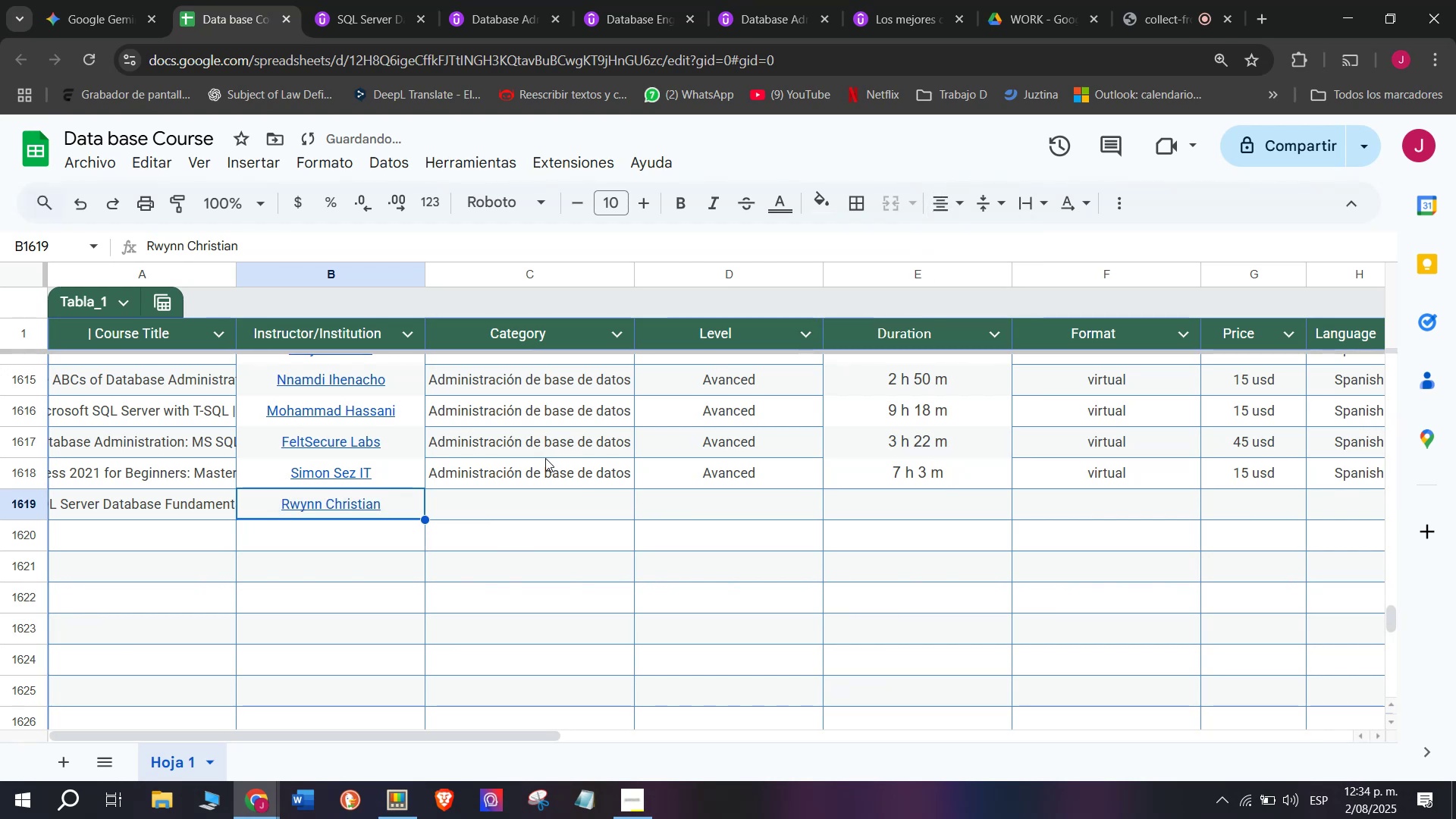 
left_click([542, 461])
 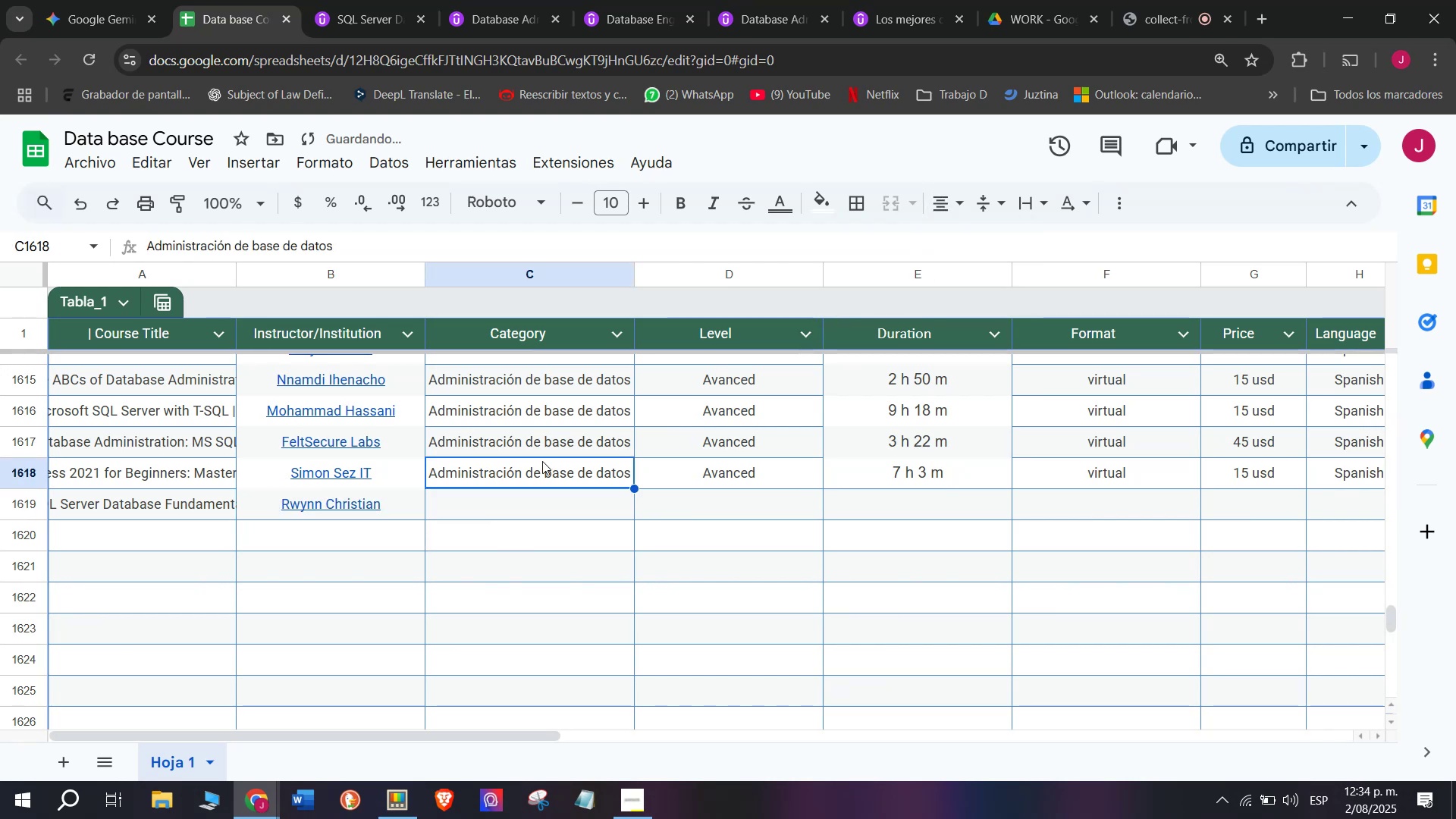 
key(Control+ControlLeft)
 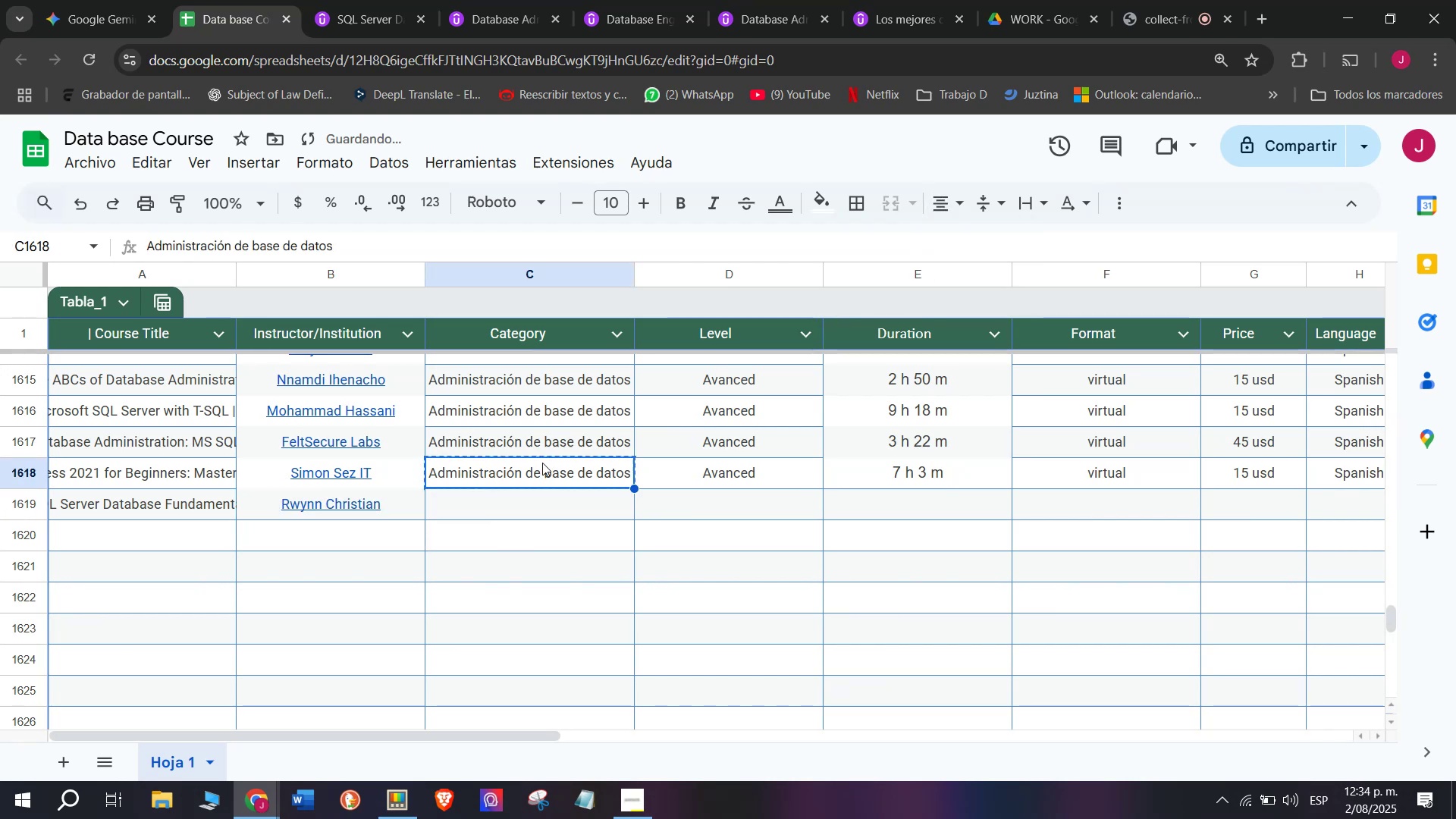 
key(Break)
 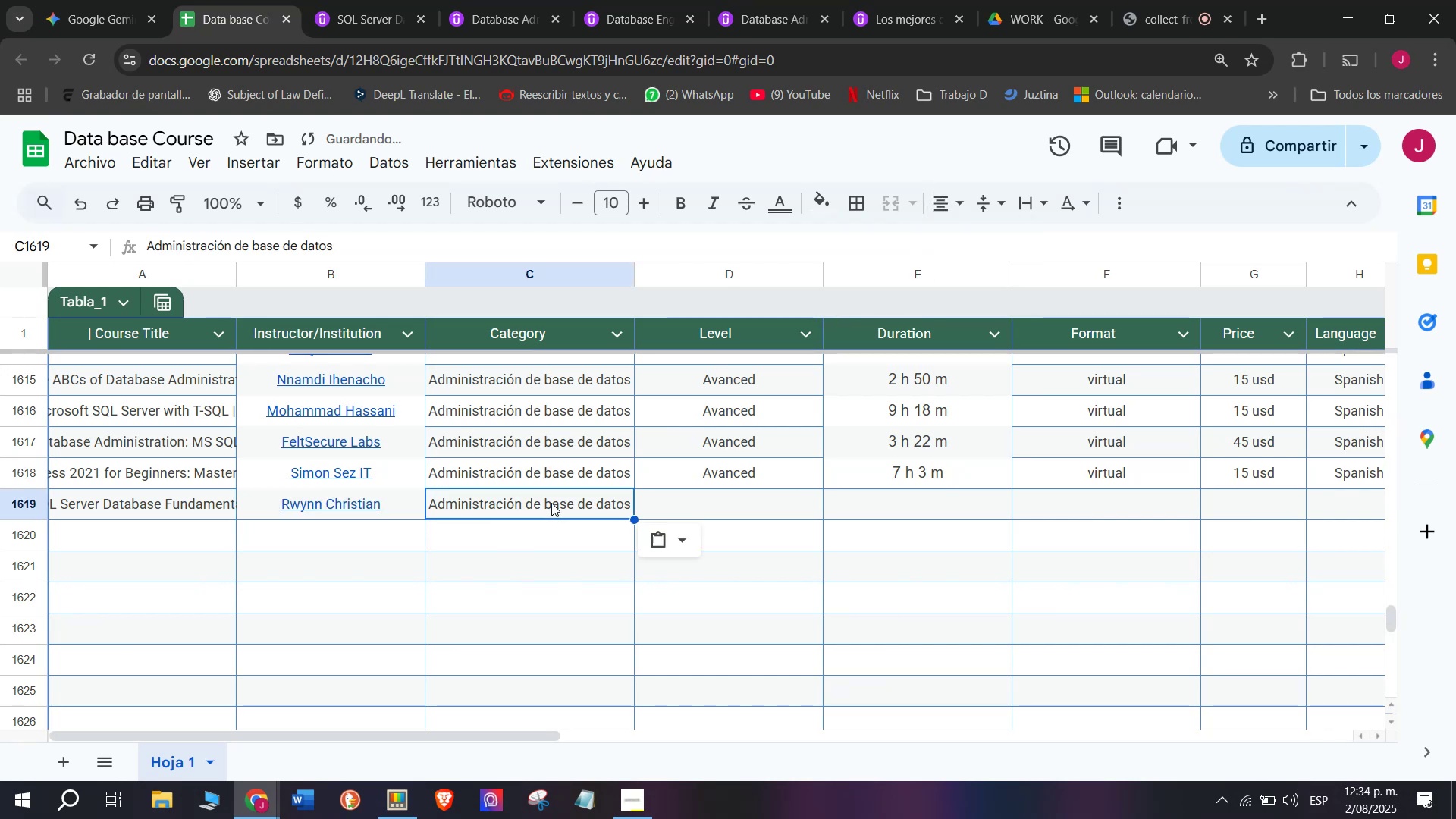 
key(Control+C)
 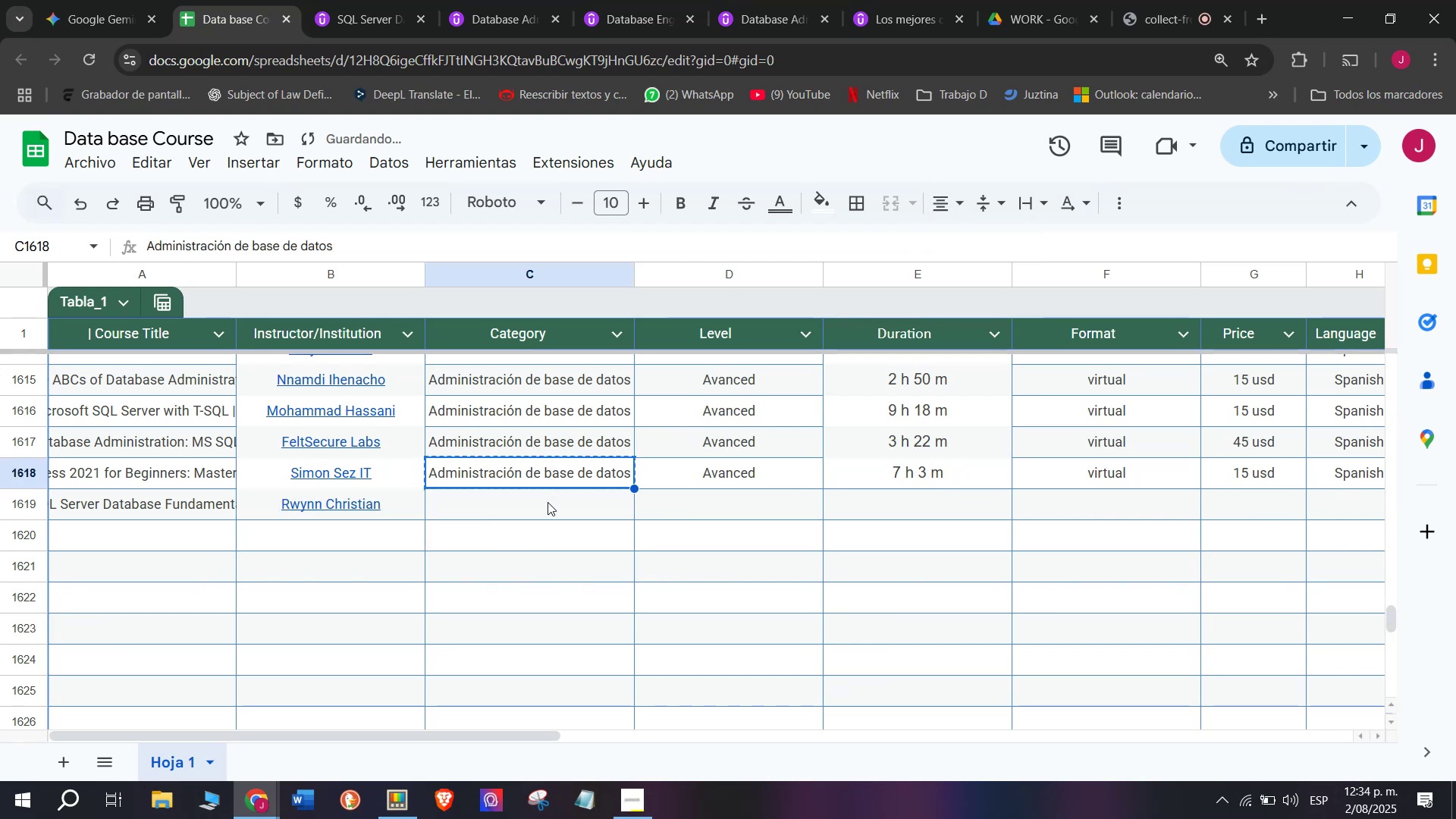 
double_click([548, 502])
 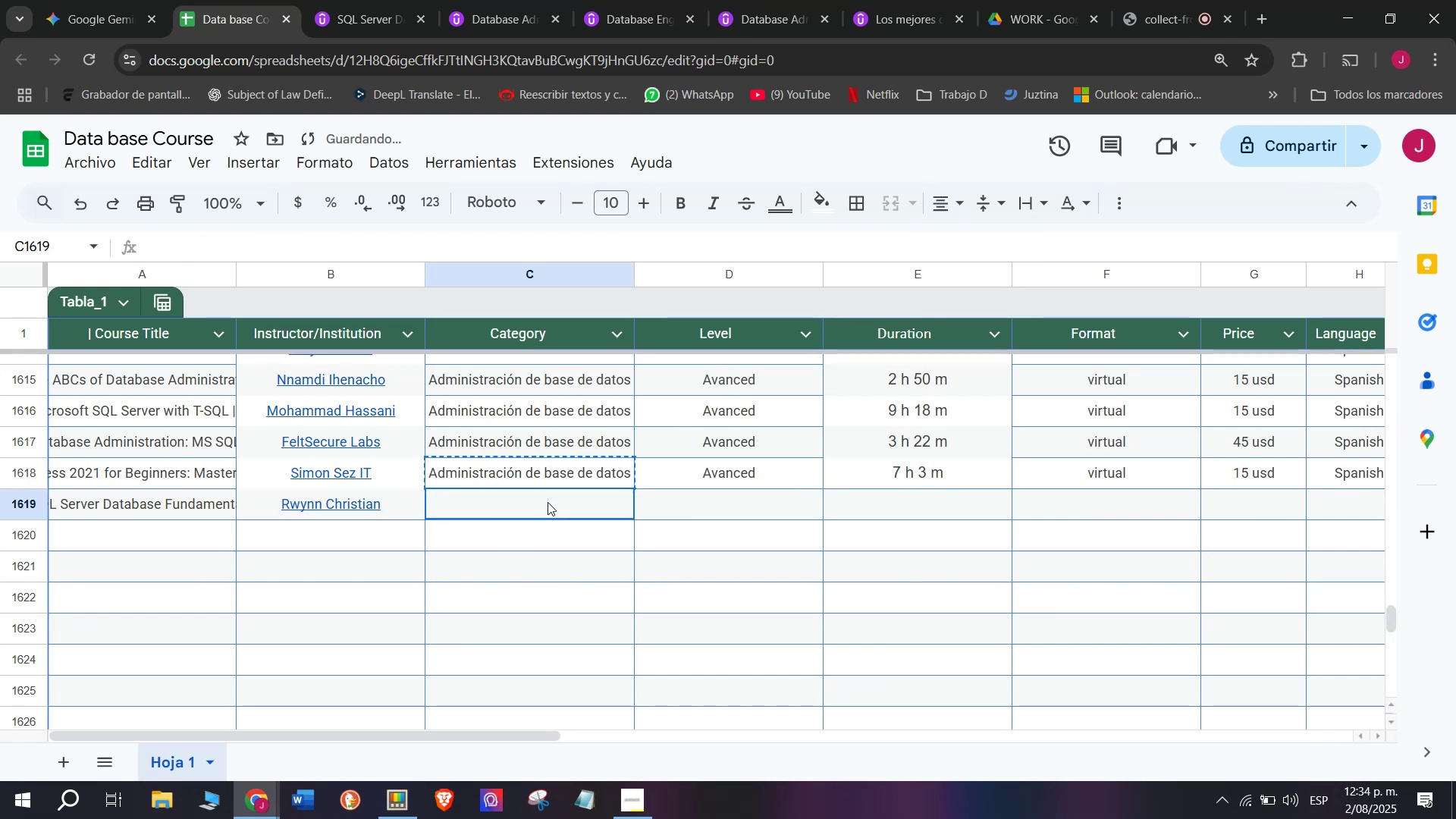 
key(Control+ControlLeft)
 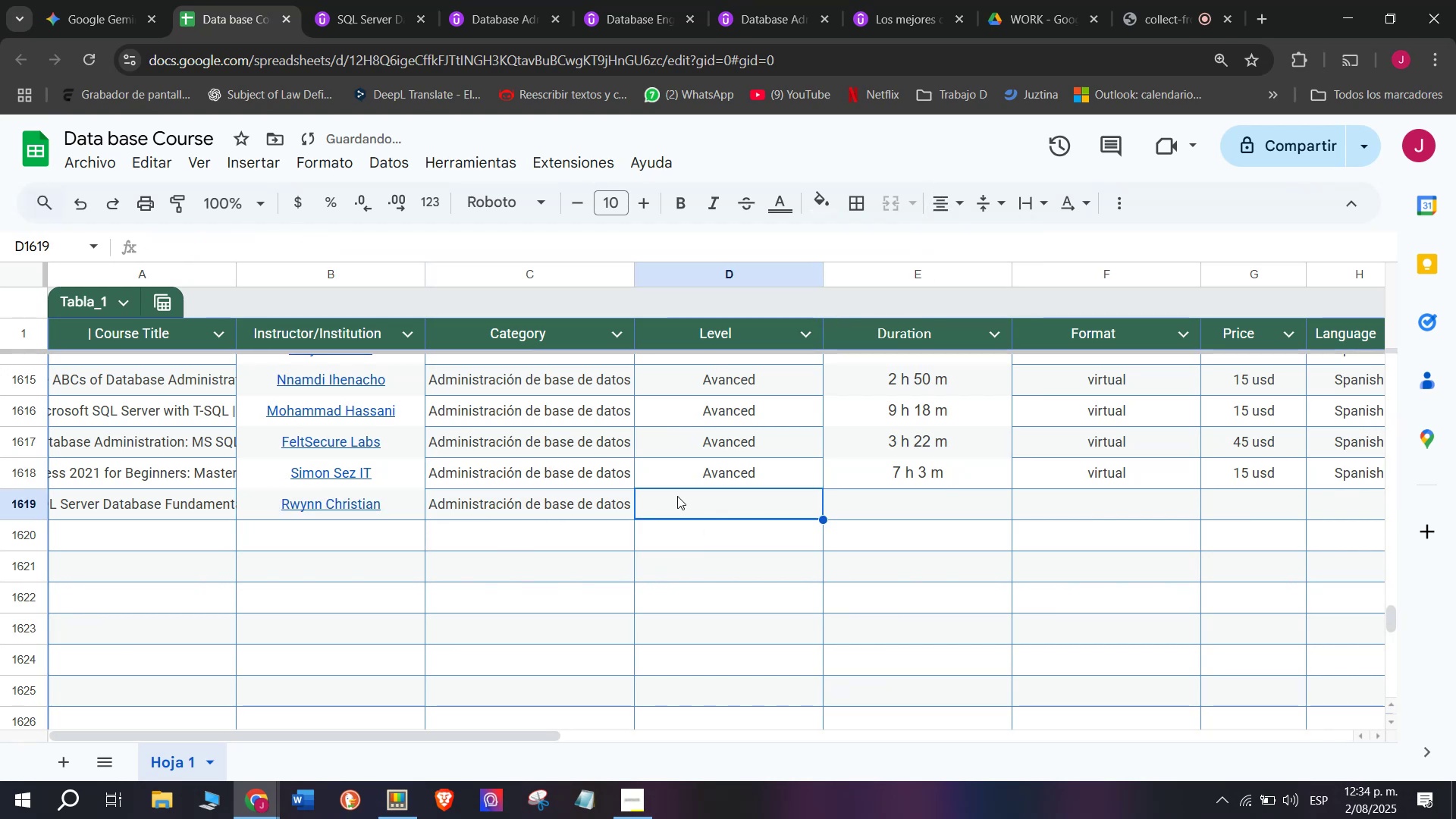 
key(Z)
 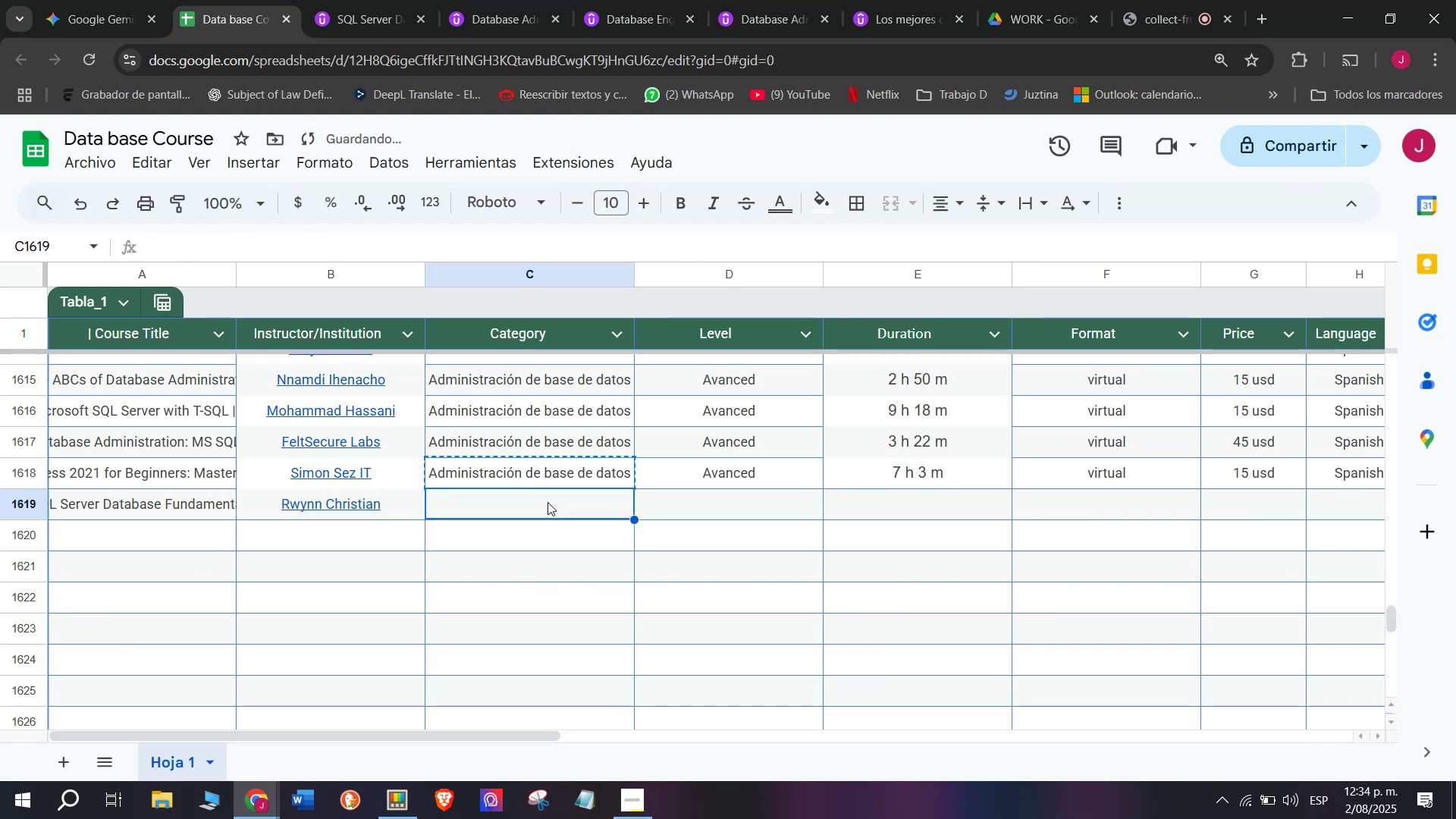 
key(Control+V)
 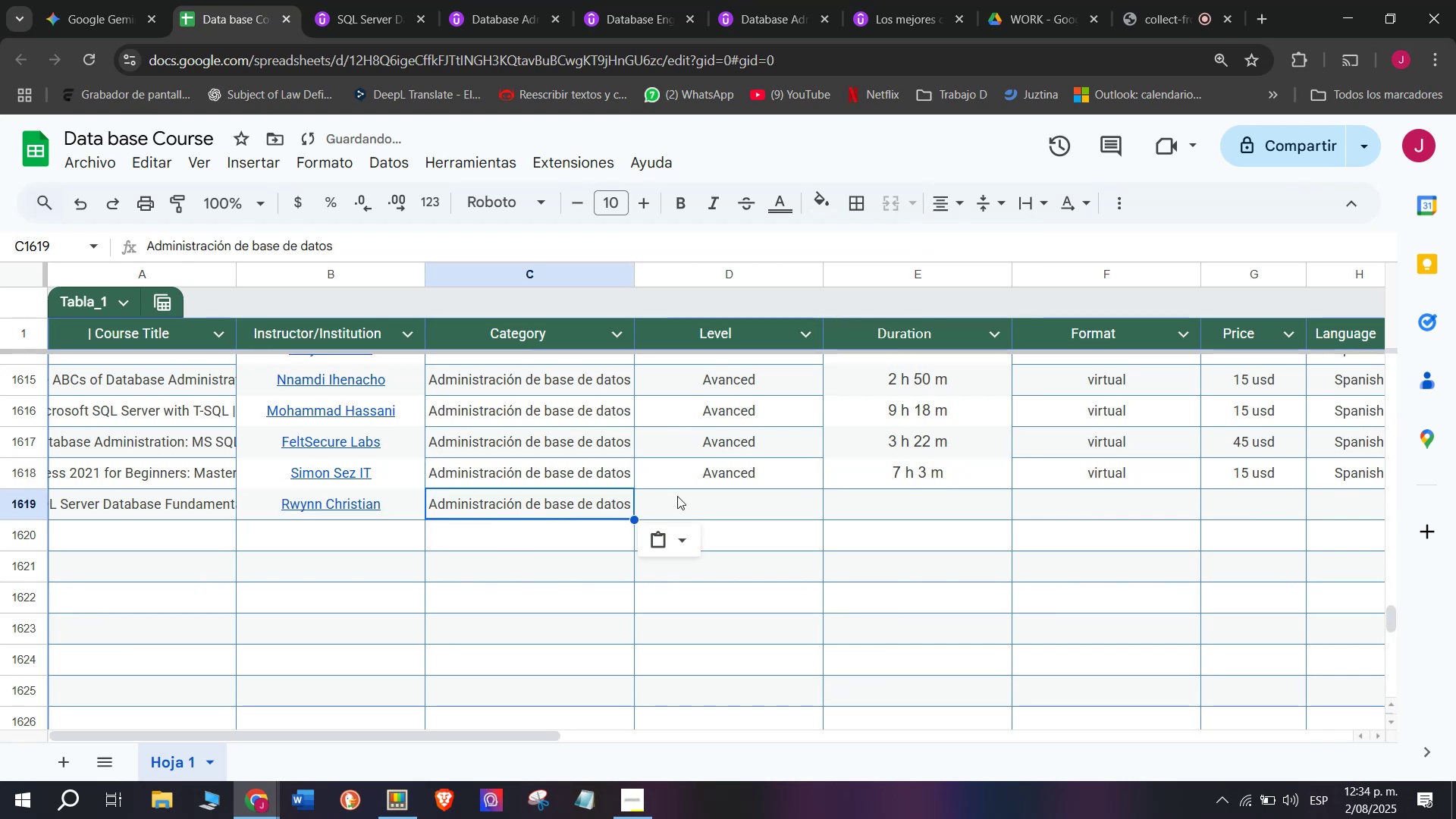 
triple_click([677, 496])
 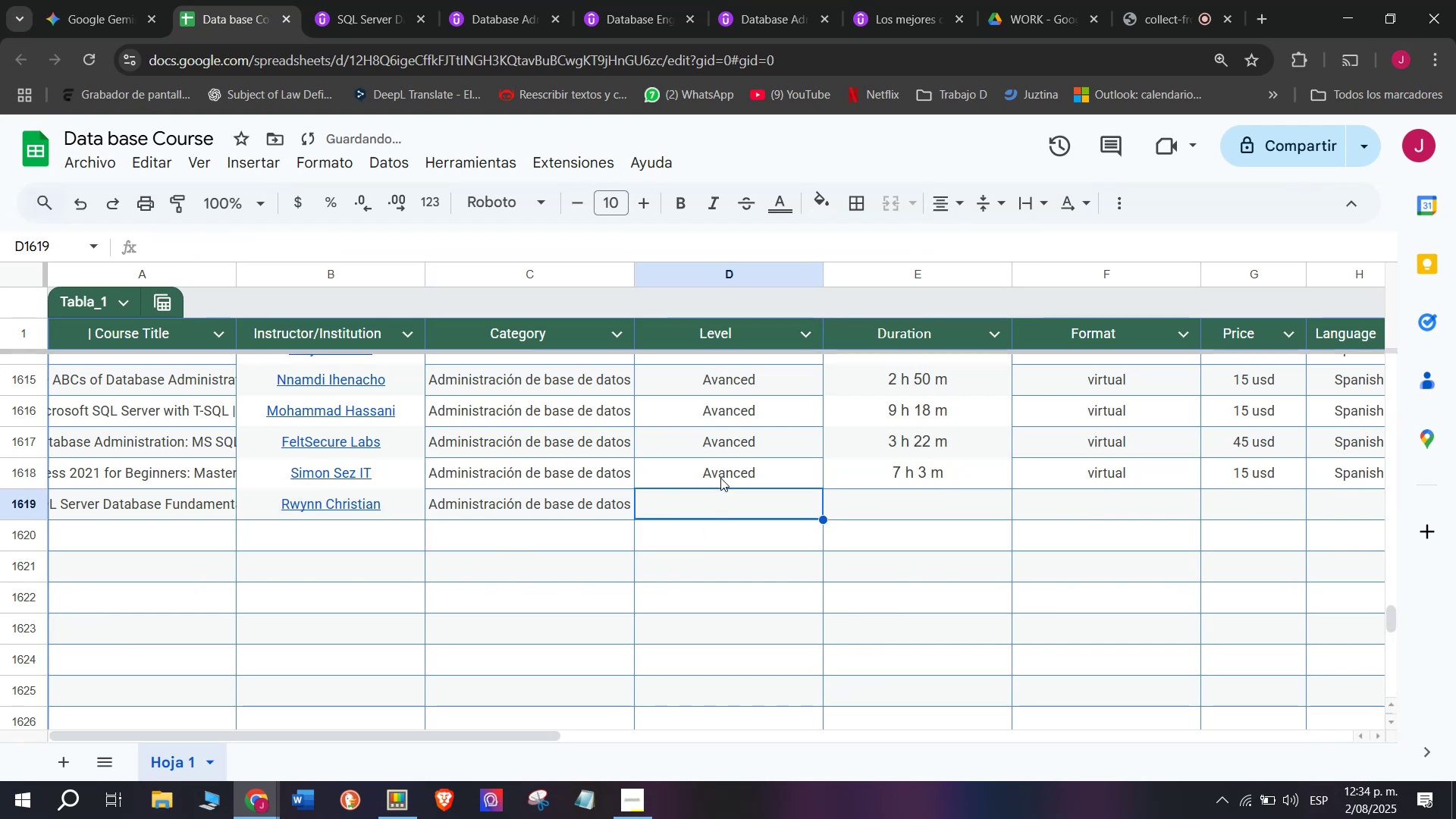 
key(Break)
 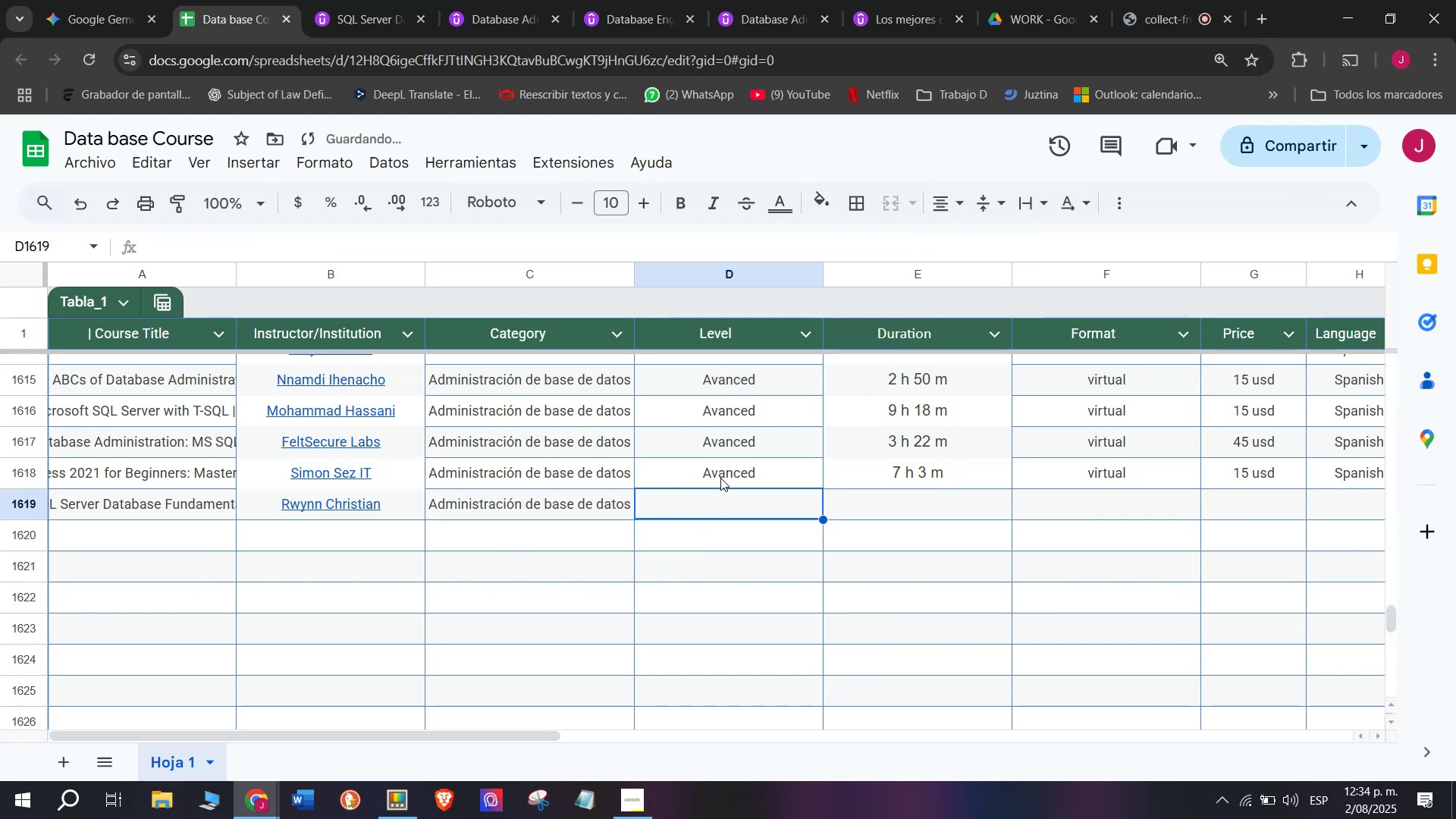 
key(Control+ControlLeft)
 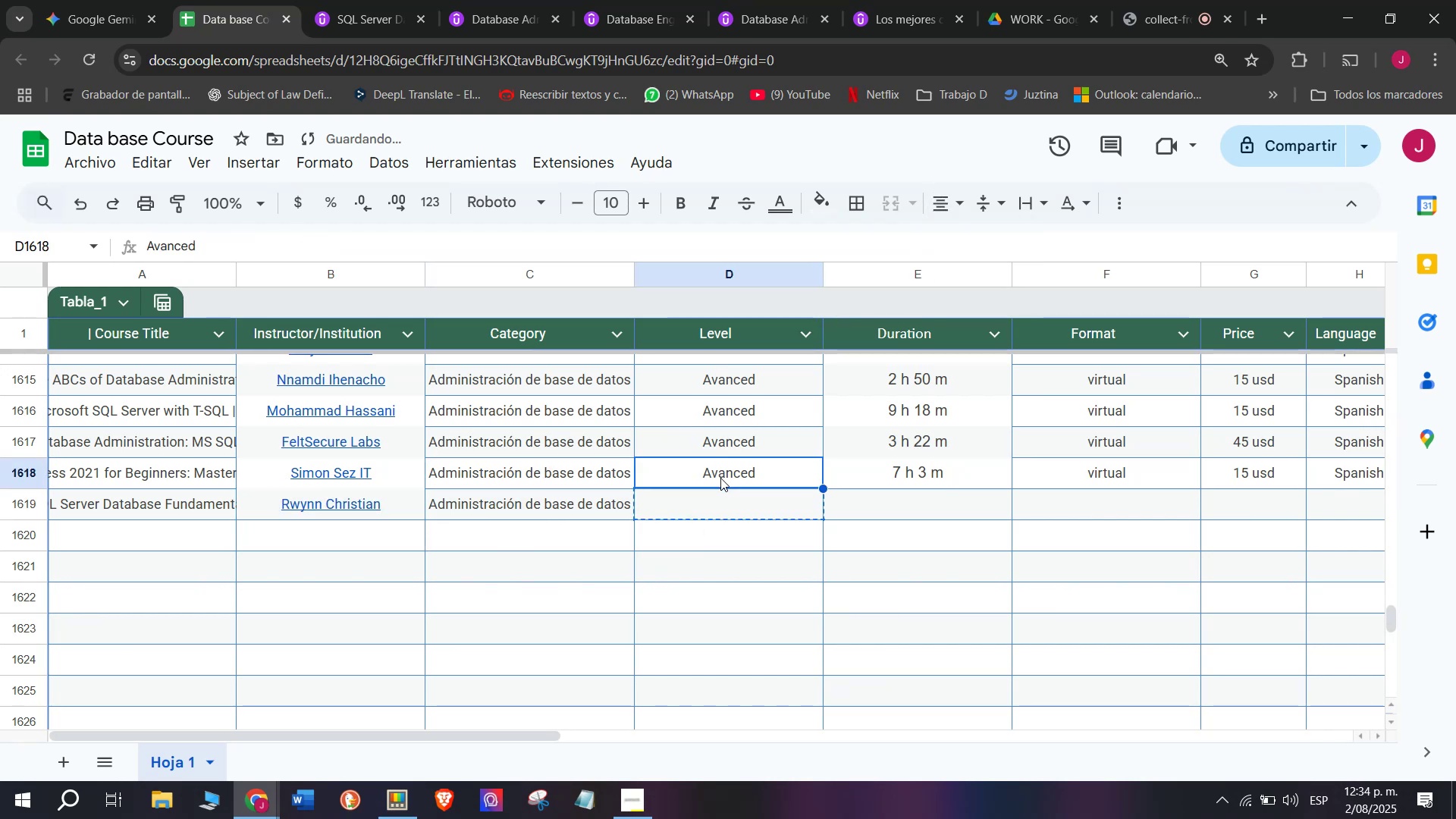 
key(Control+C)
 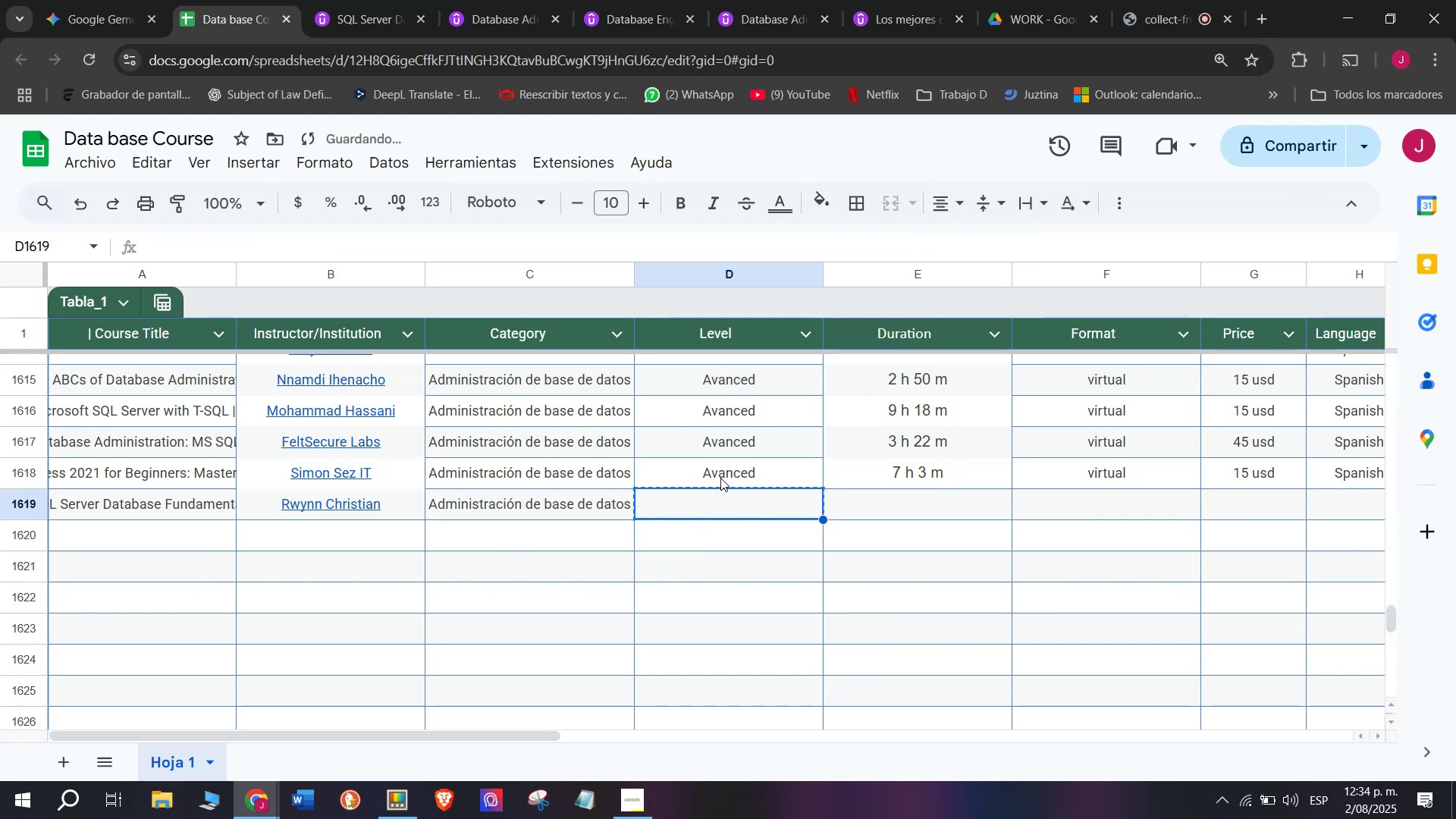 
left_click([720, 478])
 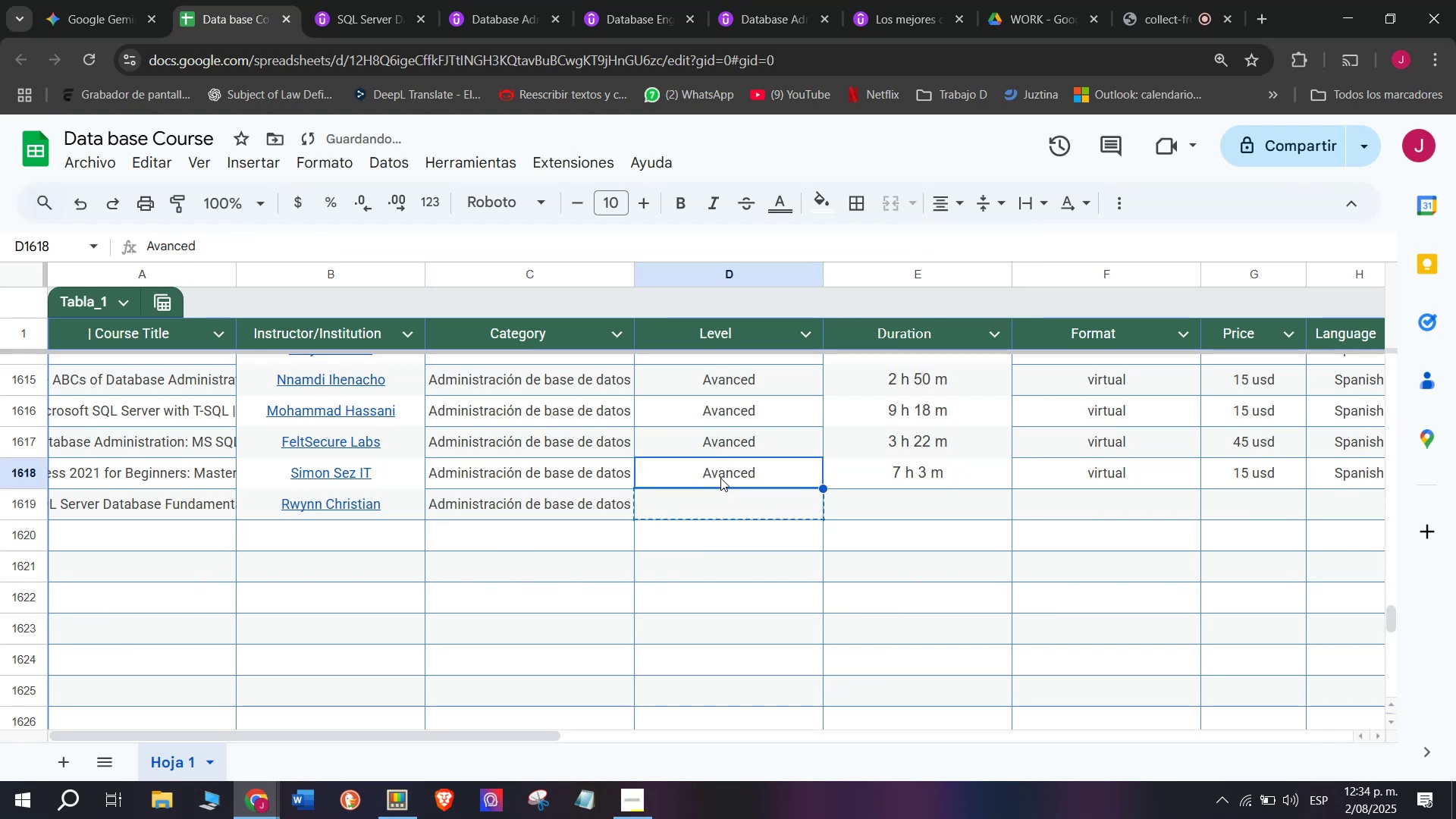 
key(Break)
 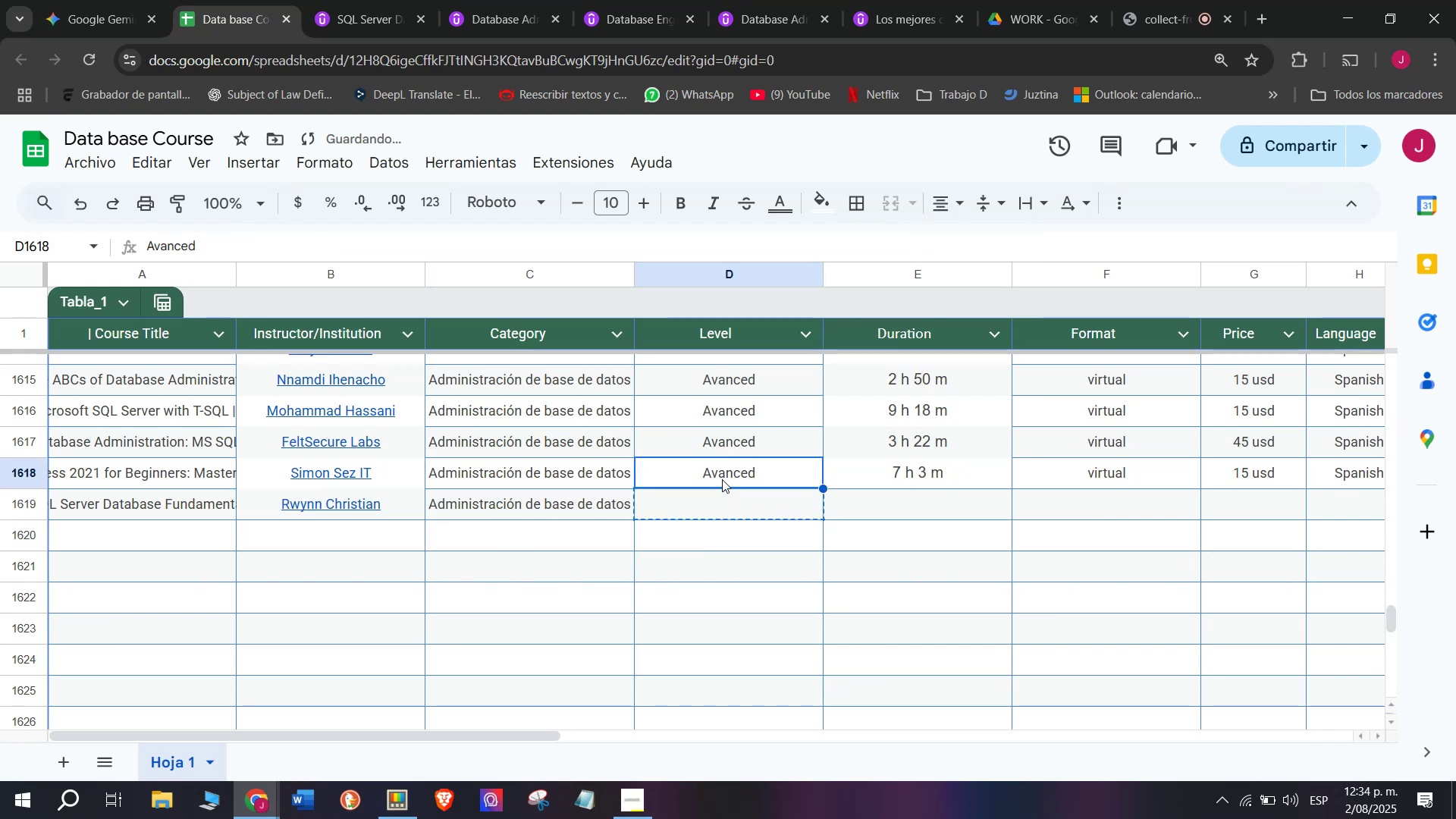 
key(Control+ControlLeft)
 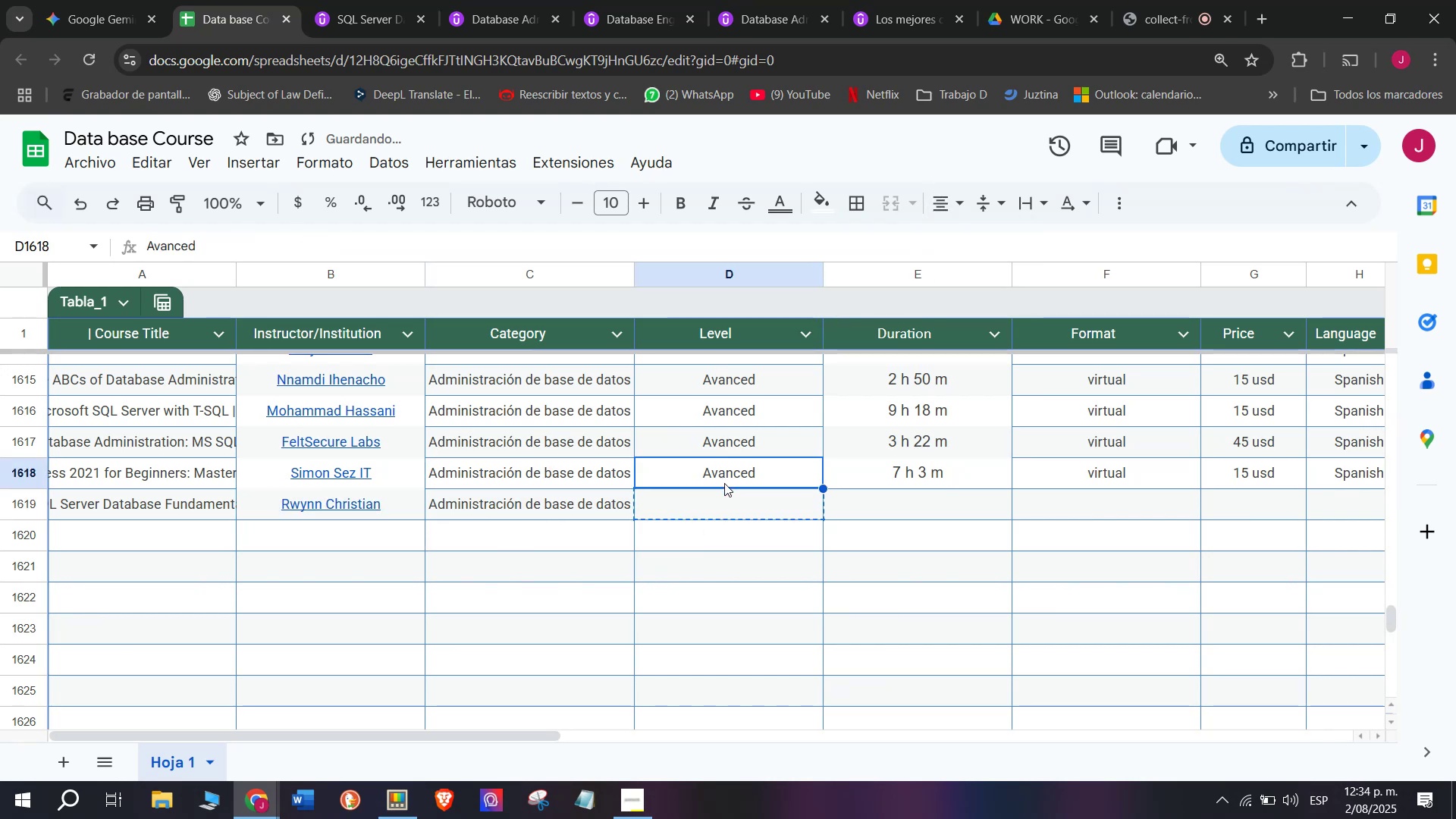 
key(Control+C)
 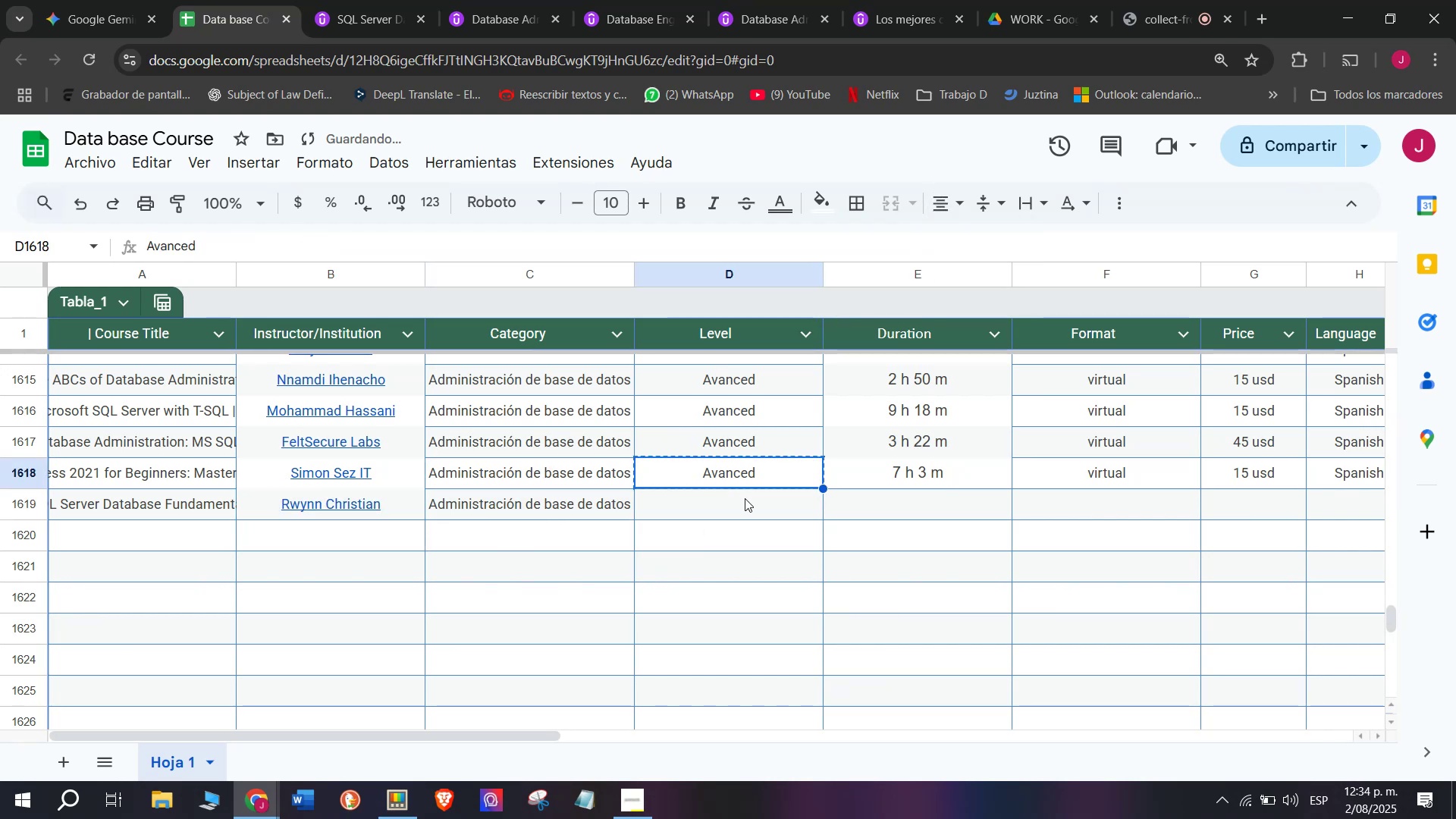 
left_click([745, 498])
 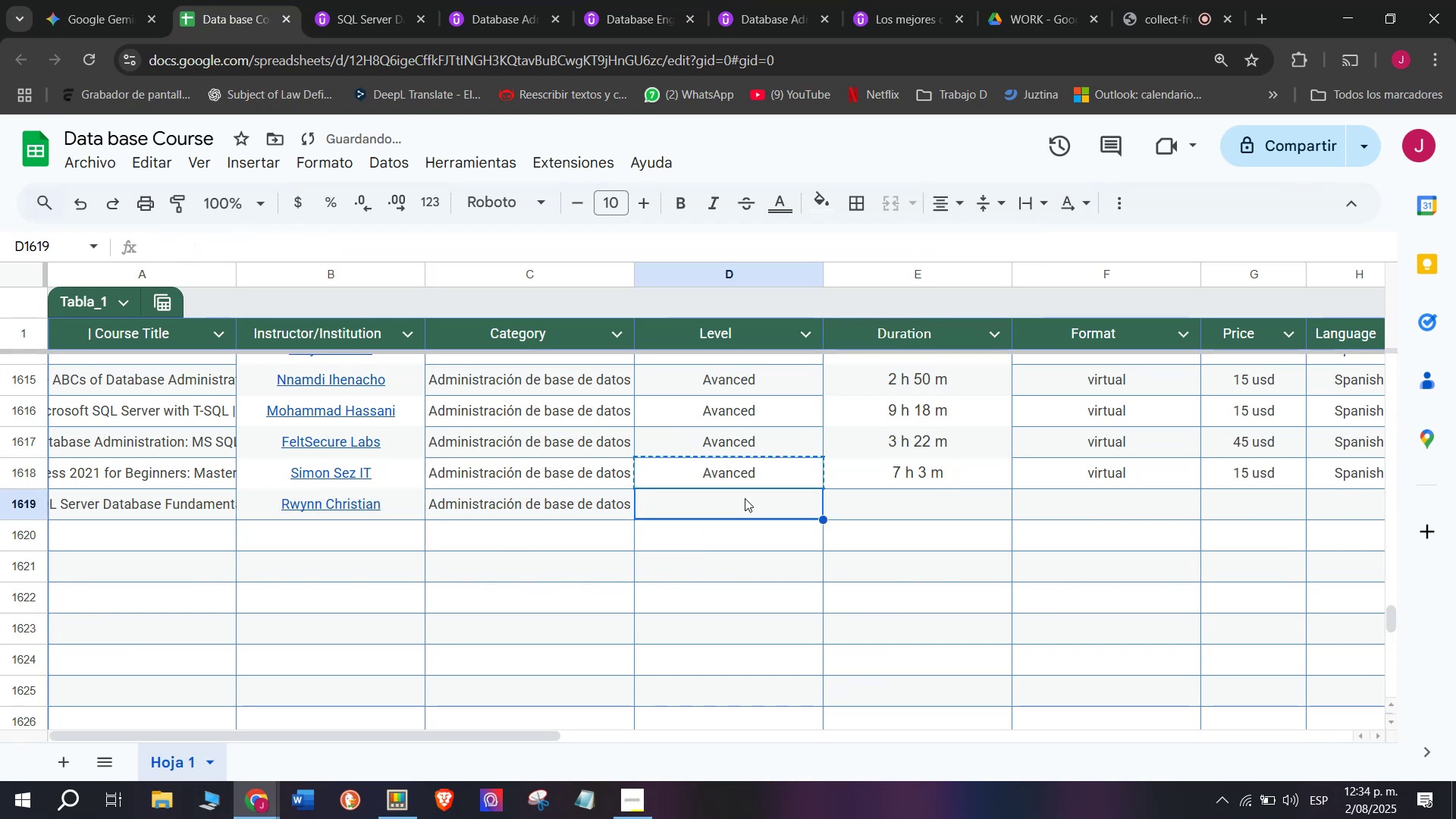 
key(Z)
 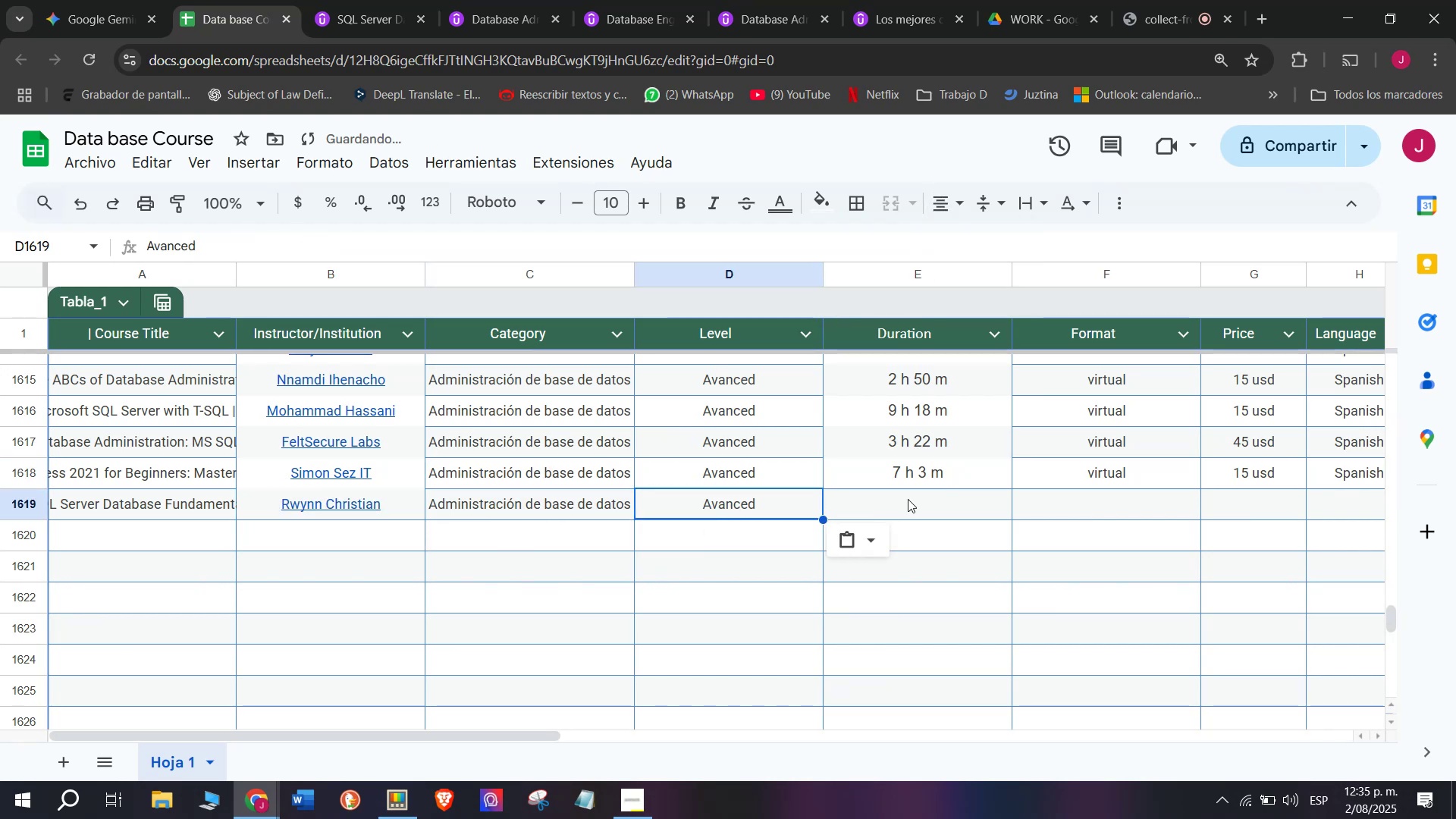 
key(Control+V)
 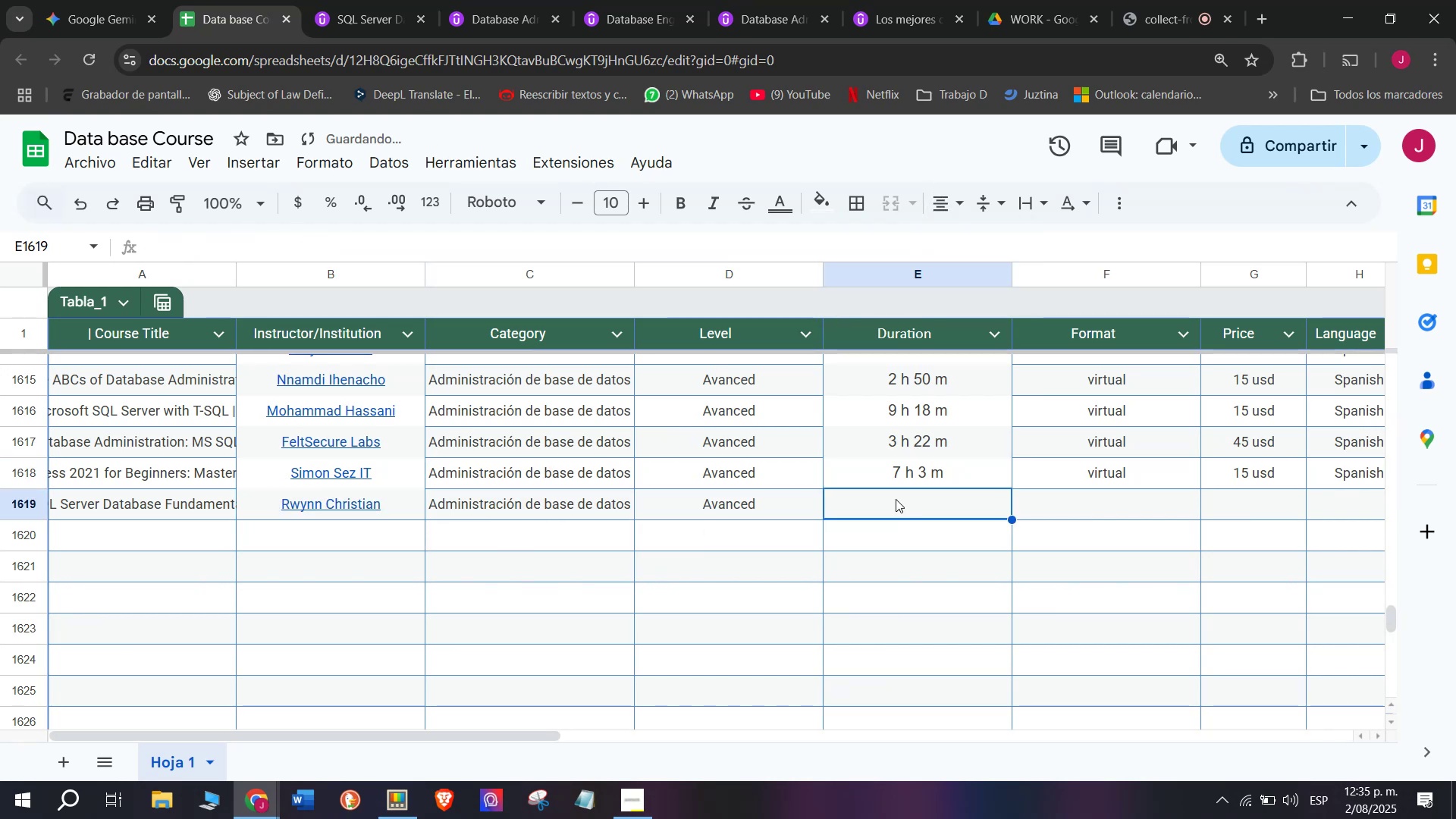 
key(Control+ControlLeft)
 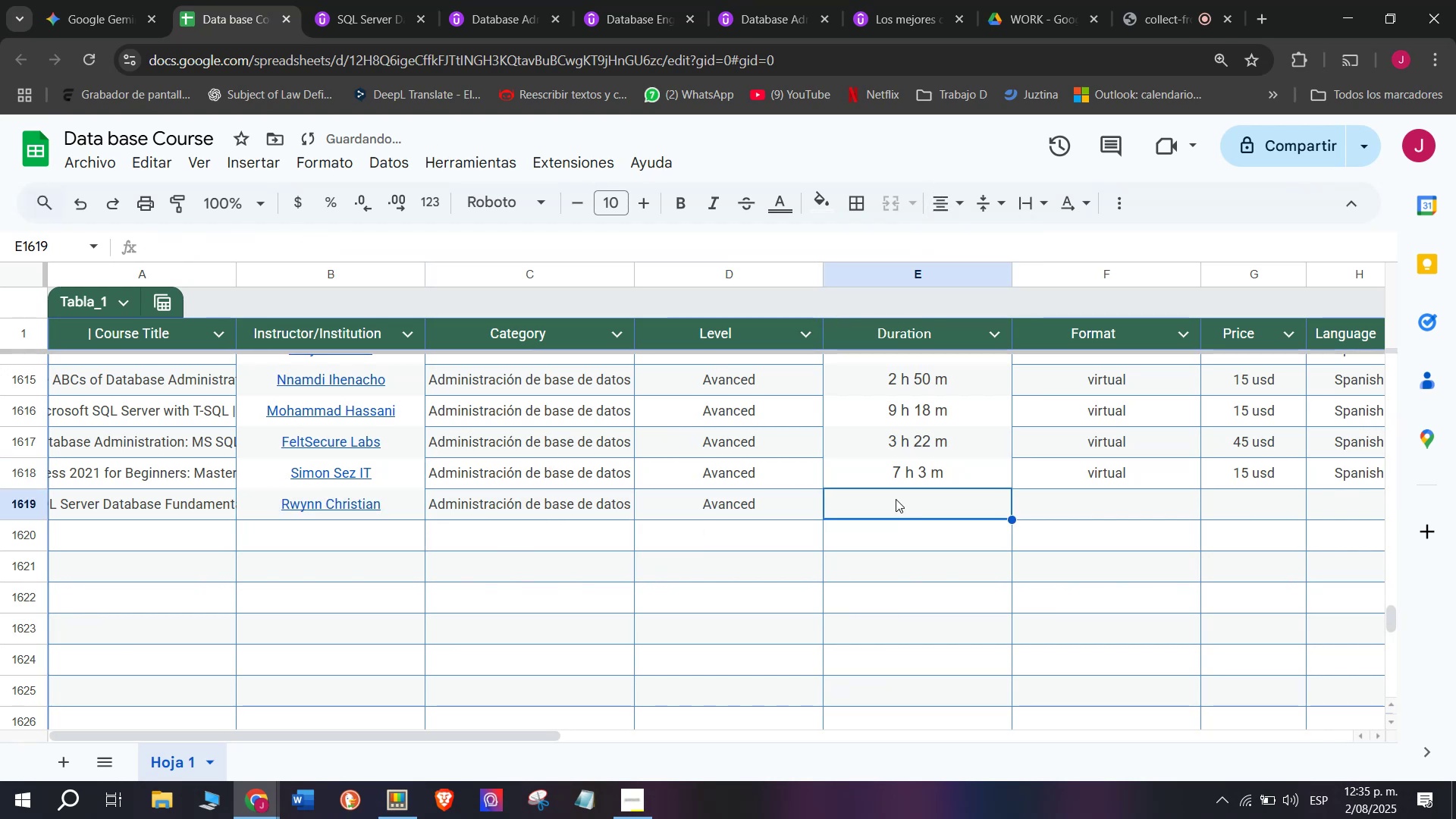 
double_click([908, 499])
 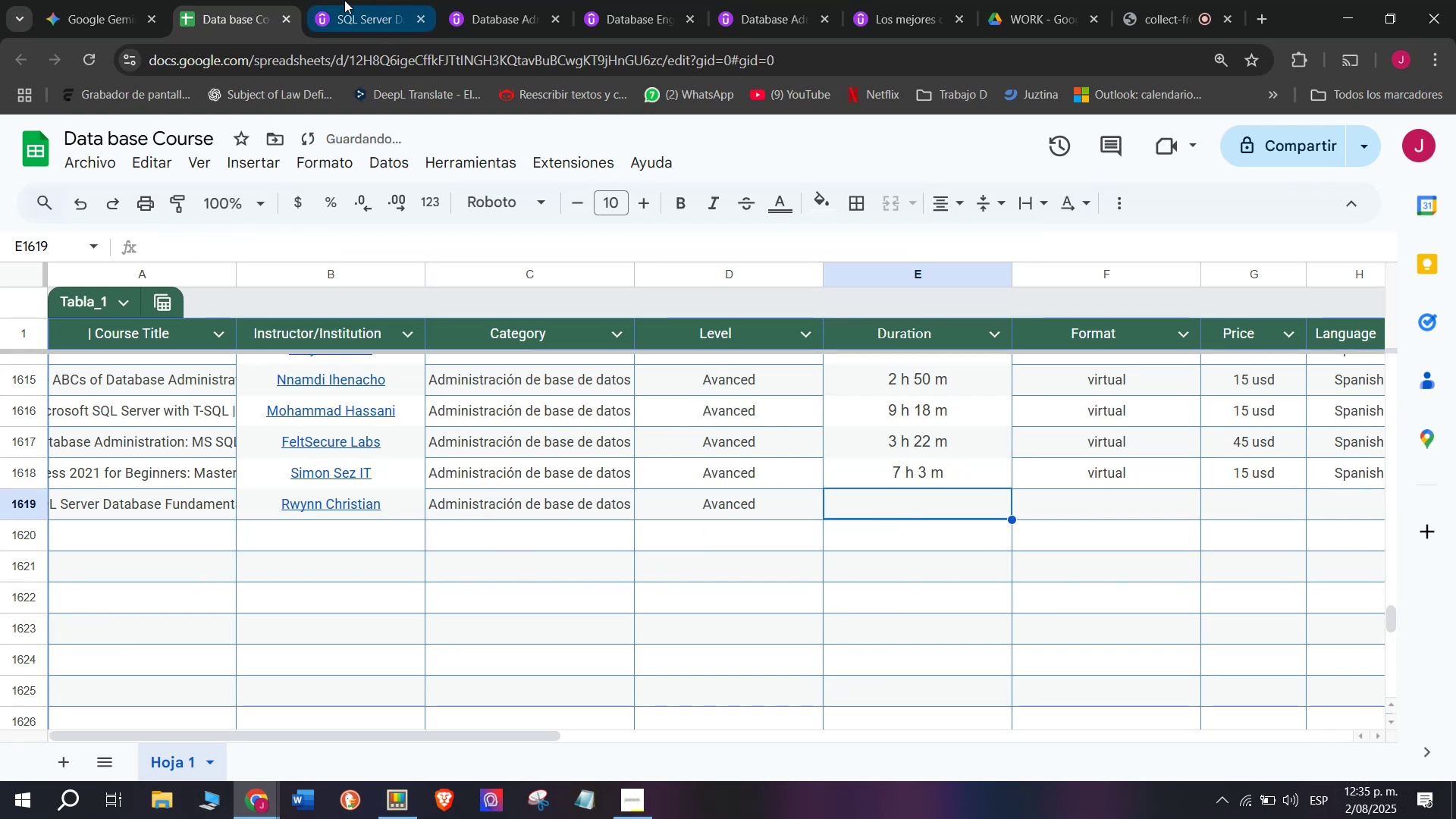 
left_click([352, 0])
 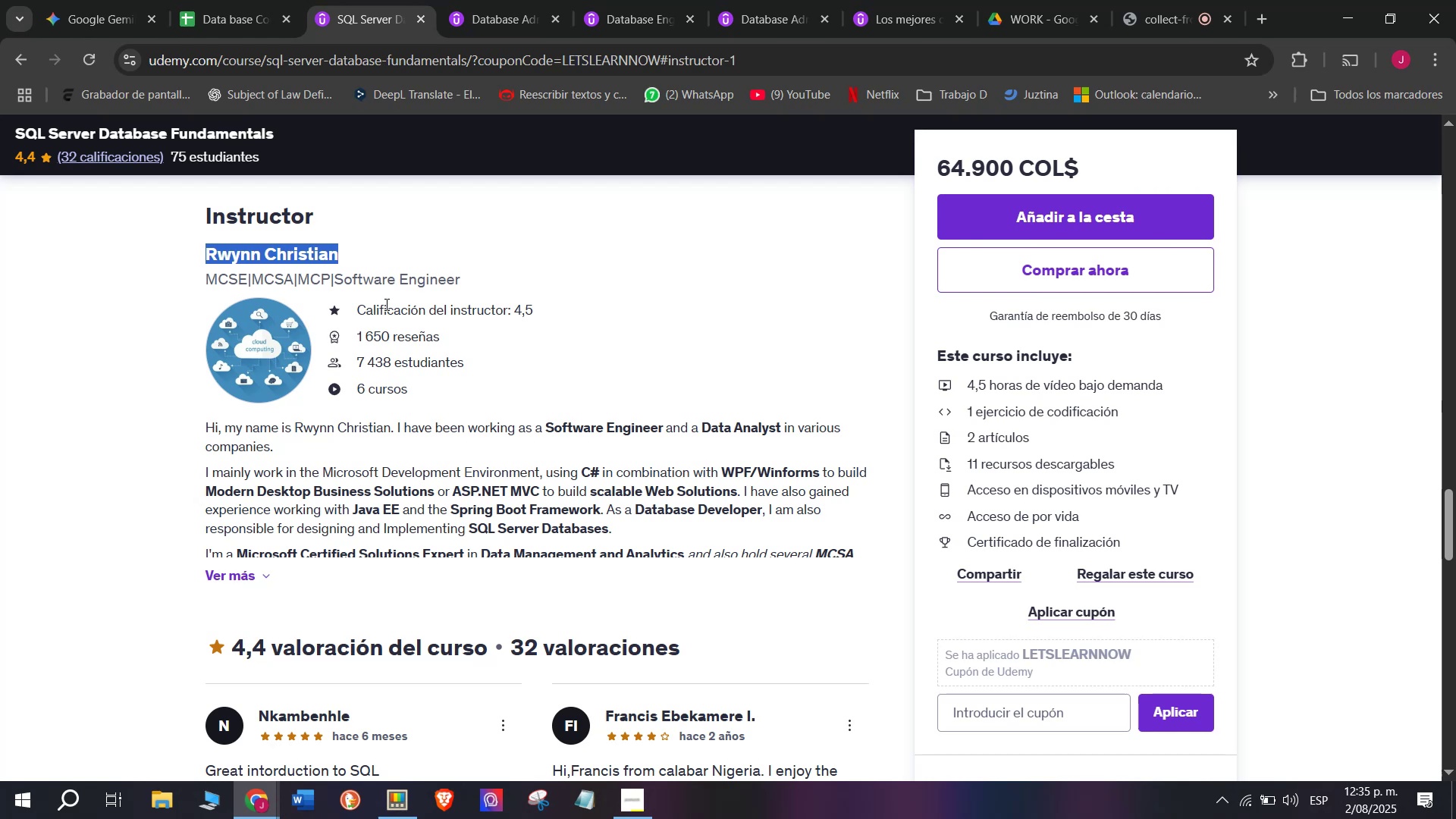 
wait(16.35)
 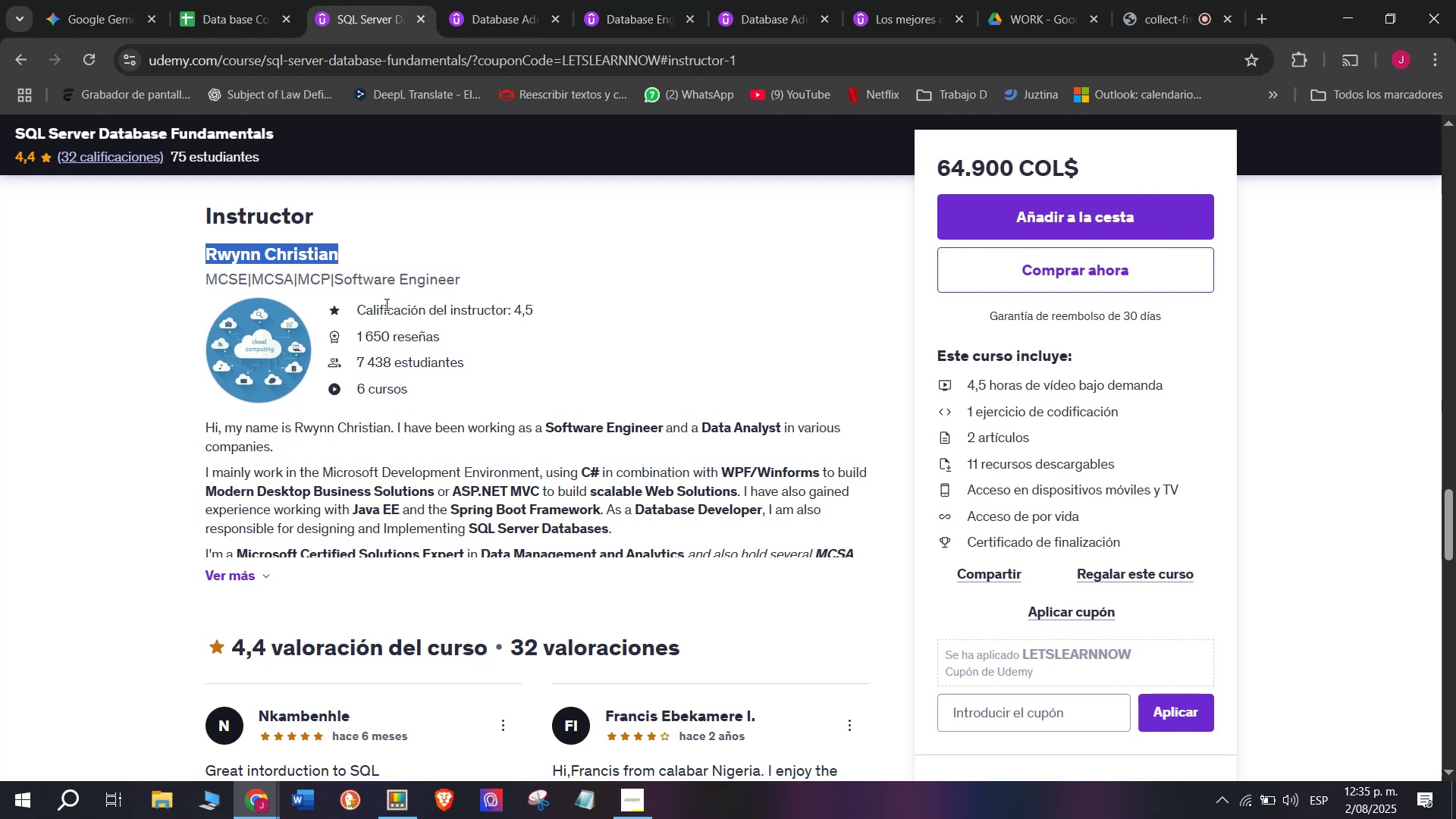 
scroll: coordinate [496, 608], scroll_direction: up, amount: 9.0
 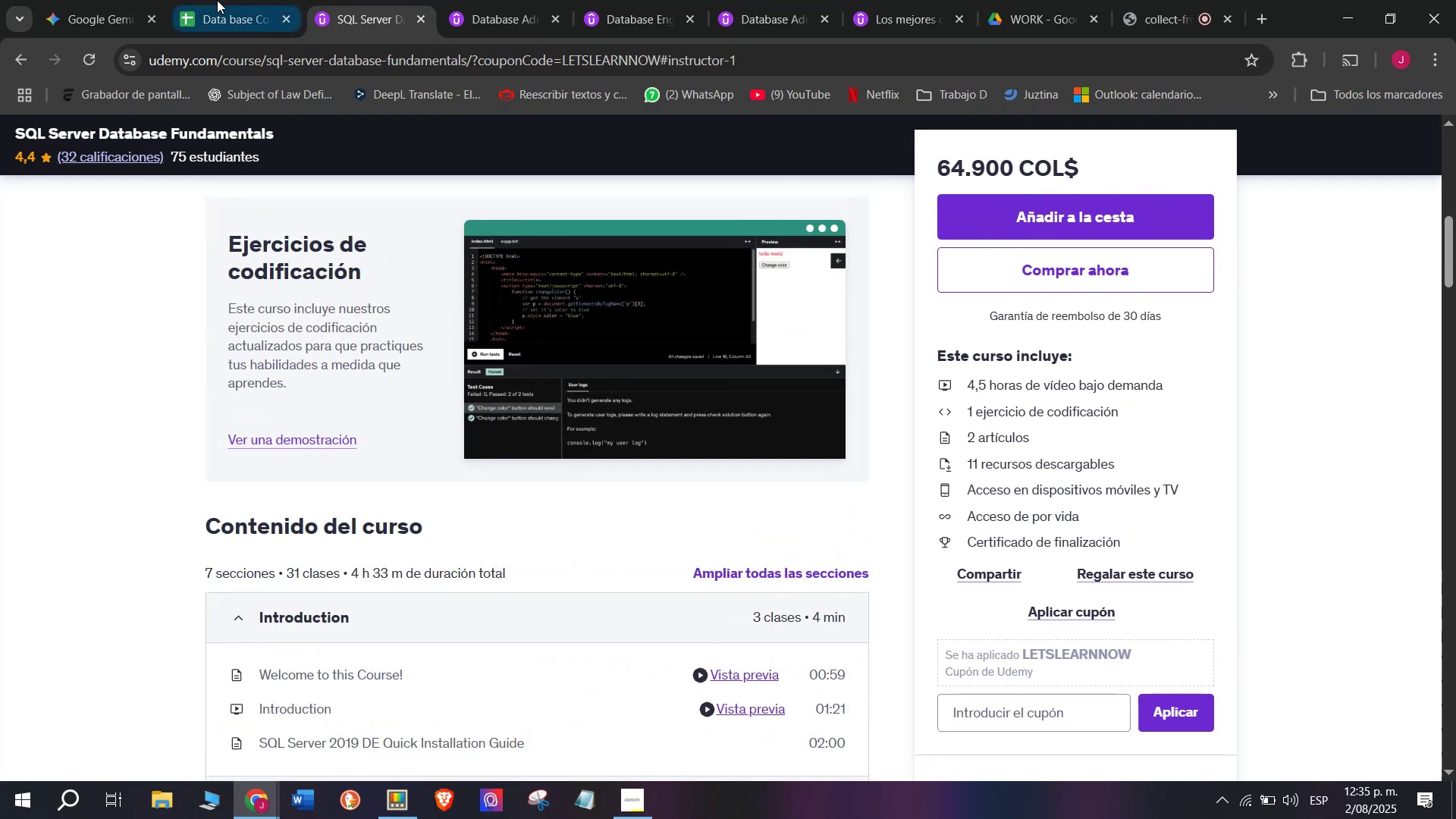 
left_click([231, 0])
 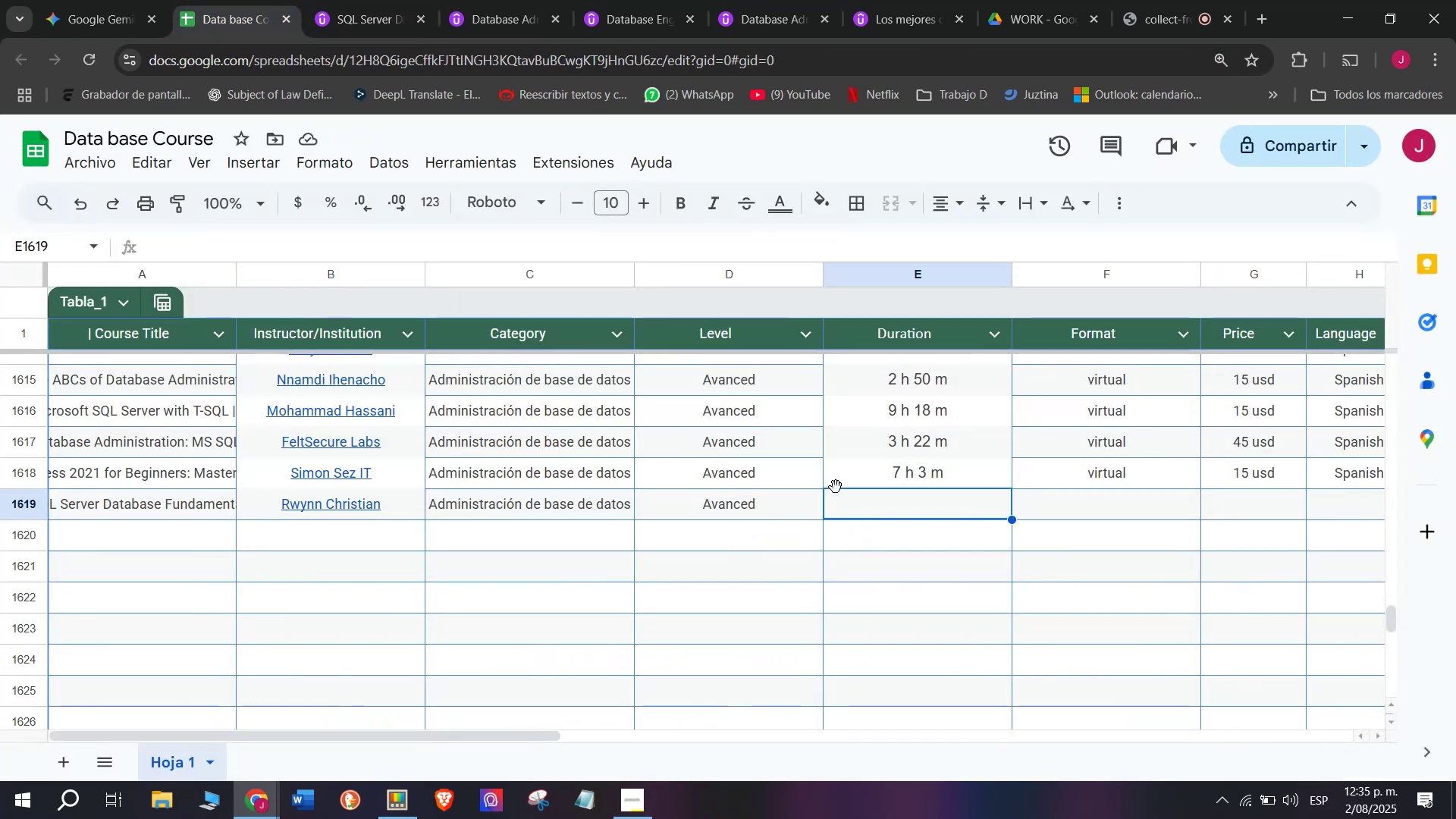 
type(15)
key(Backspace)
type(q)
key(Backspace)
type(q)
 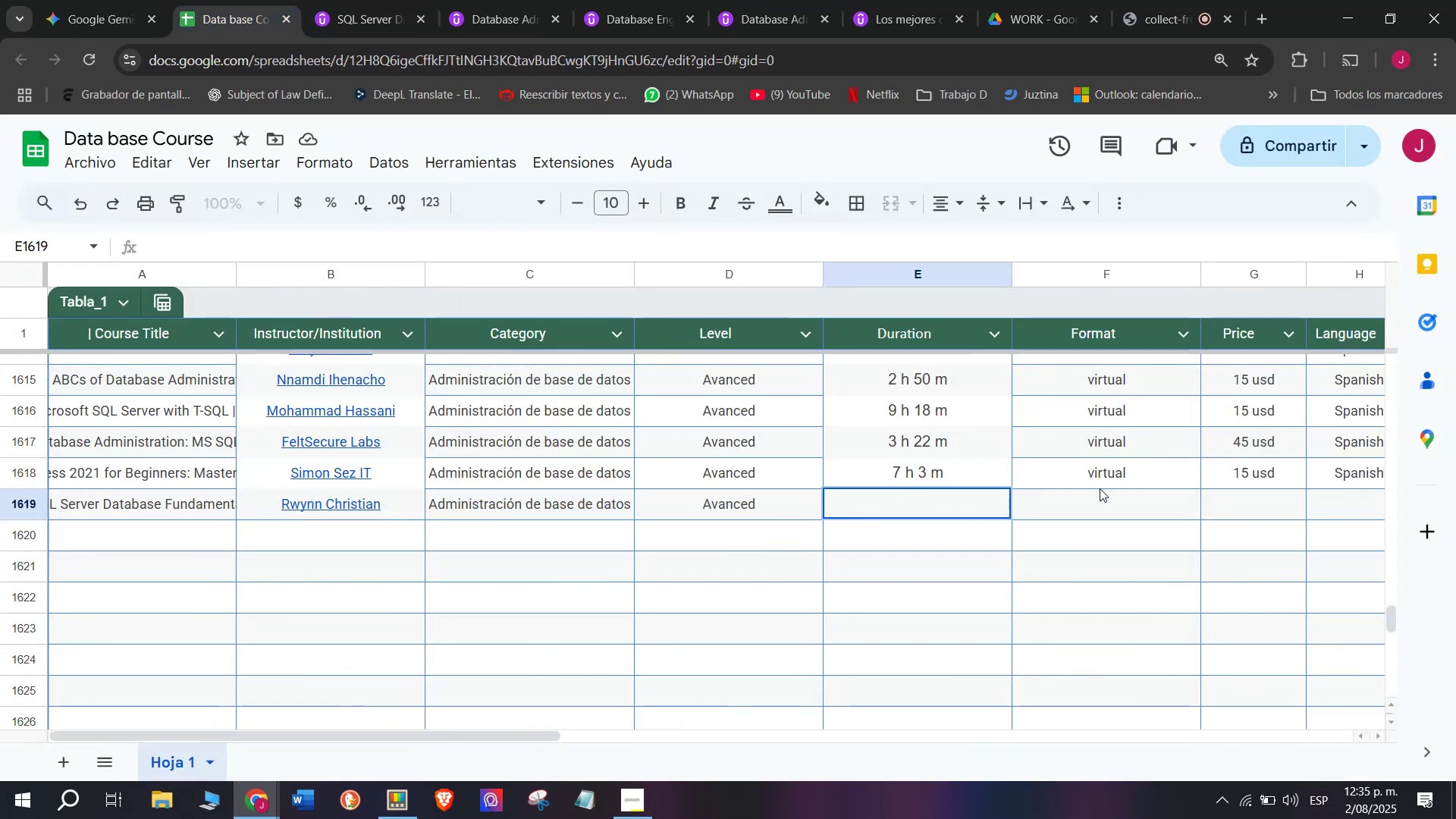 
left_click([1103, 486])
 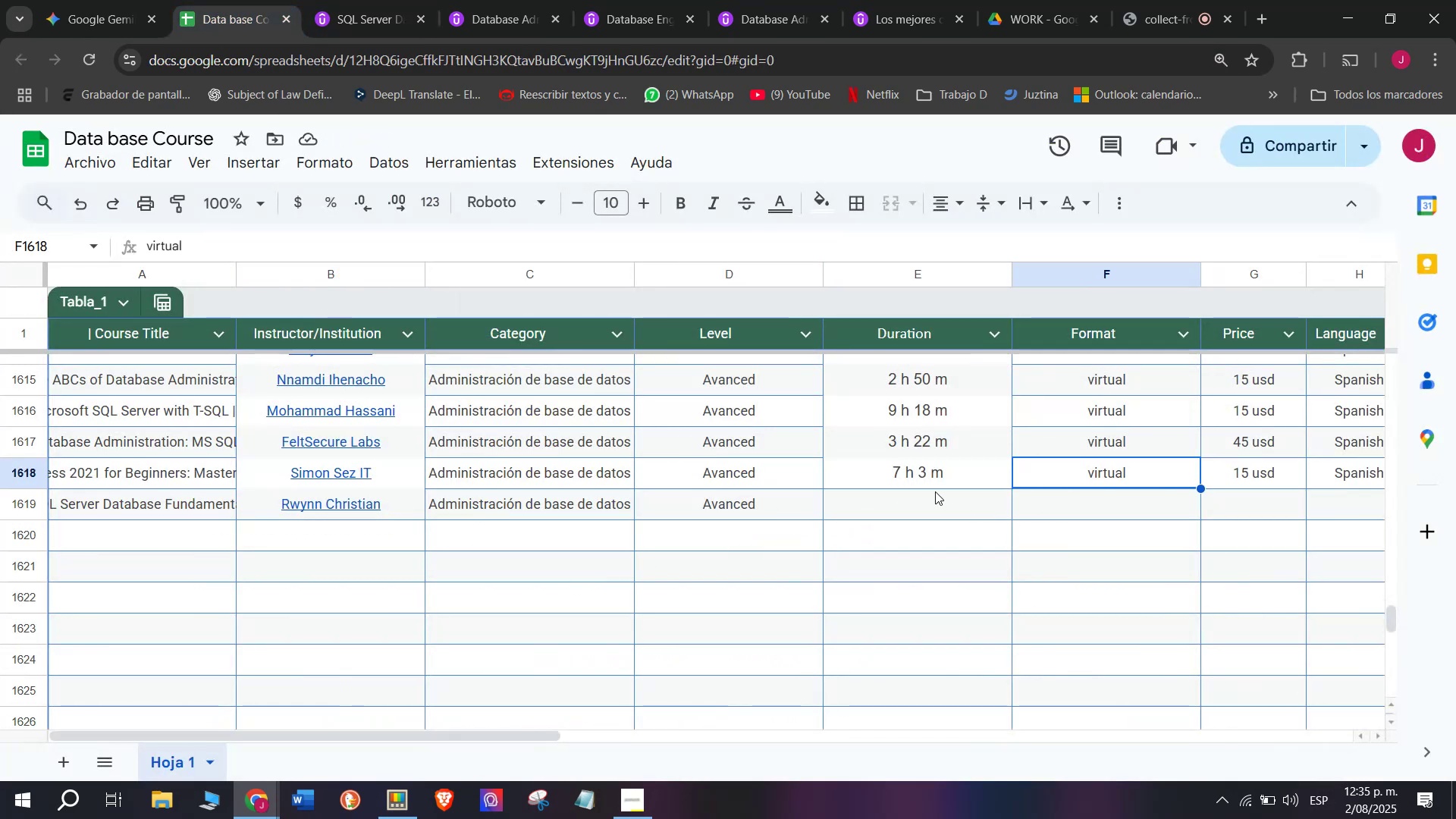 
left_click([935, 491])
 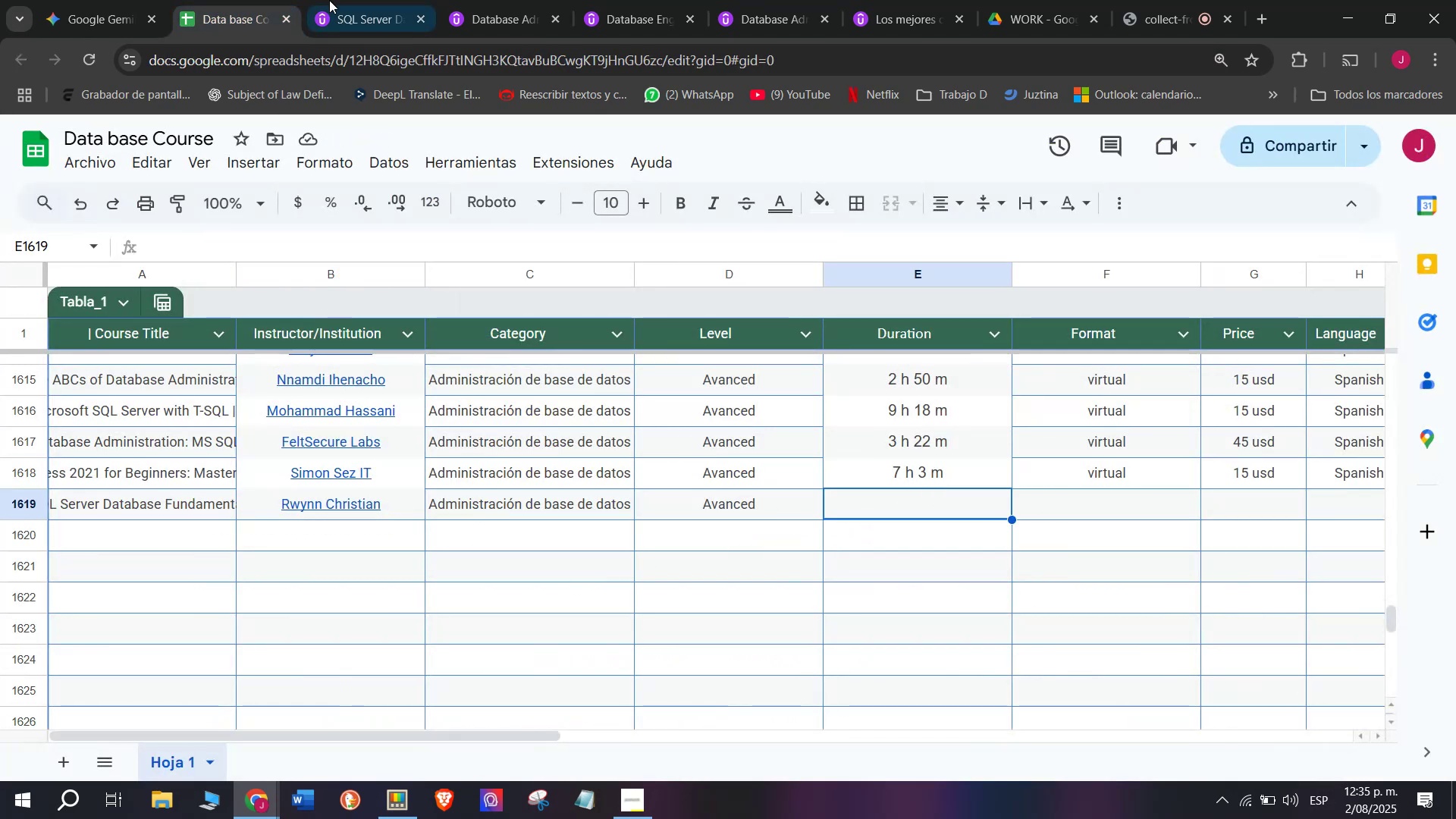 
left_click([325, 0])
 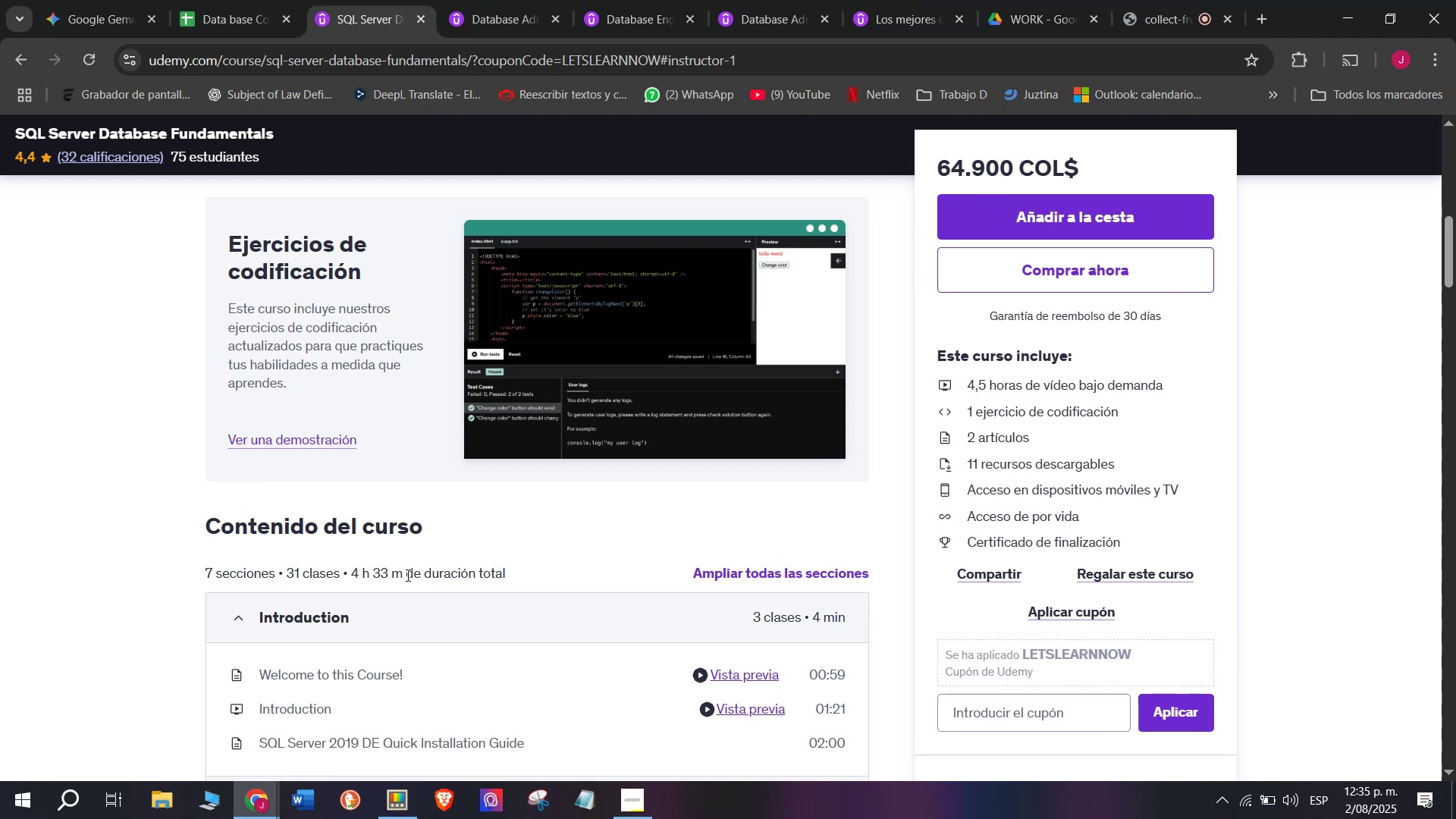 
left_click_drag(start_coordinate=[405, 575], to_coordinate=[352, 575])
 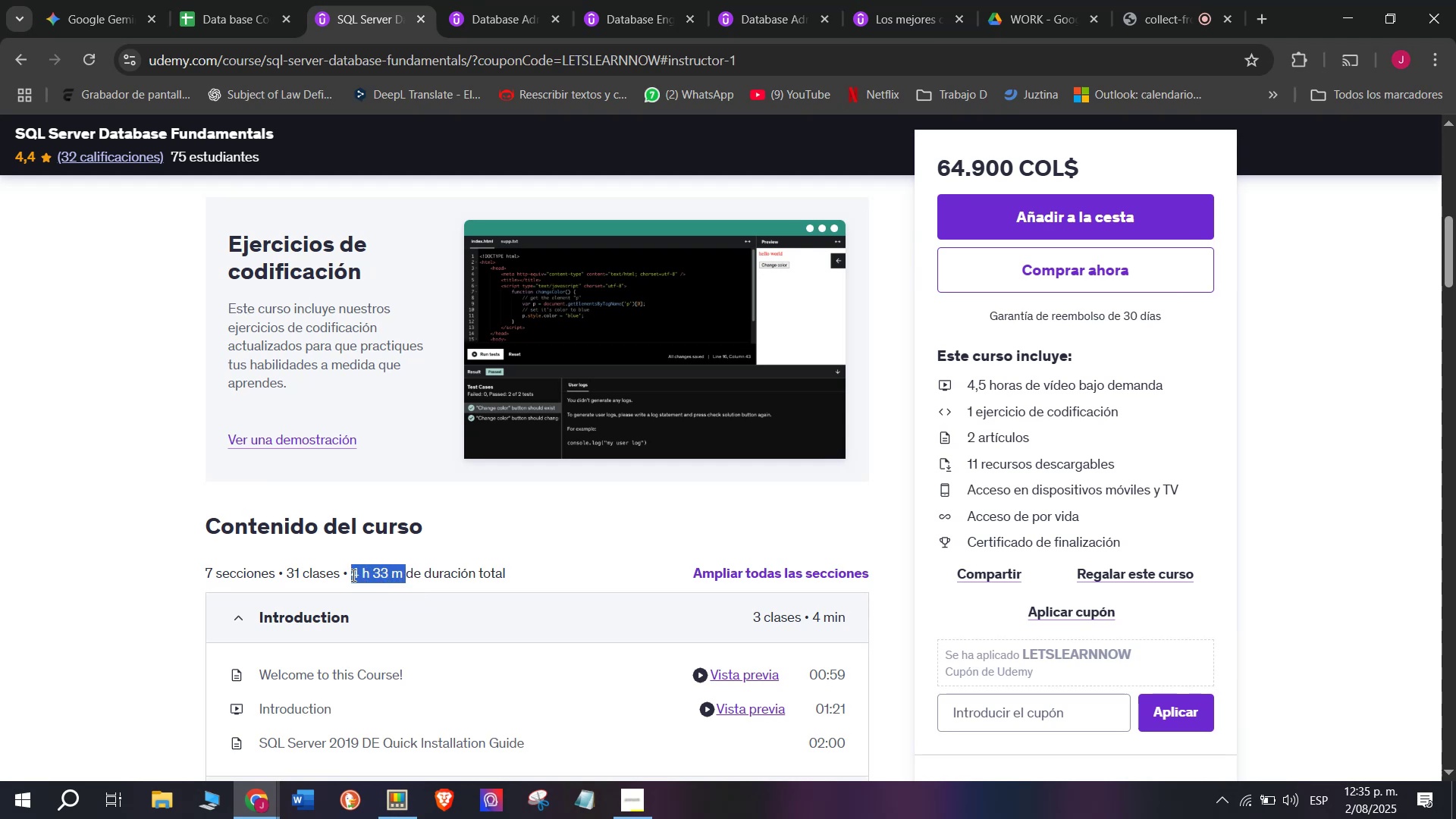 
key(Control+ControlLeft)
 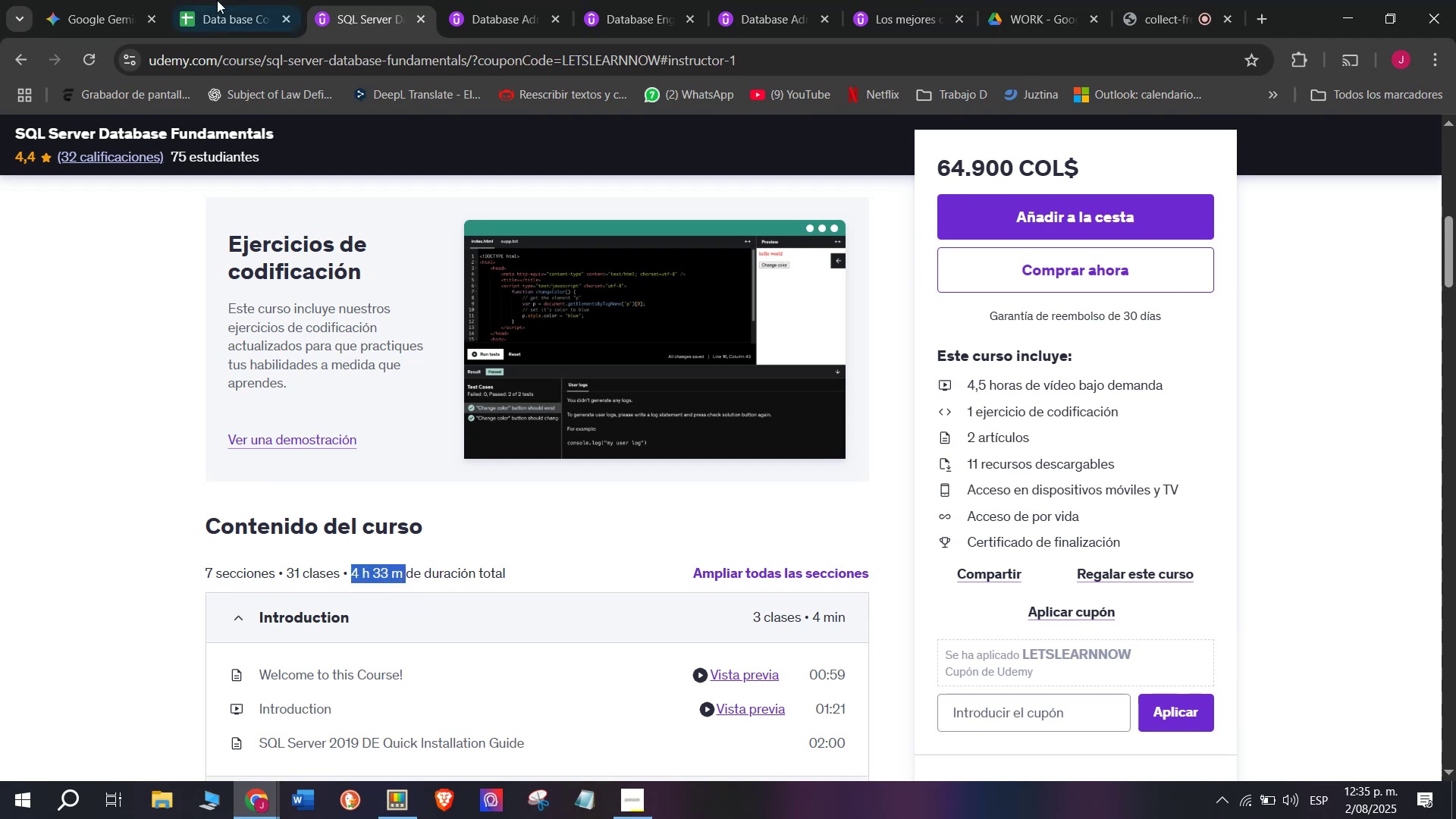 
key(Control+C)
 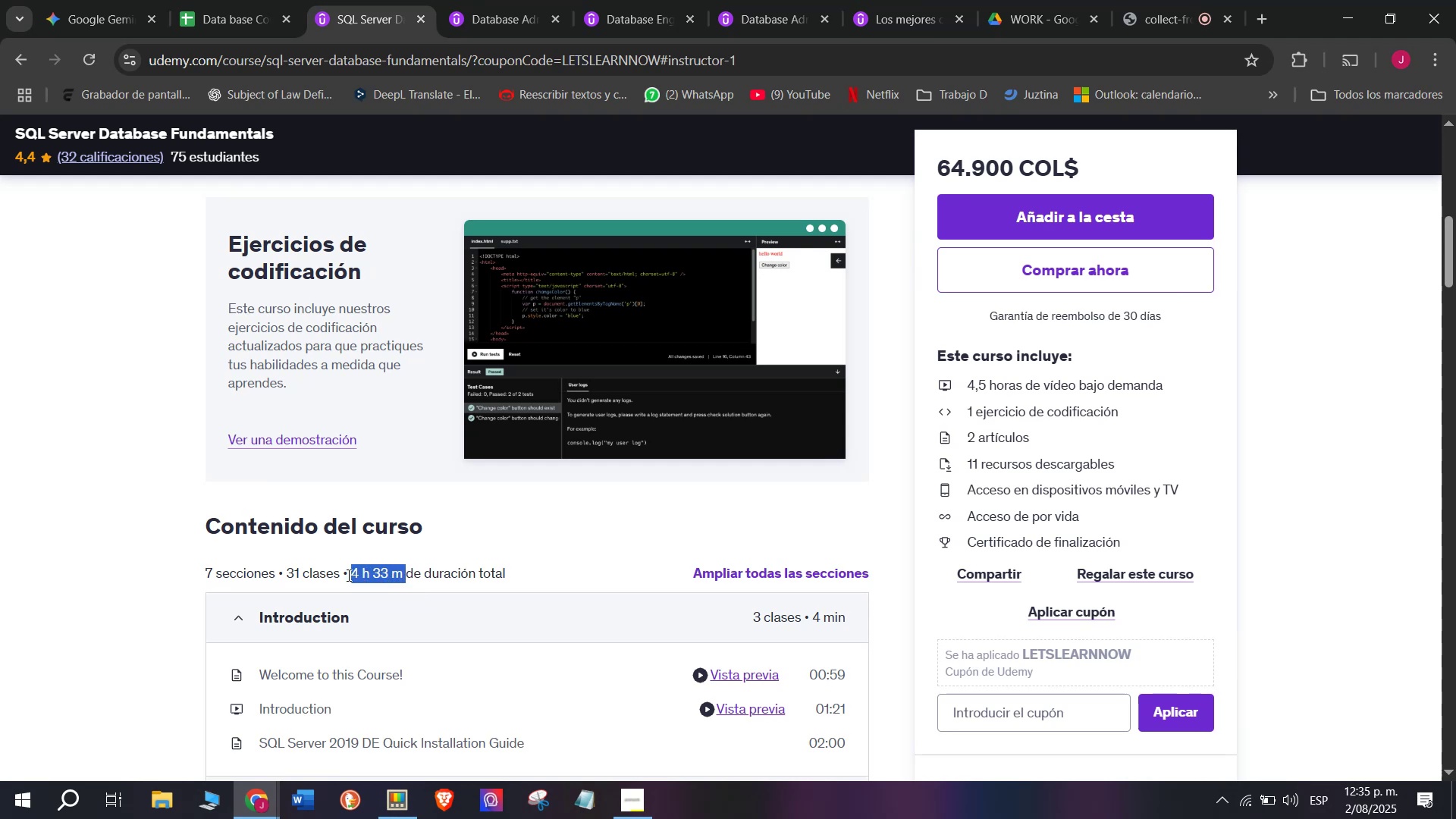 
key(Break)
 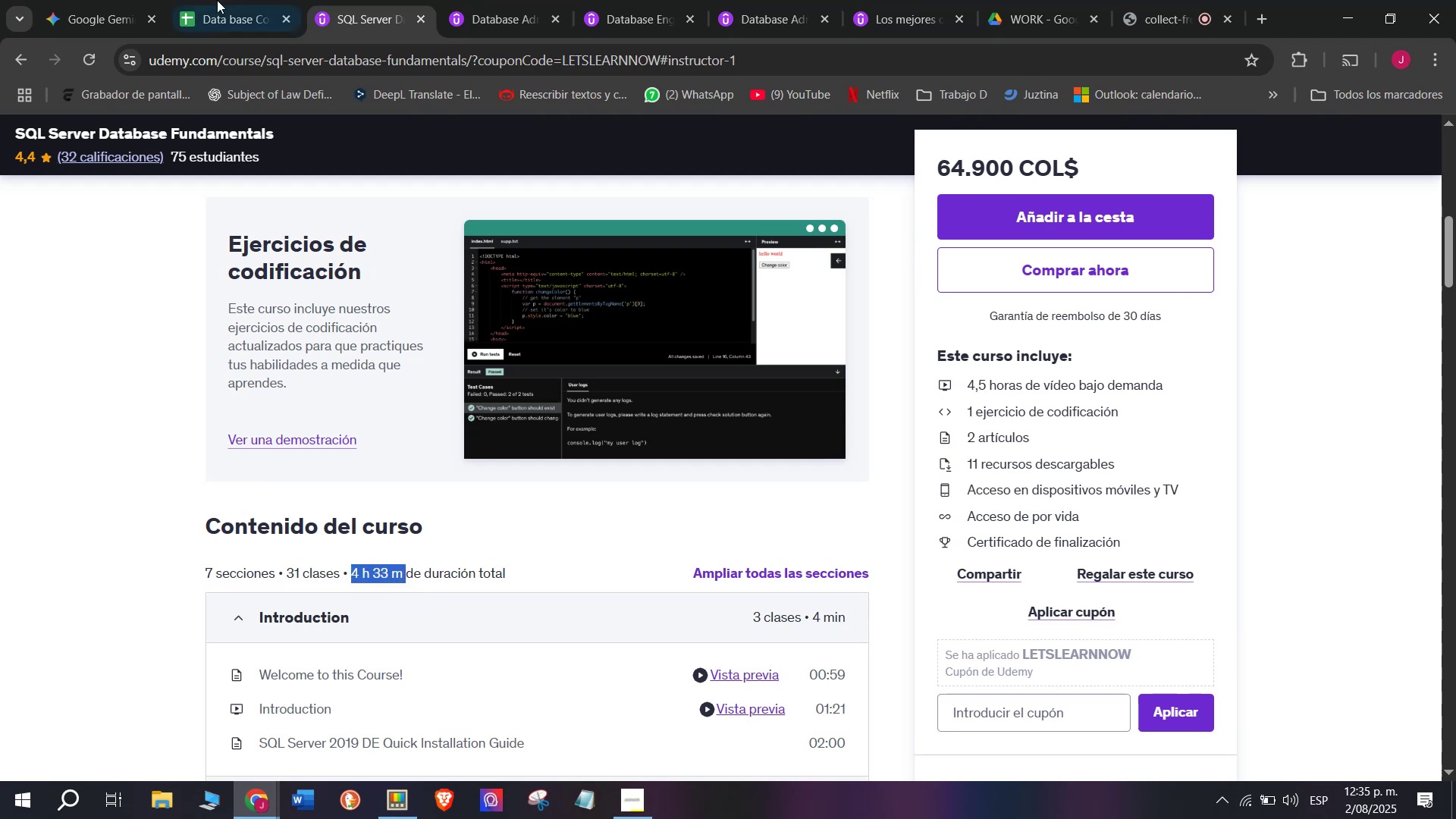 
key(Break)
 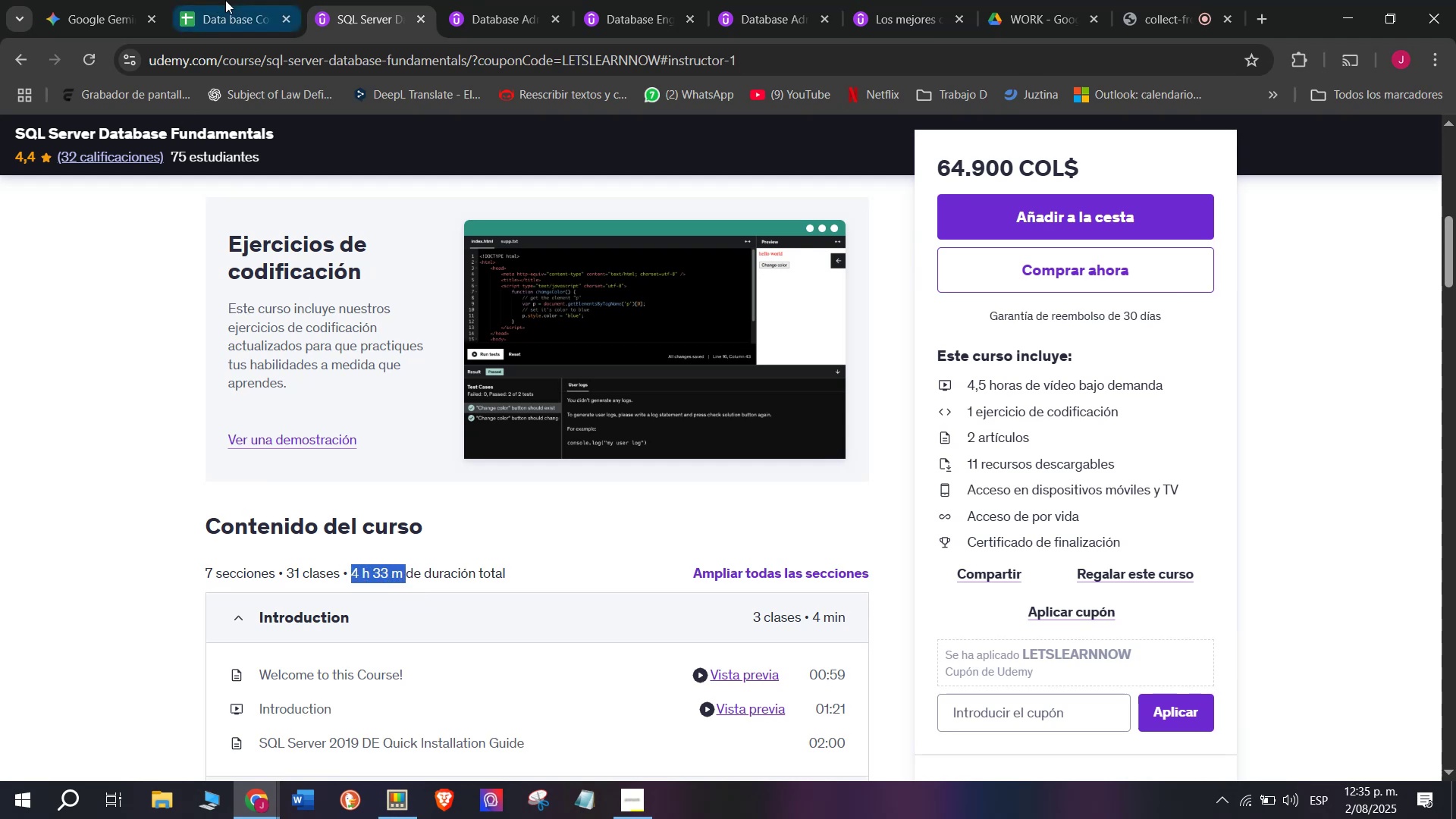 
key(Control+ControlLeft)
 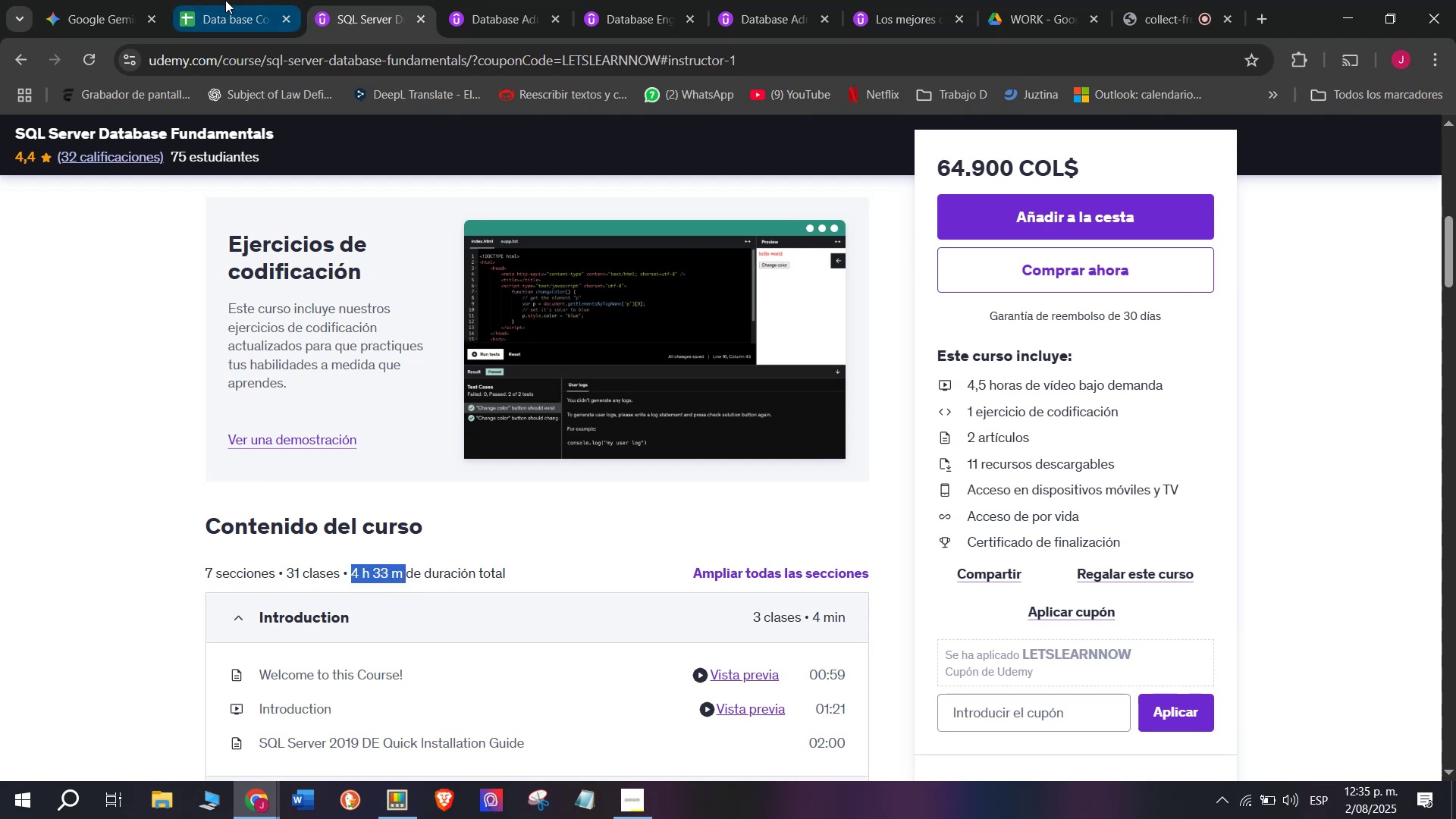 
key(Control+C)
 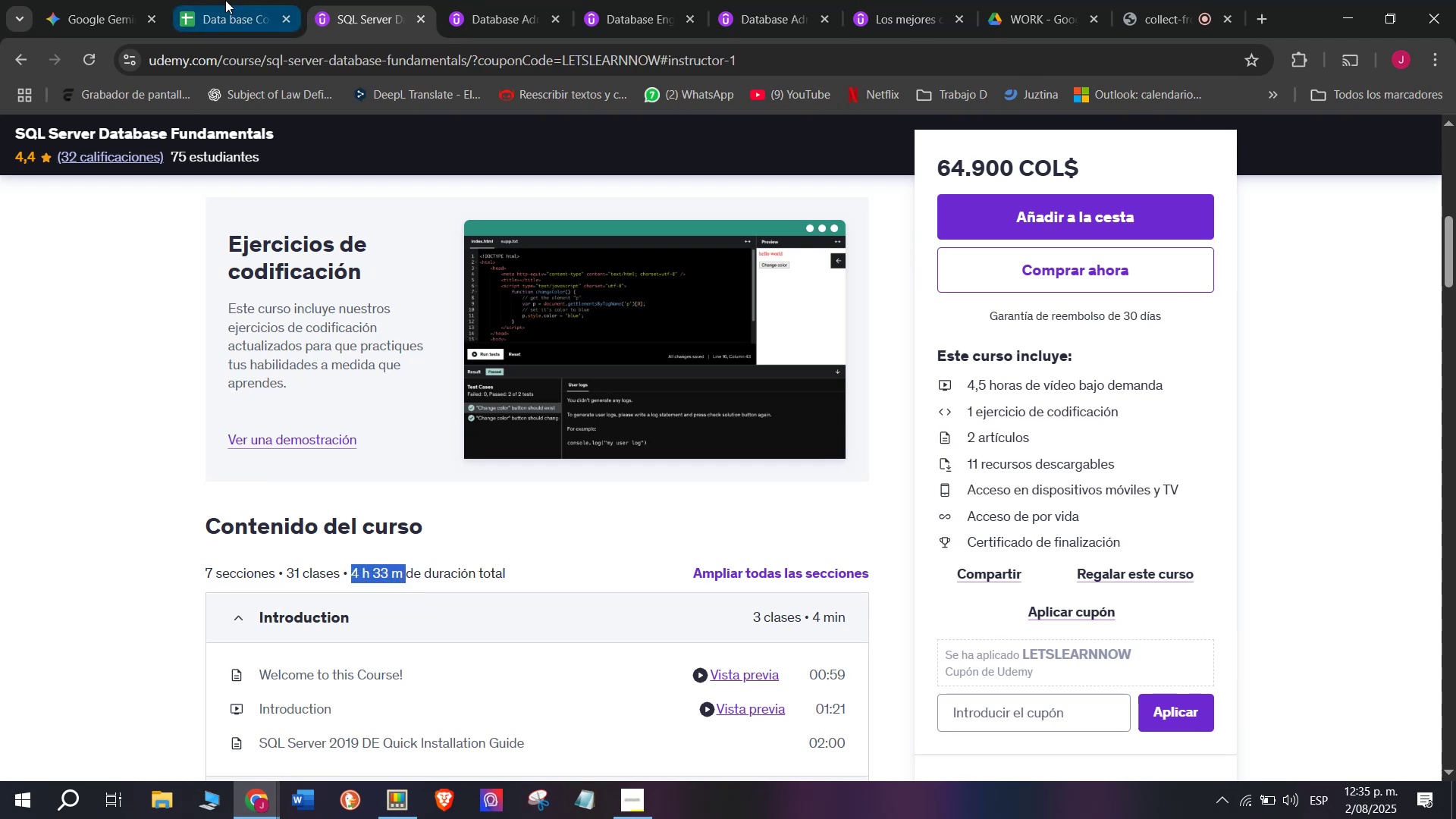 
left_click([225, 0])
 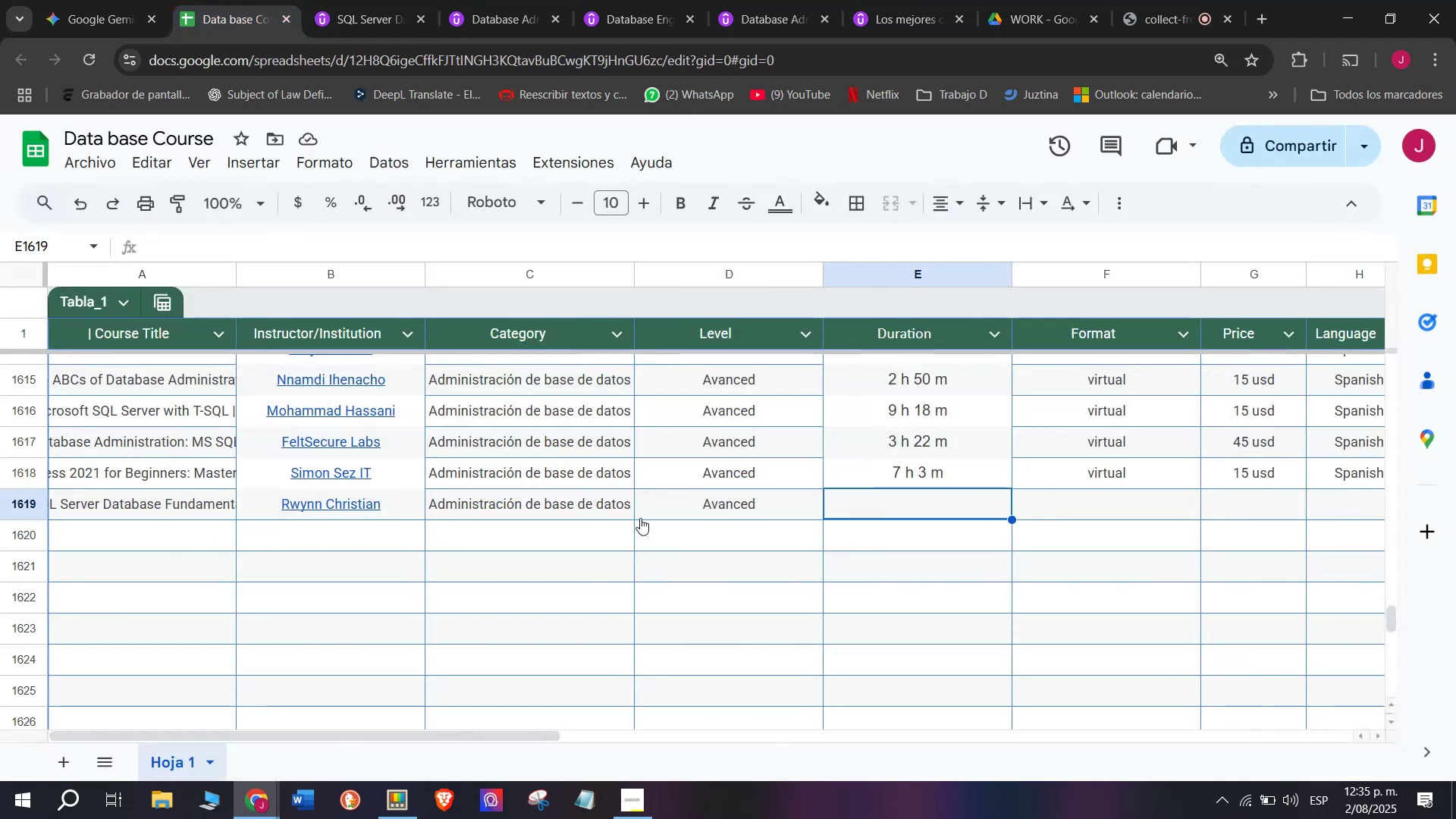 
key(Control+ControlLeft)
 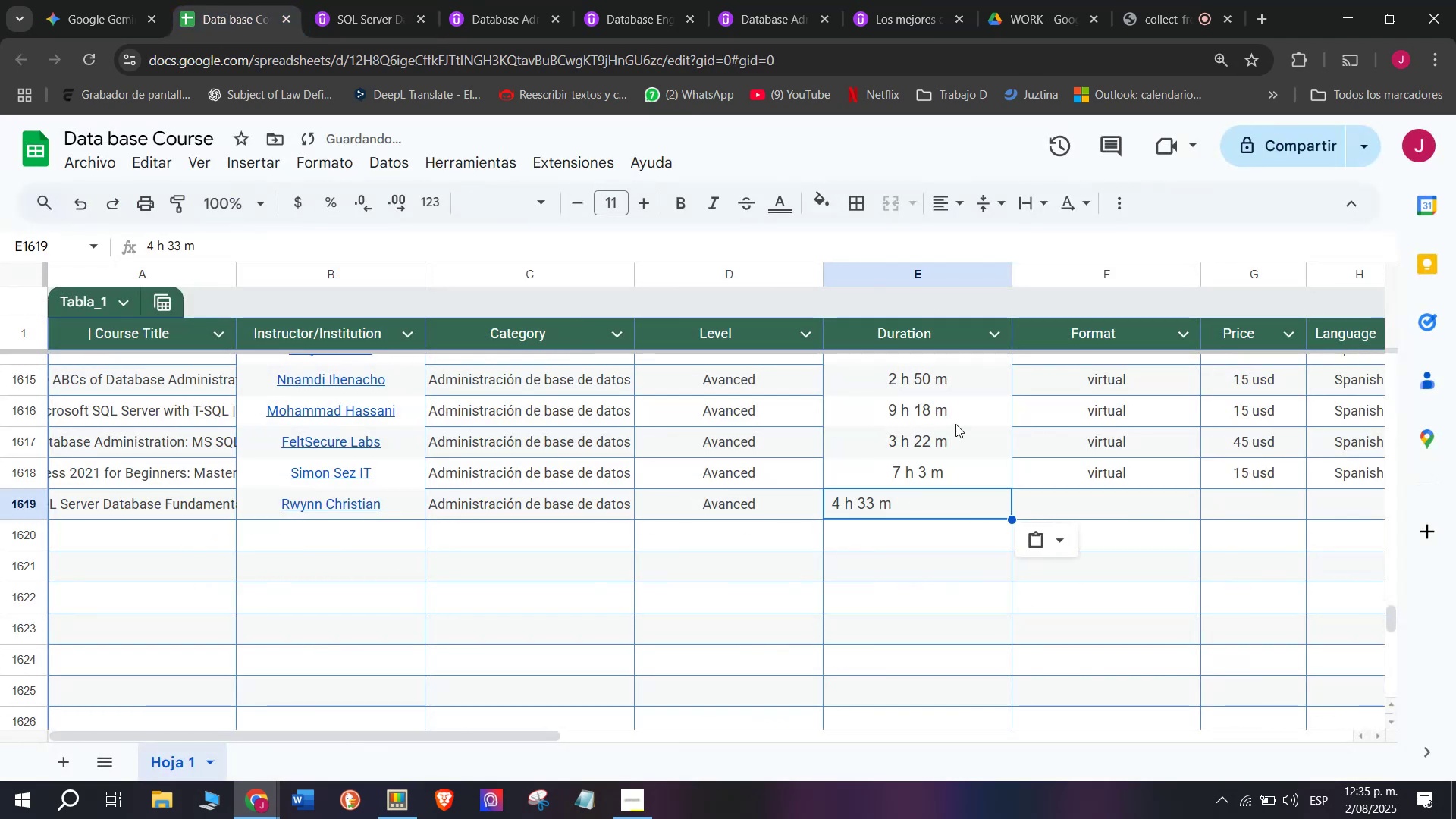 
key(Z)
 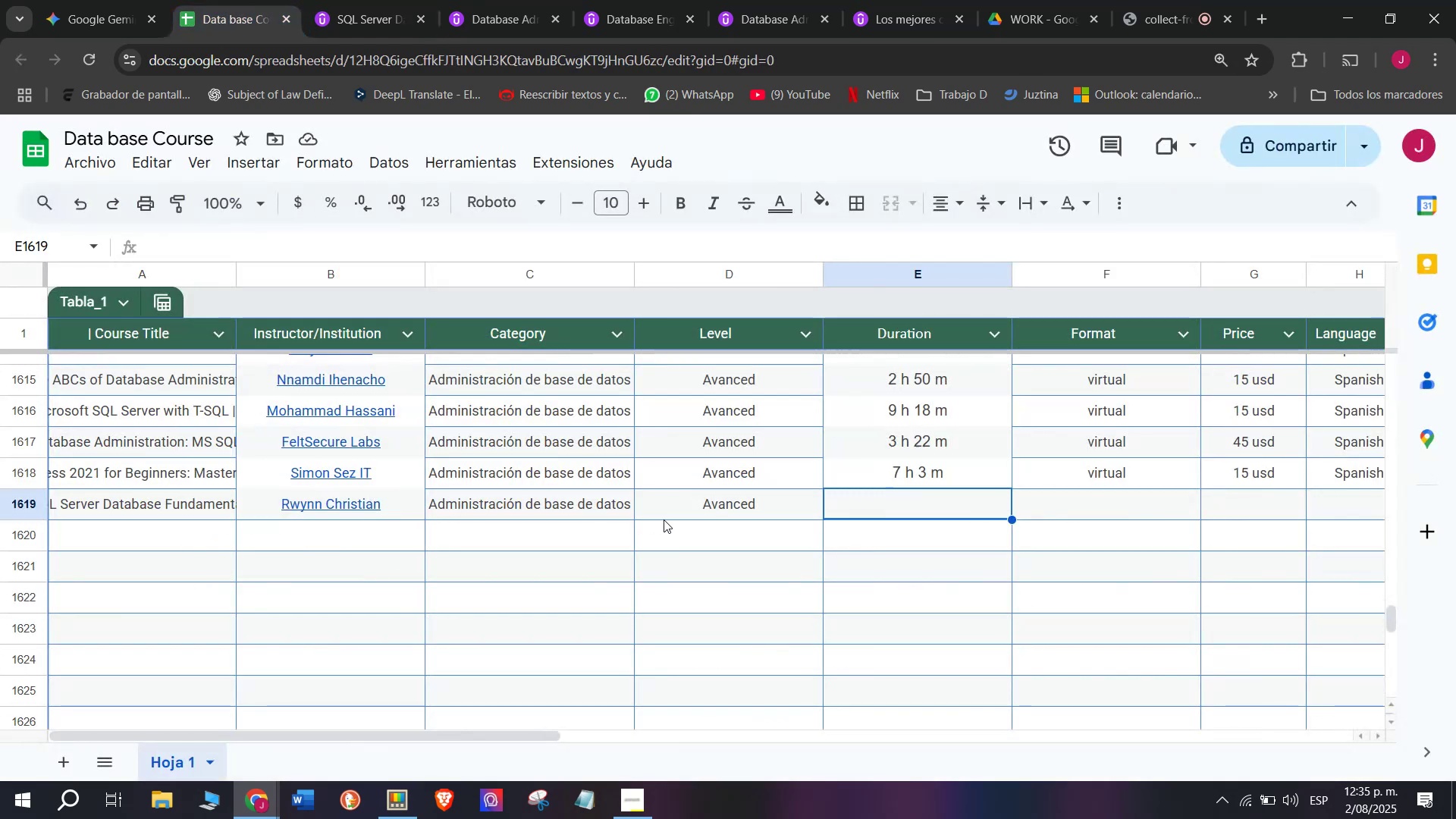 
key(Control+V)
 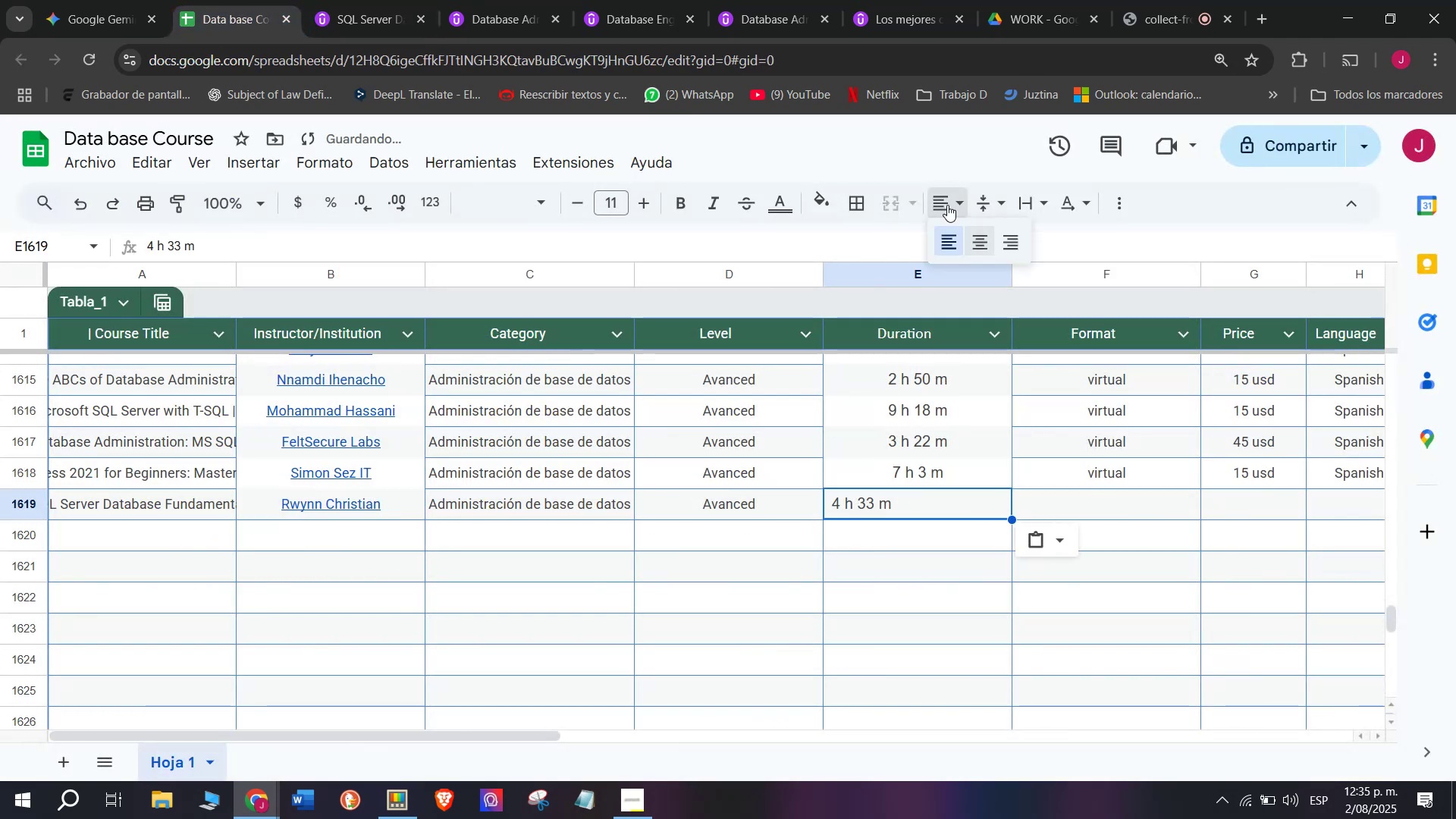 
double_click([984, 238])
 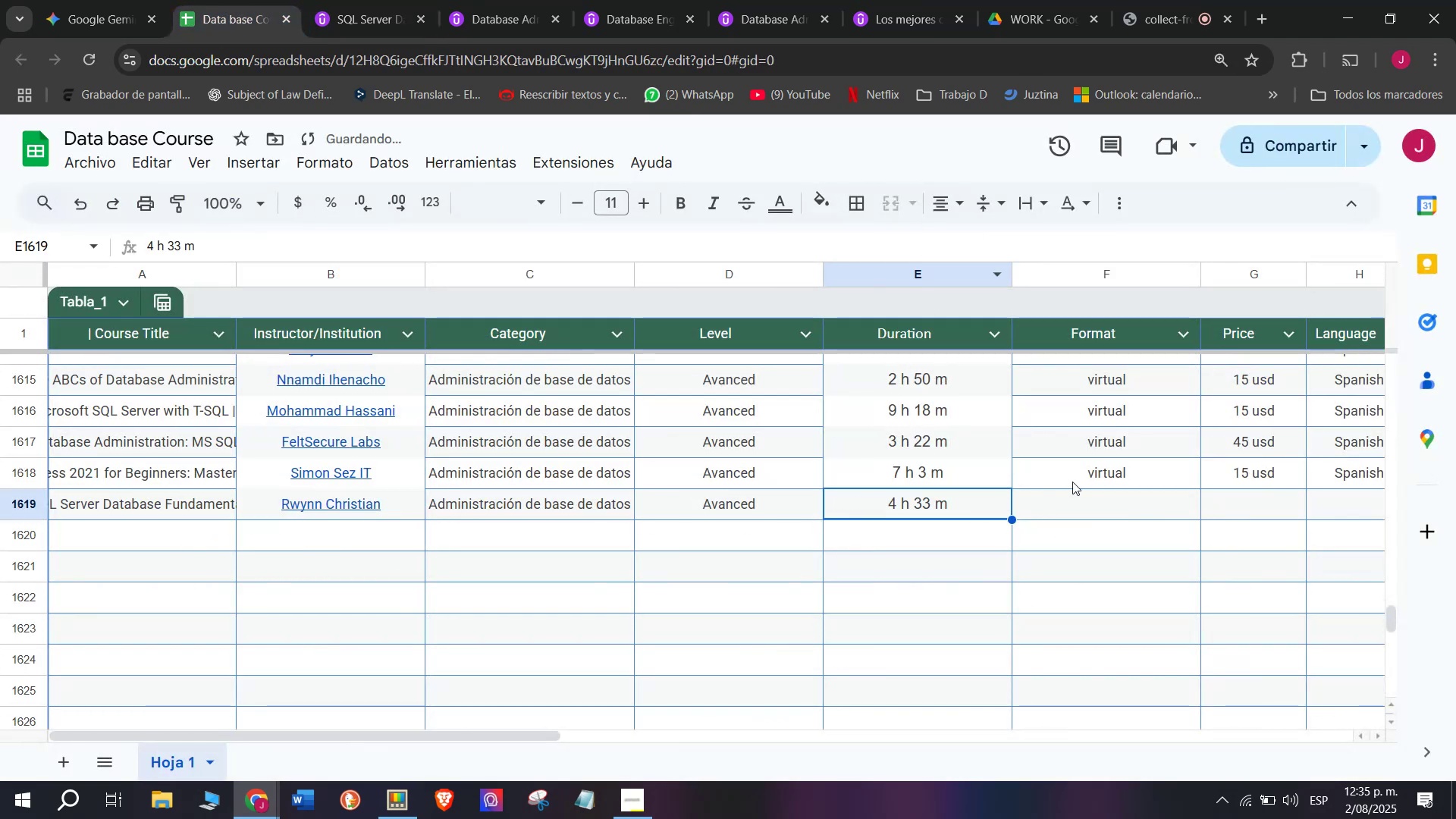 
left_click([1078, 482])
 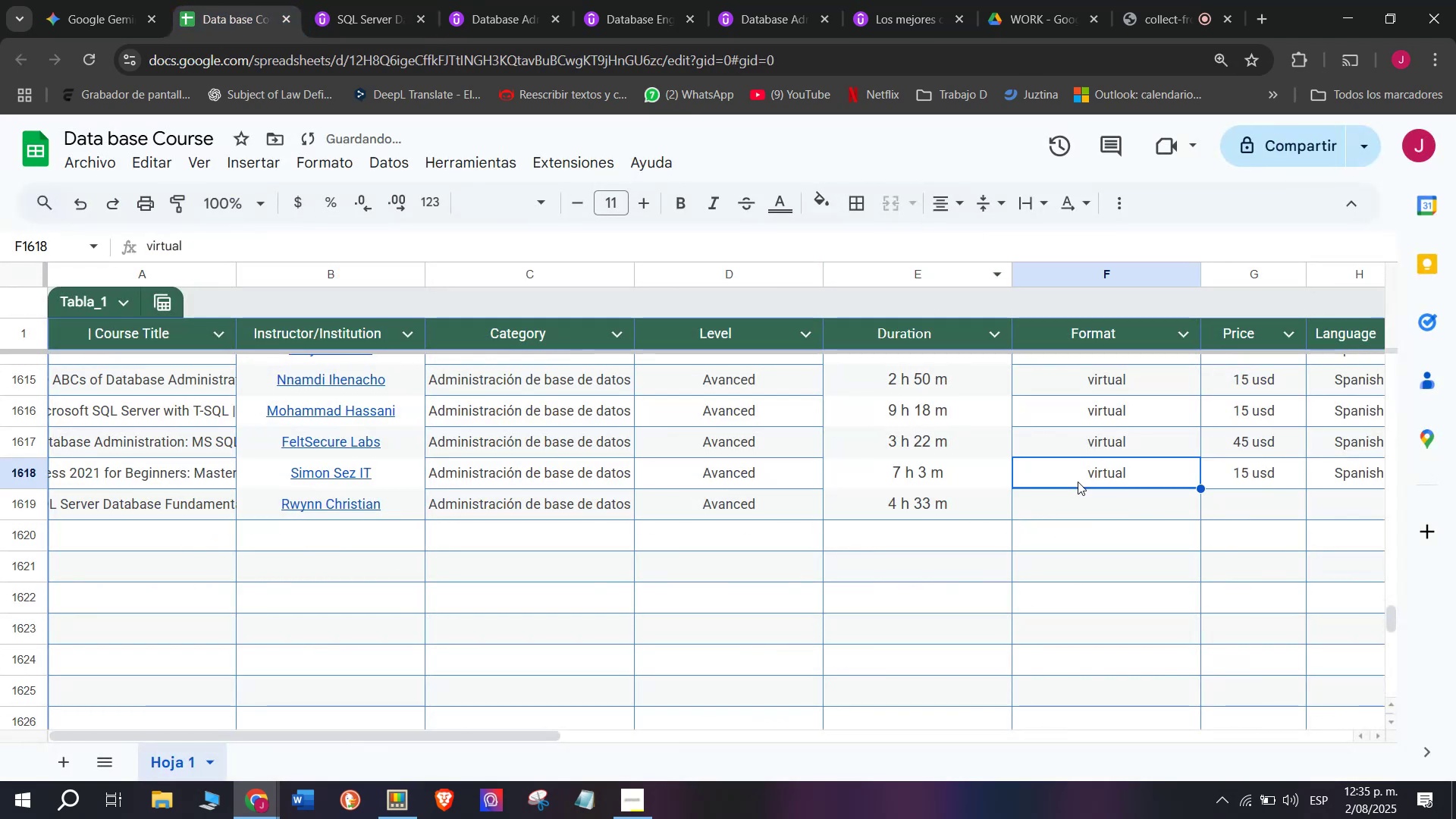 
key(Break)
 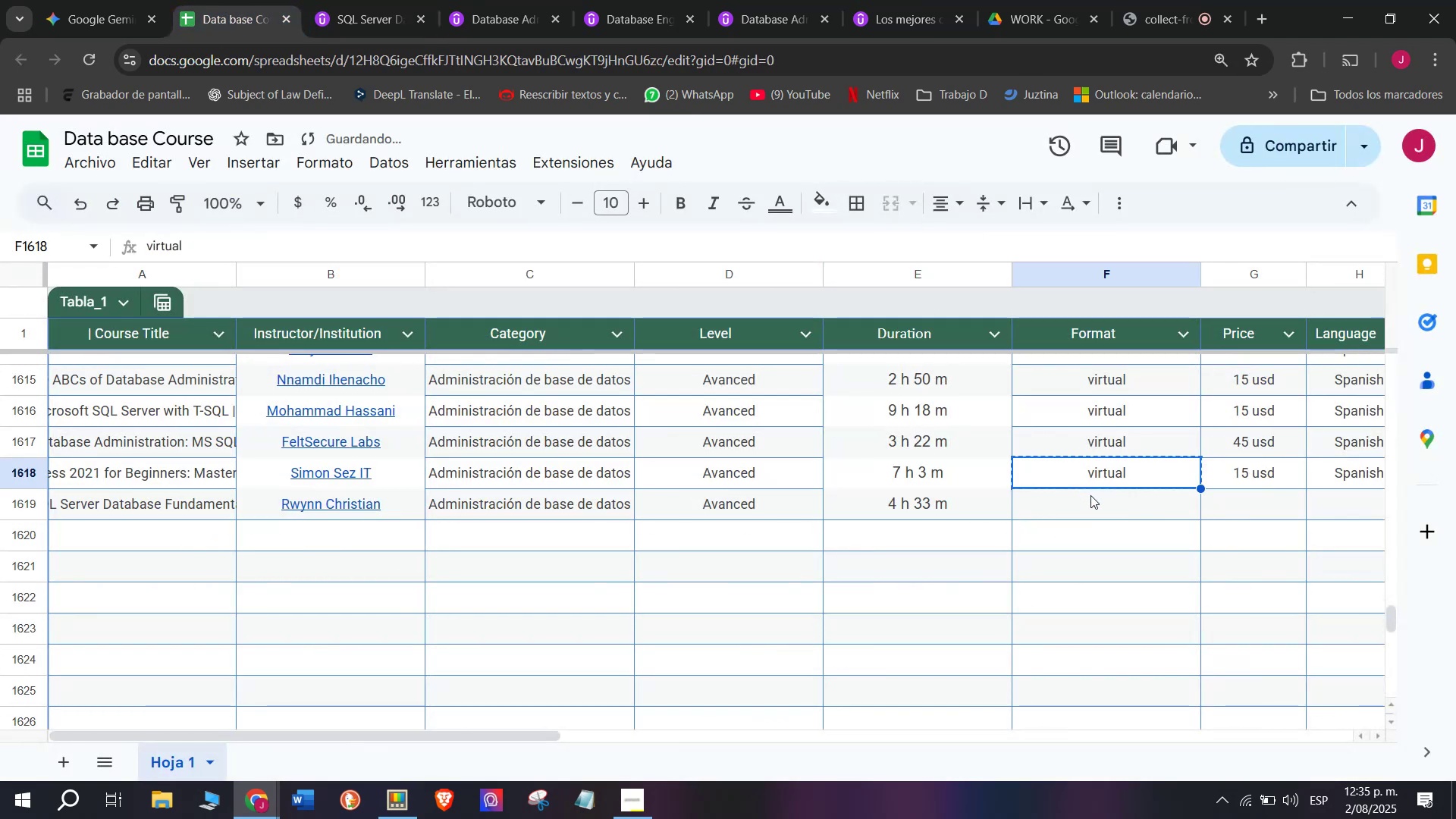 
key(Control+C)
 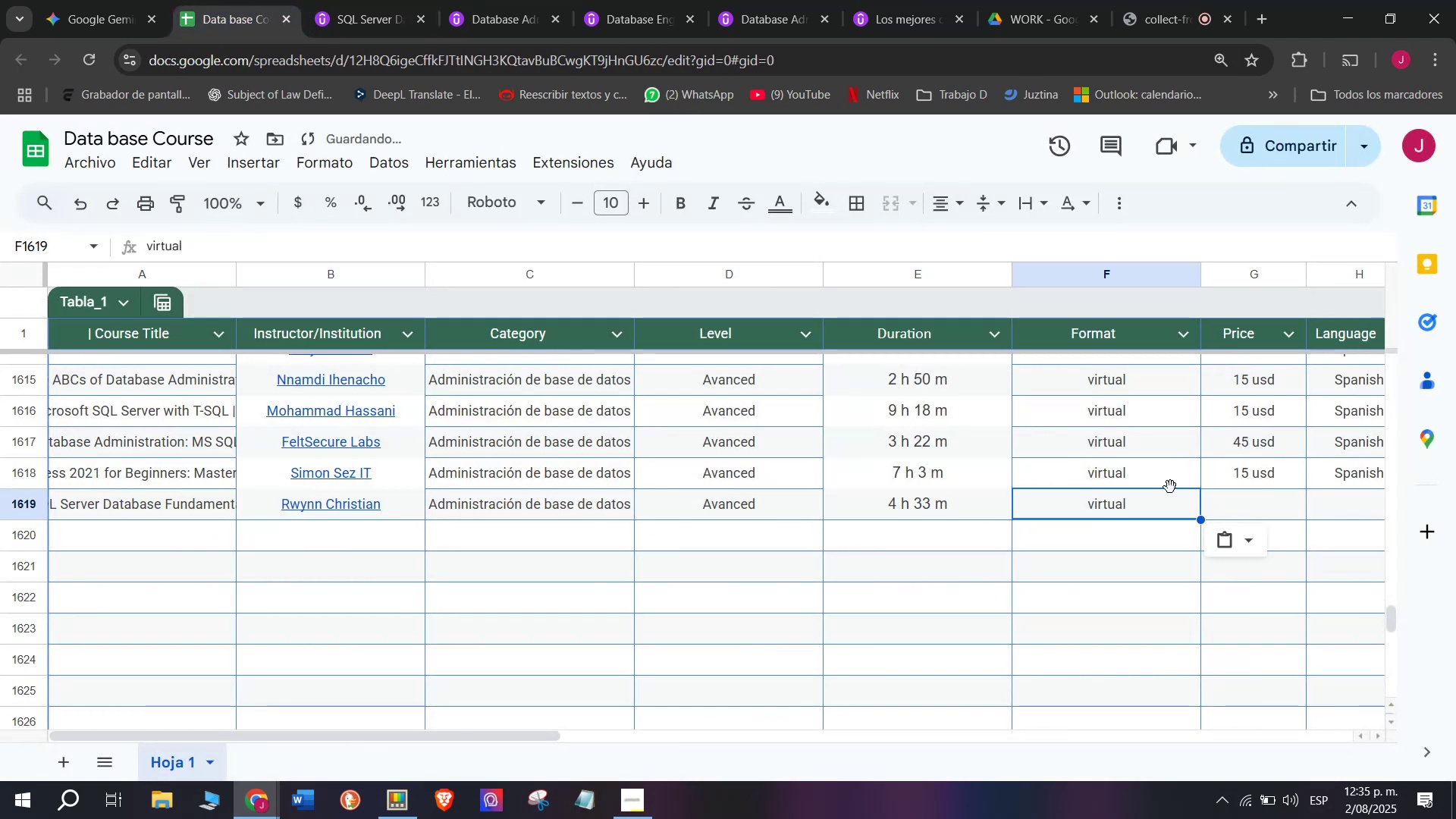 
key(Control+ControlLeft)
 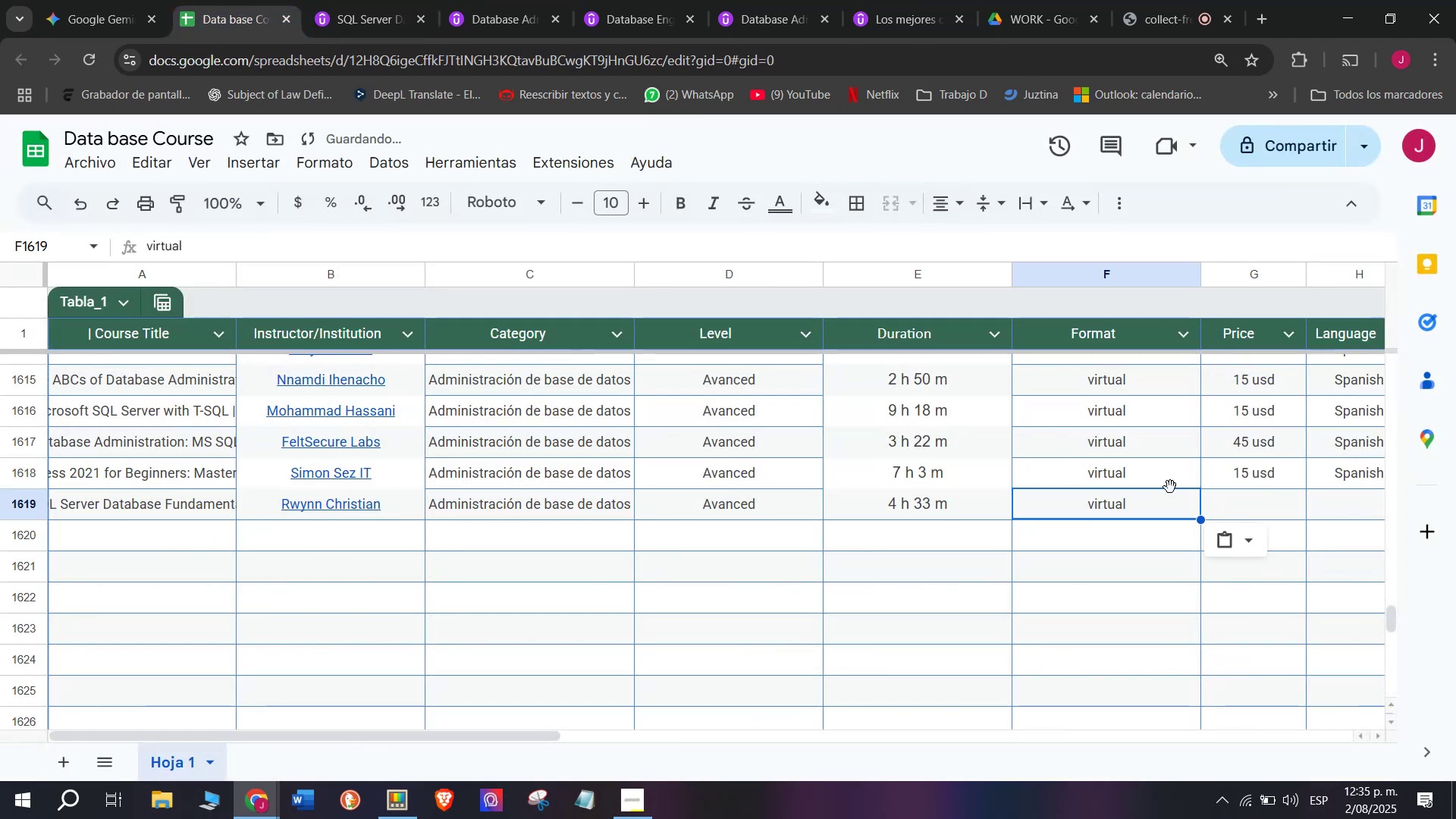 
double_click([1090, 495])
 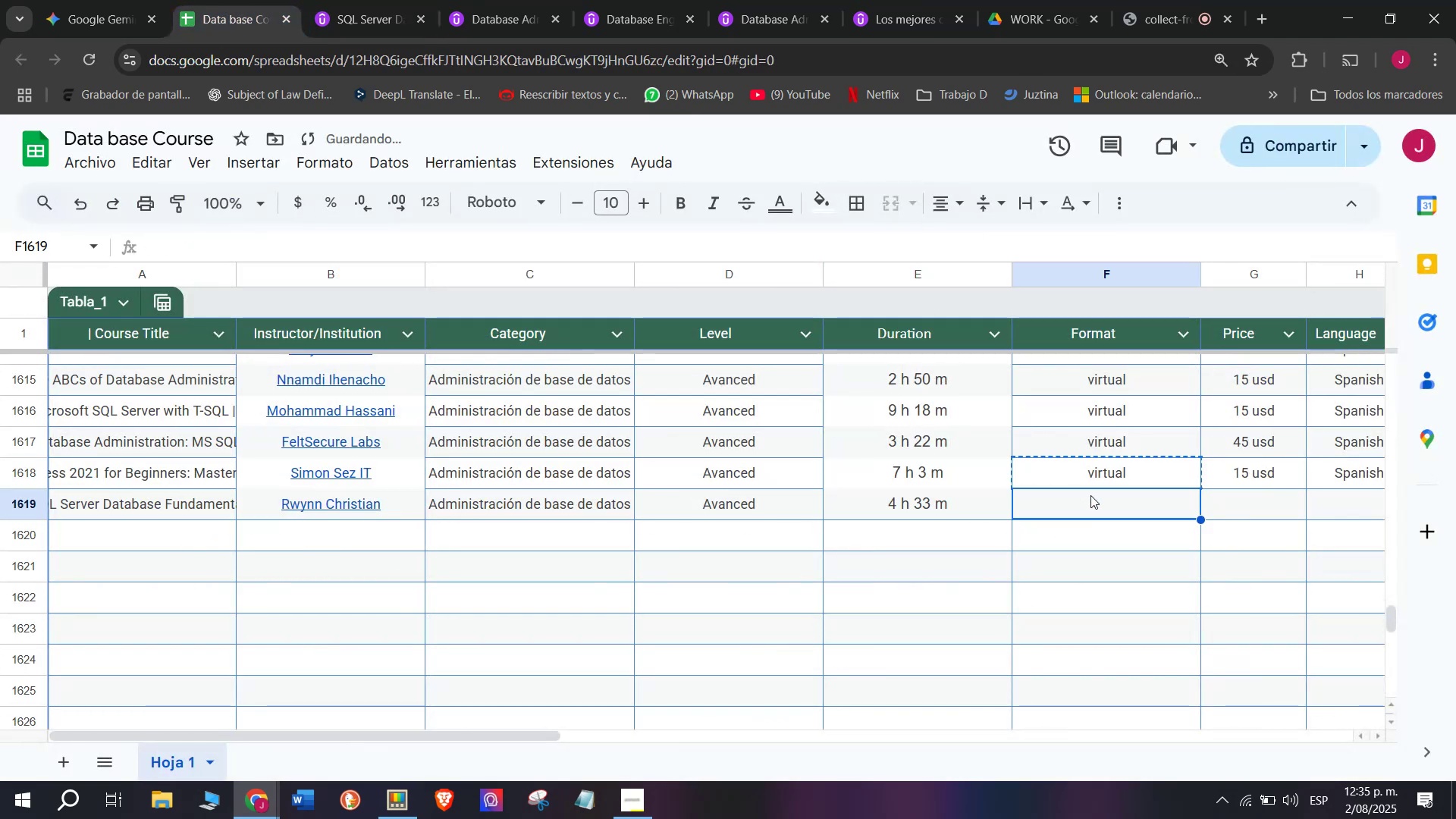 
key(Control+ControlLeft)
 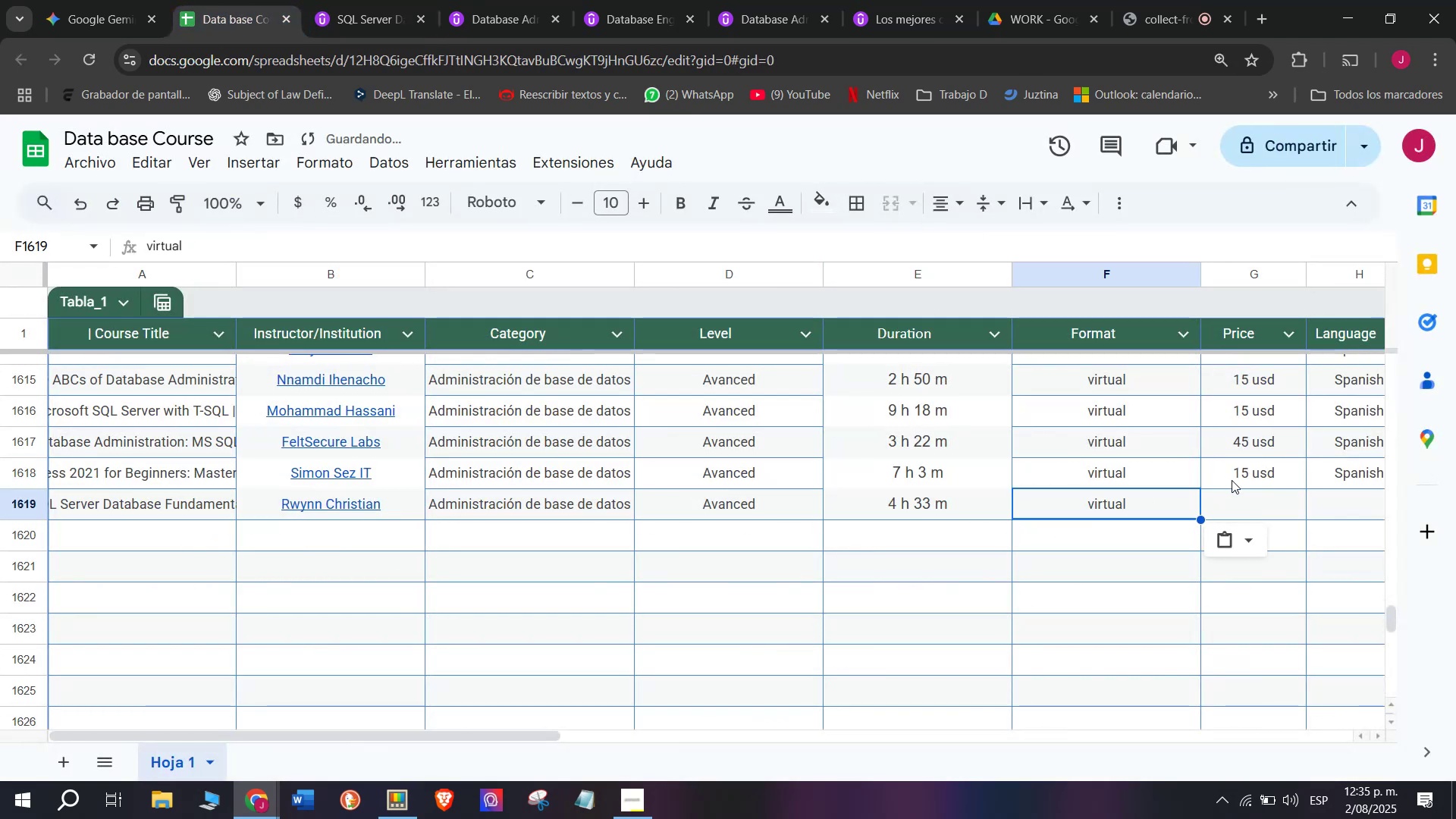 
key(Z)
 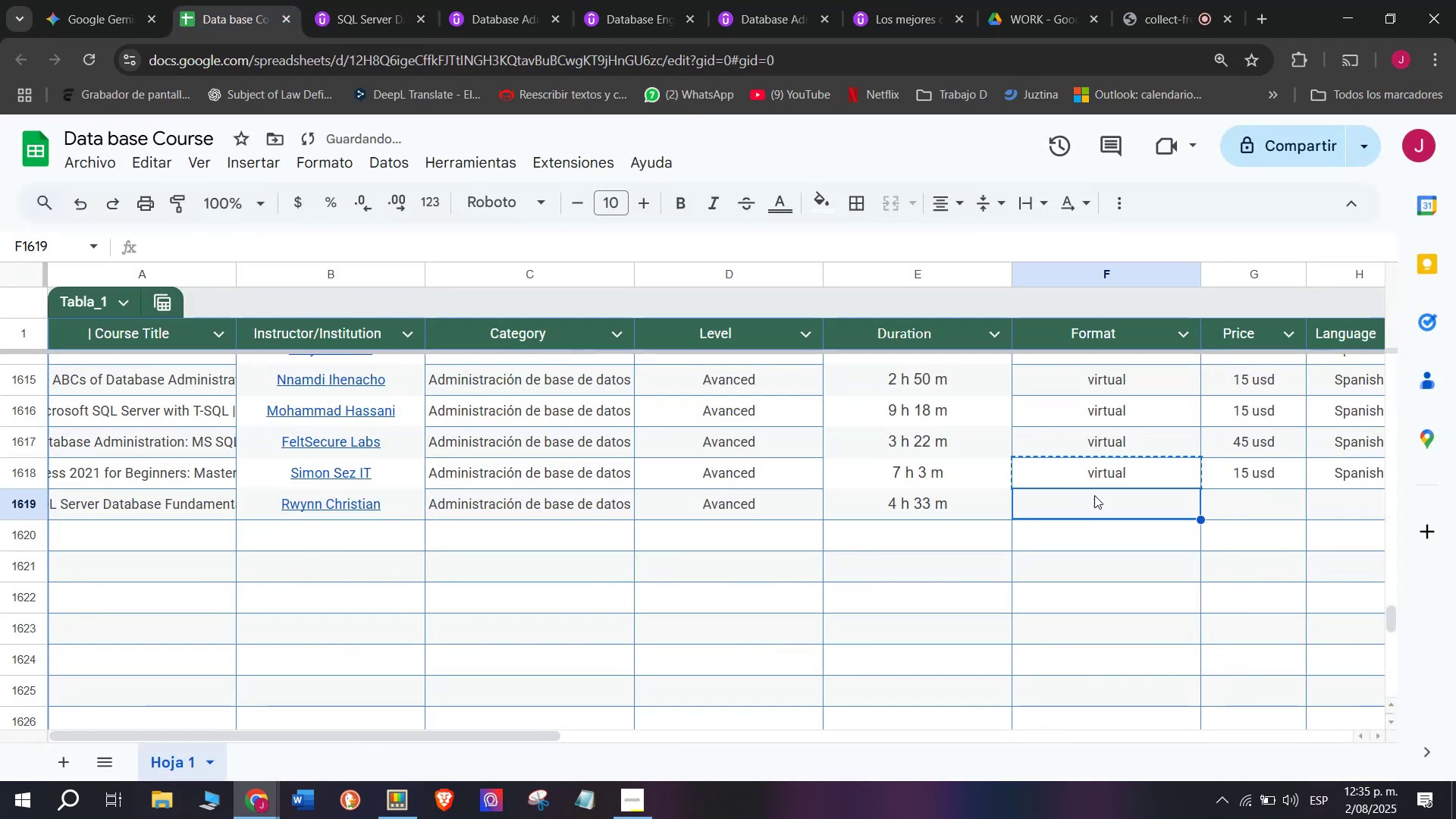 
key(Control+V)
 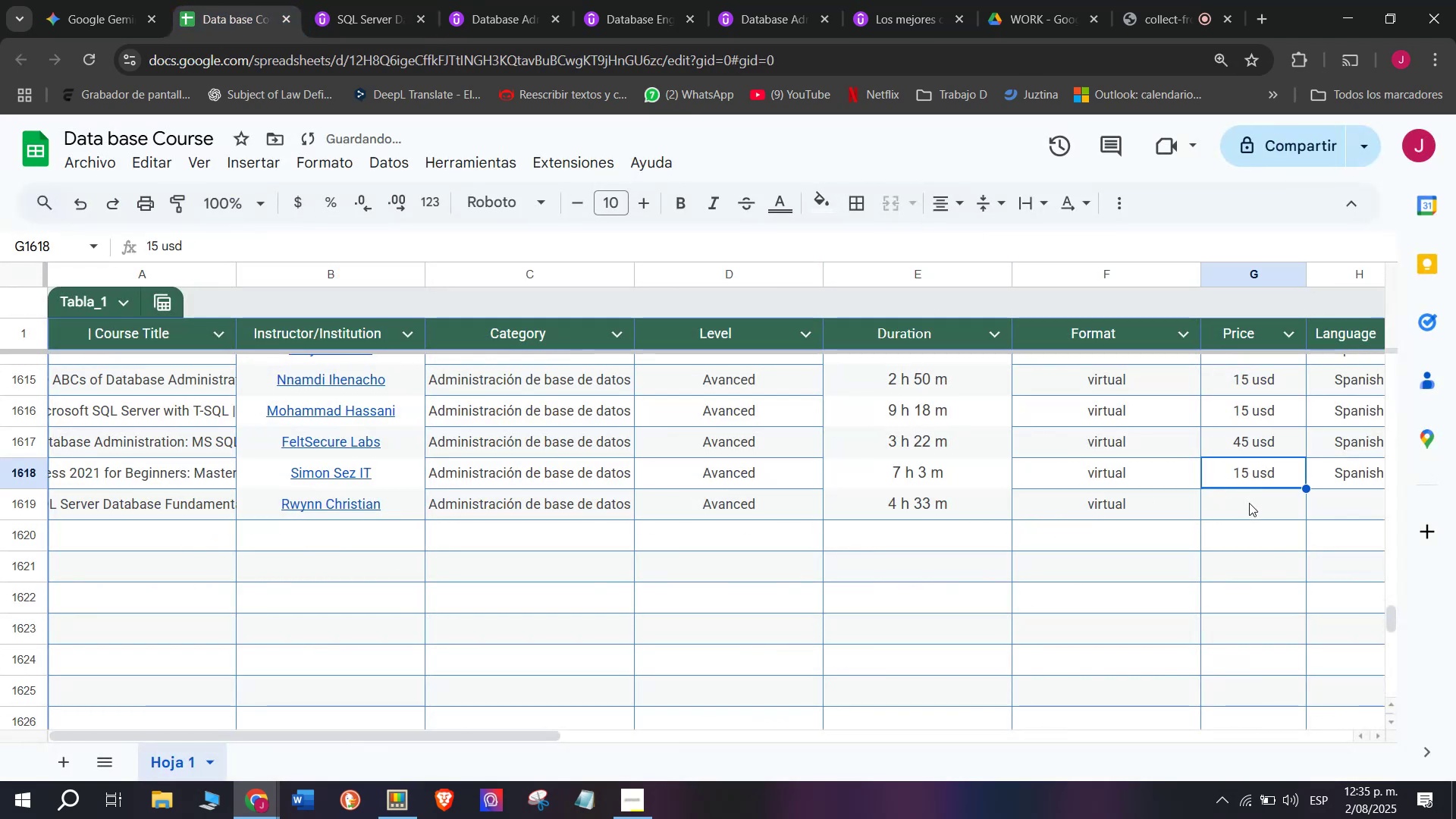 
double_click([1251, 506])
 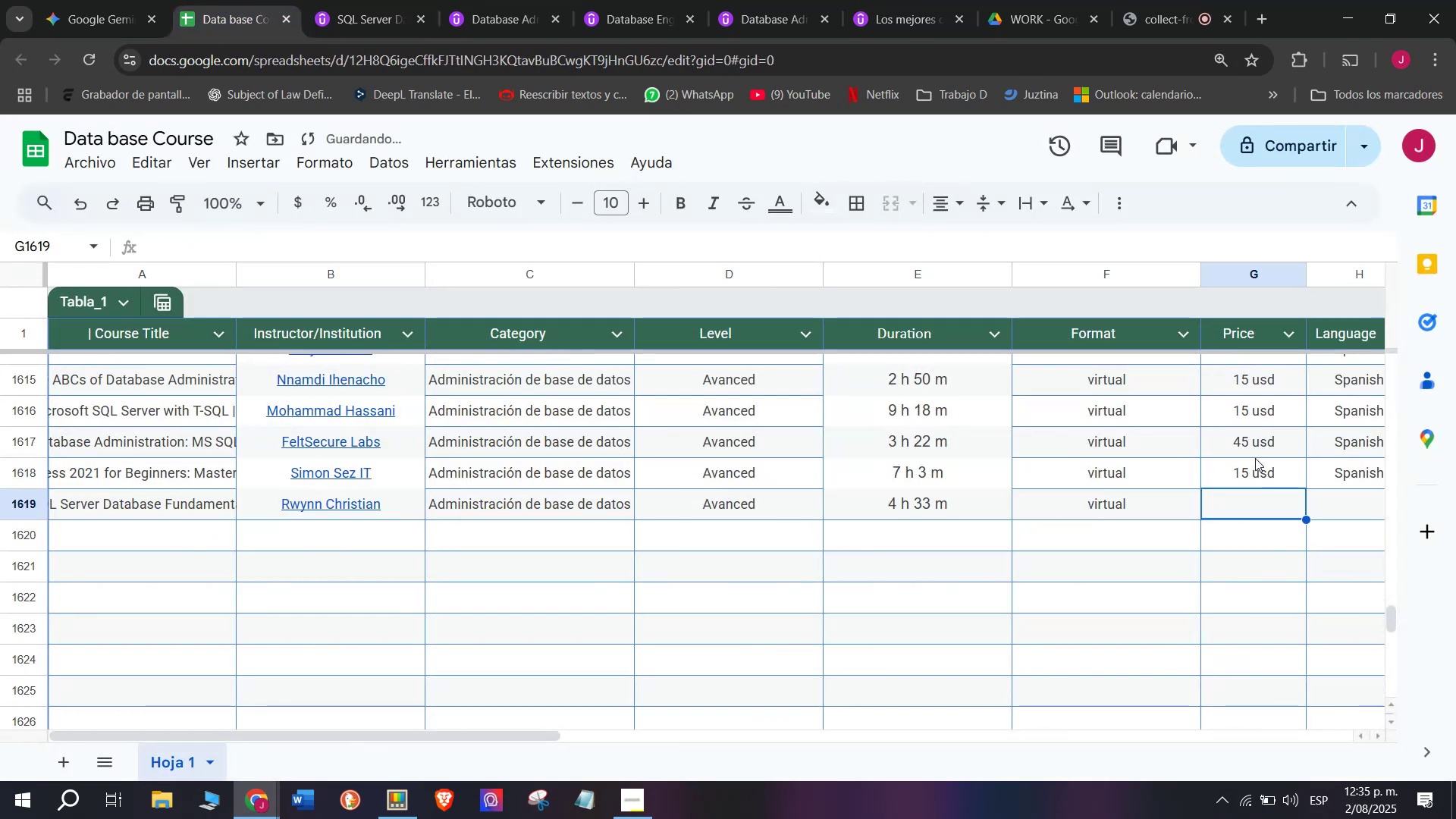 
triple_click([1255, 458])
 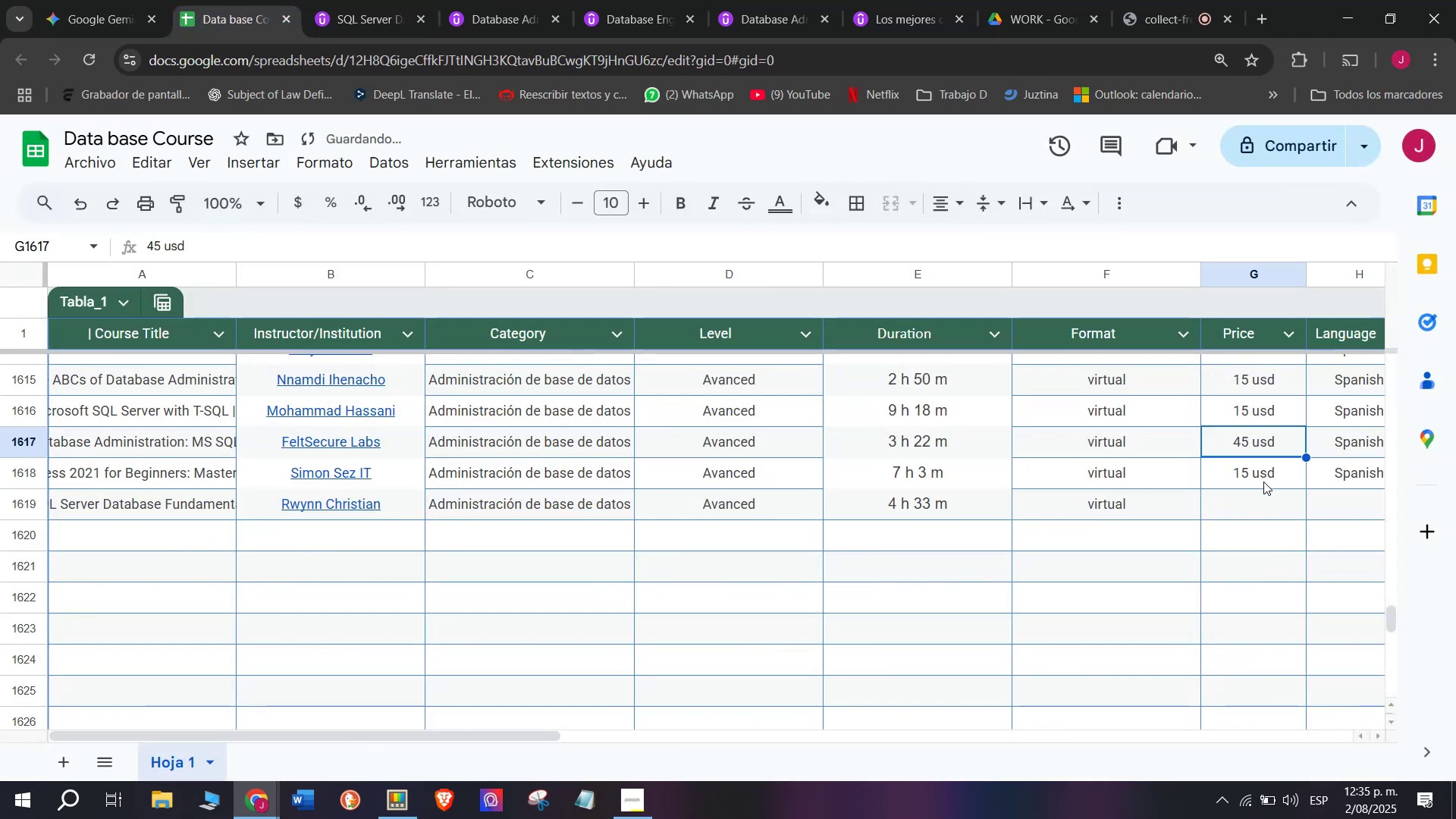 
triple_click([1263, 482])
 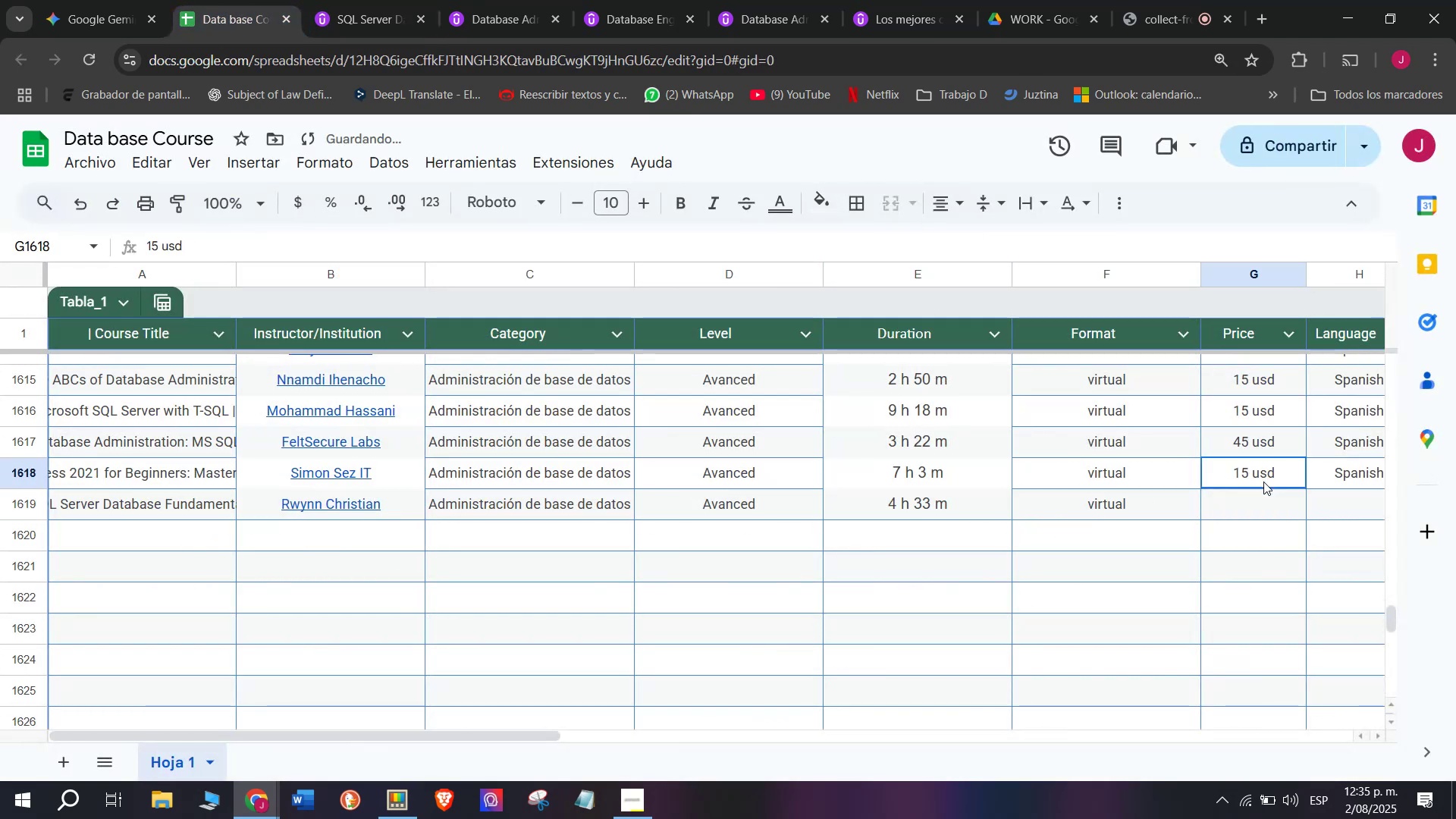 
key(Break)
 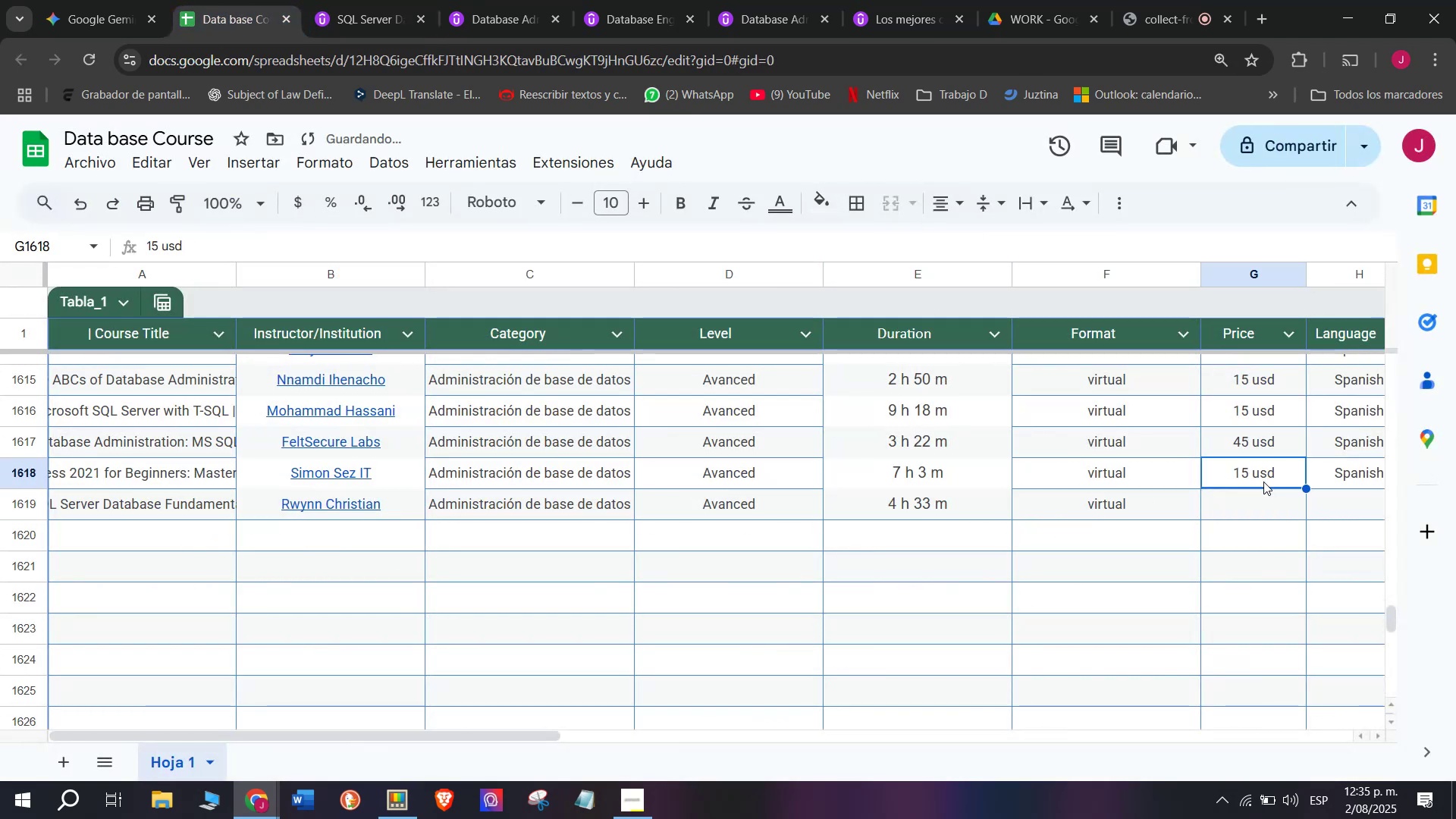 
key(Control+ControlLeft)
 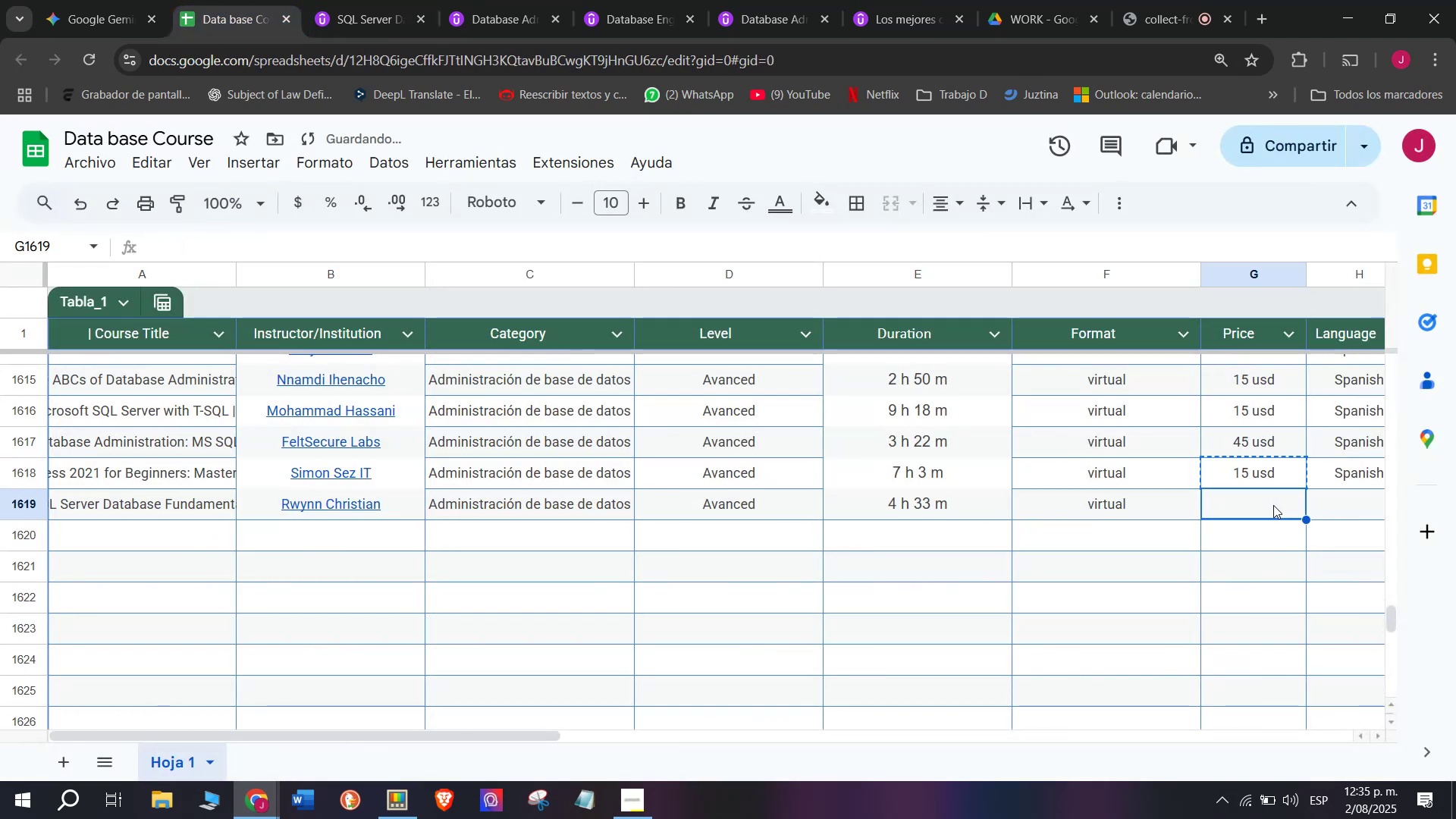 
key(Control+C)
 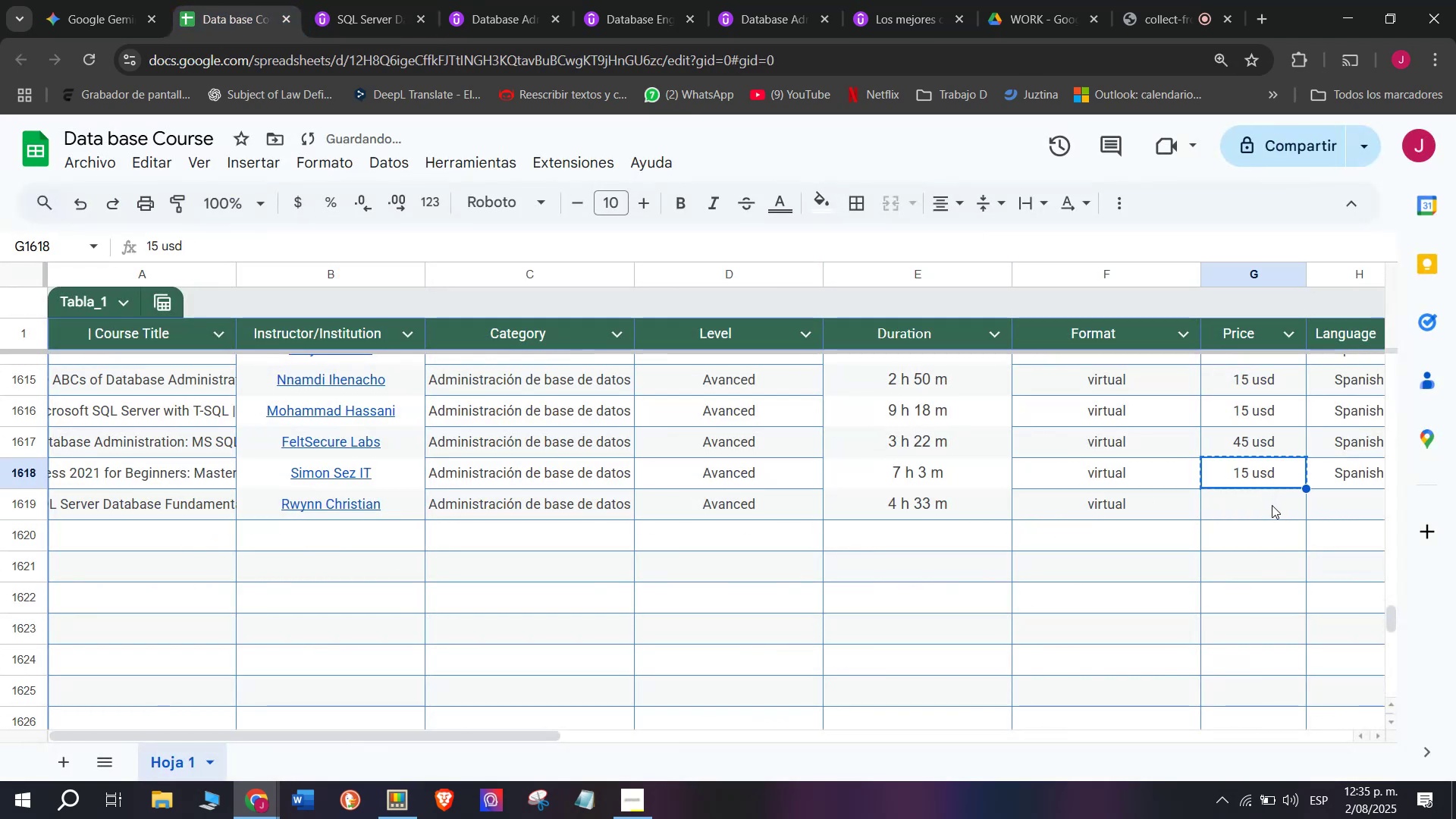 
key(Control+ControlLeft)
 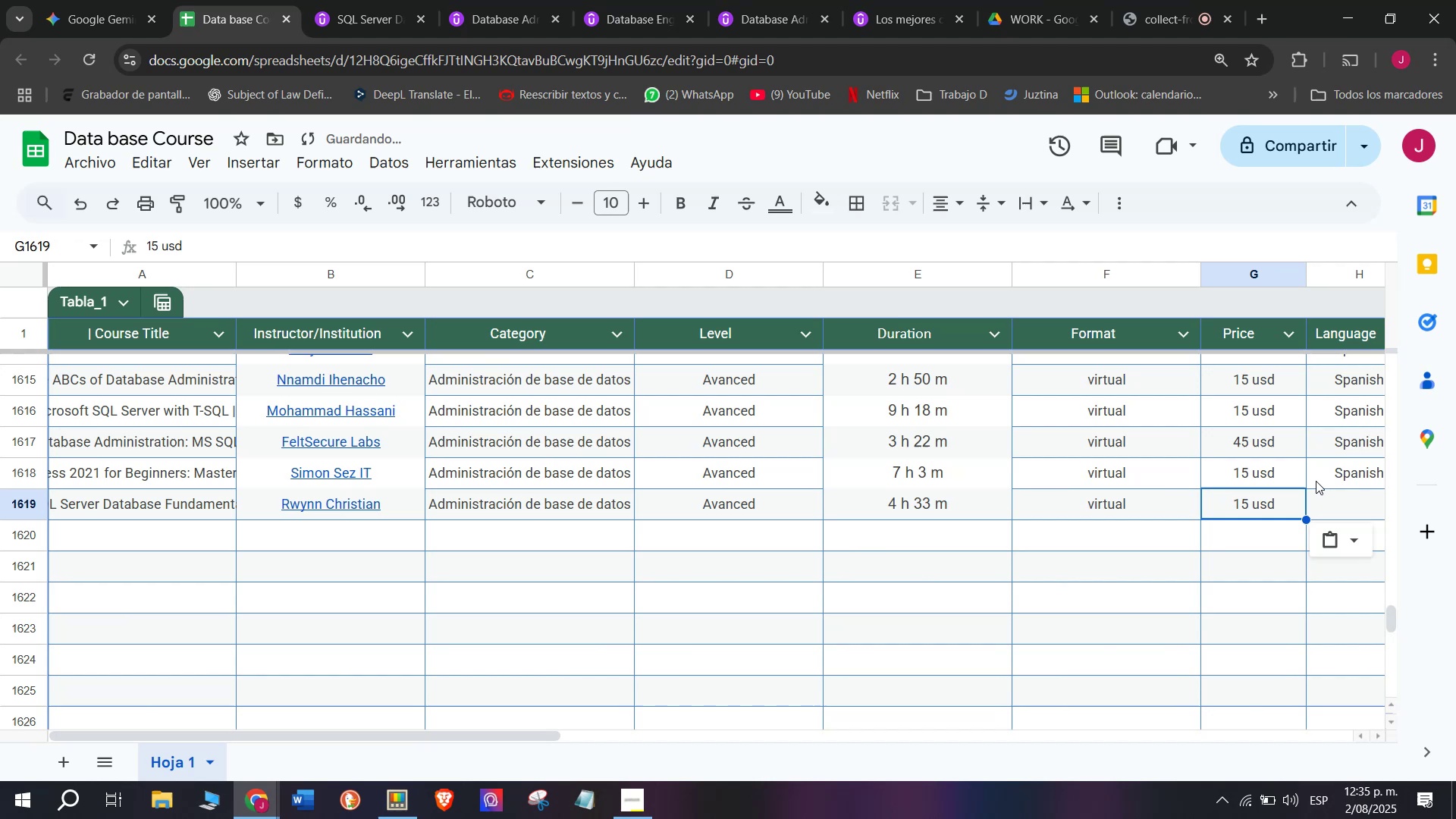 
key(Z)
 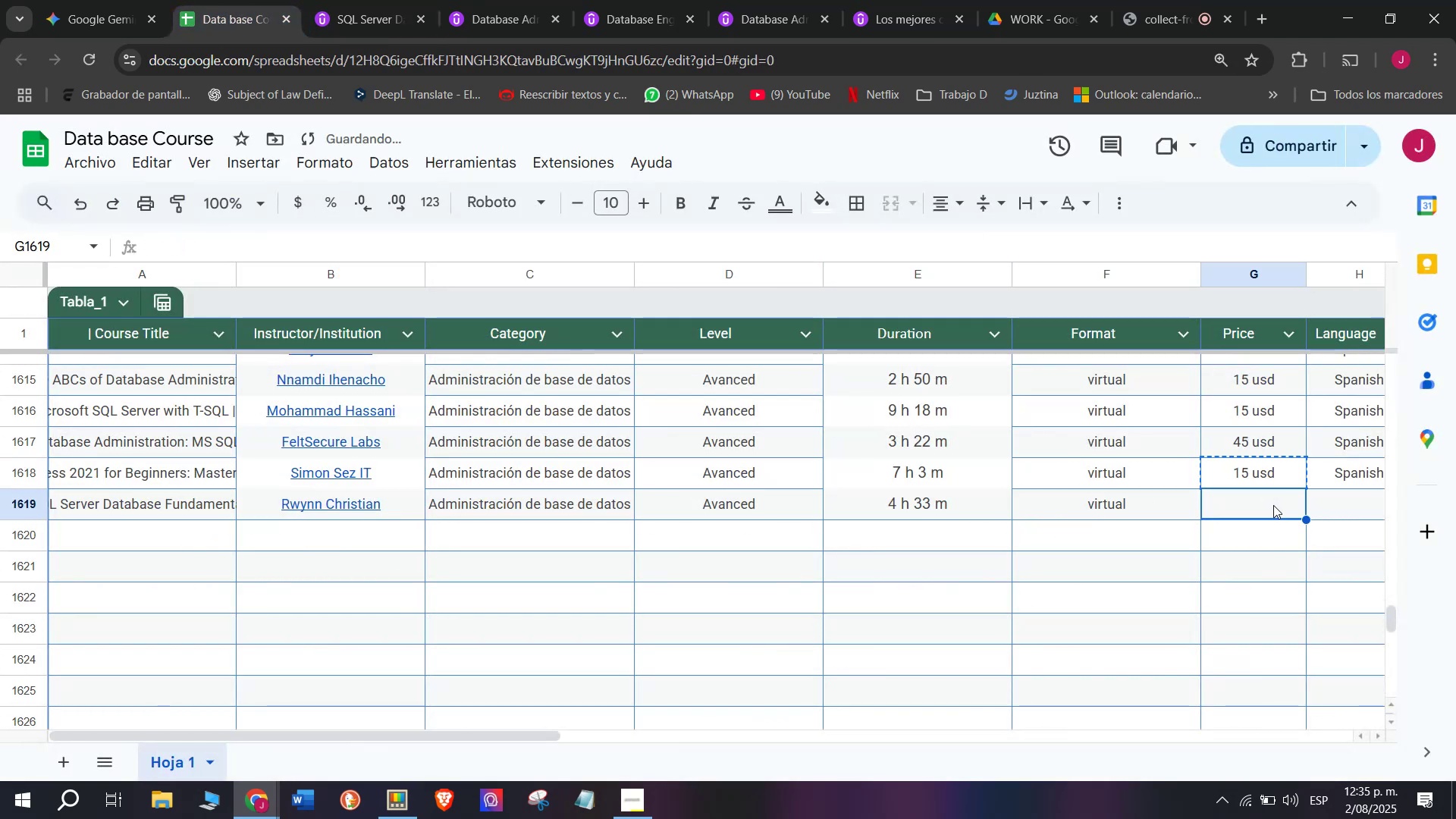 
key(Control+V)
 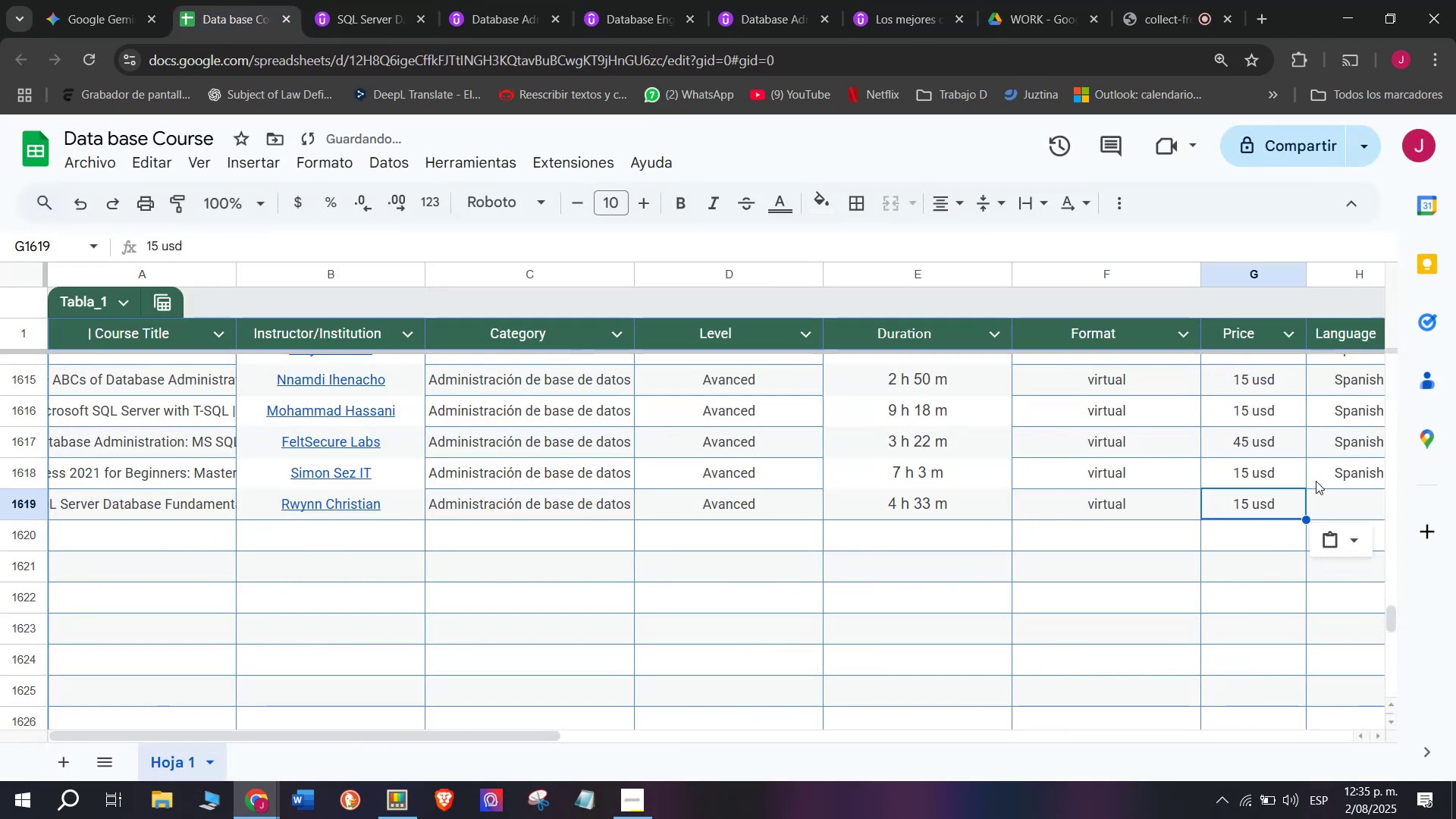 
left_click([1316, 477])
 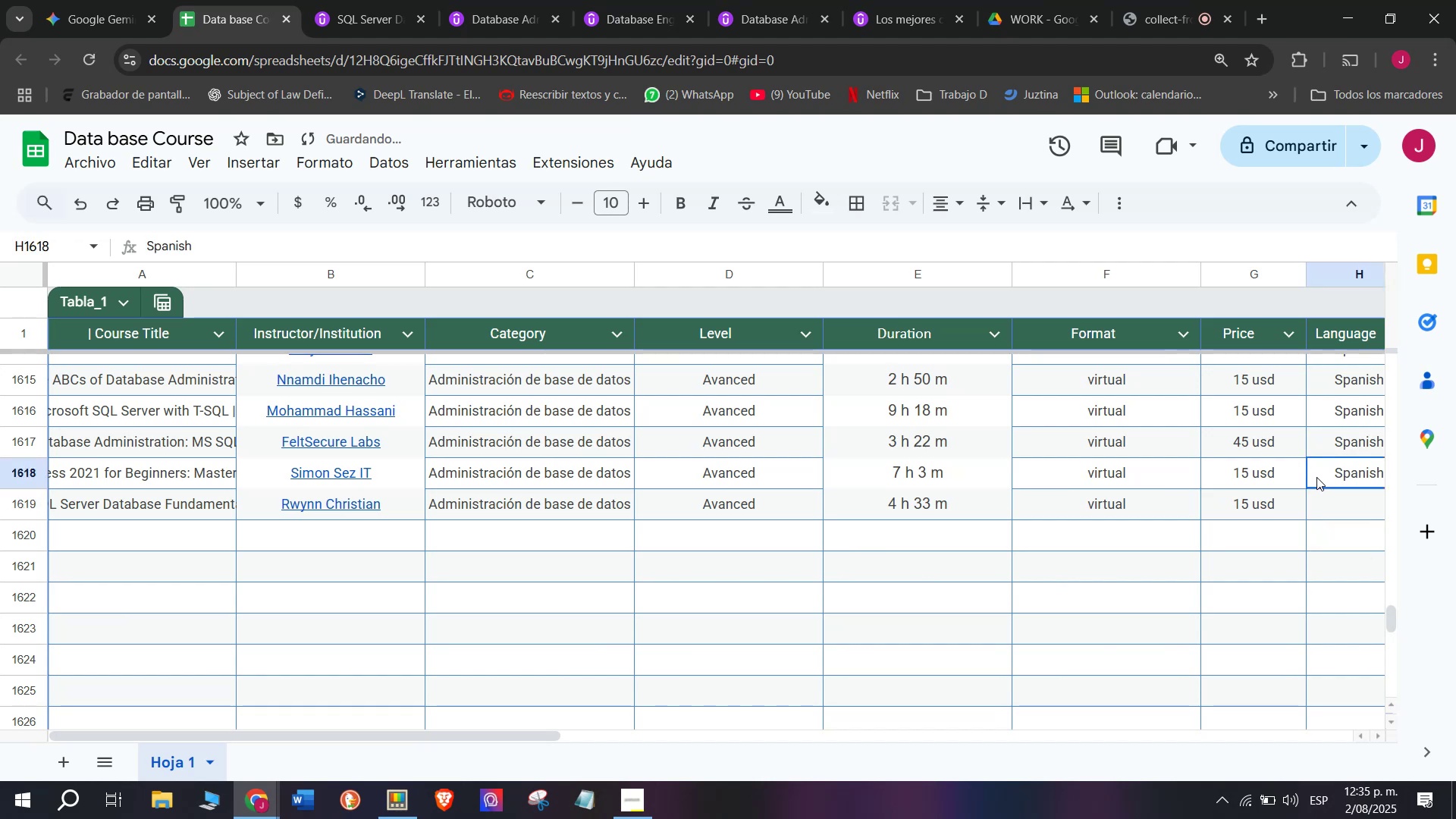 
key(Control+ControlLeft)
 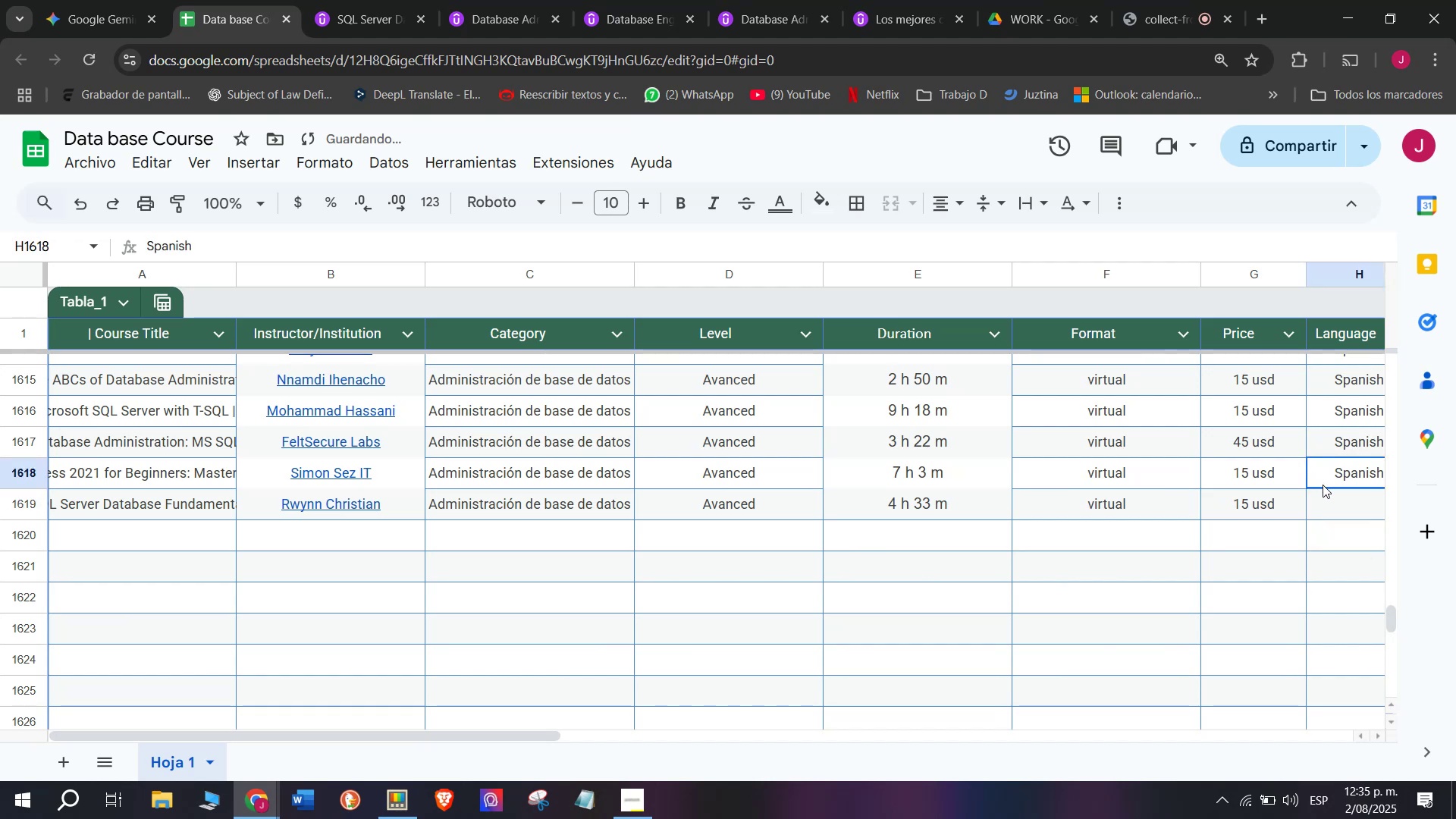 
key(Break)
 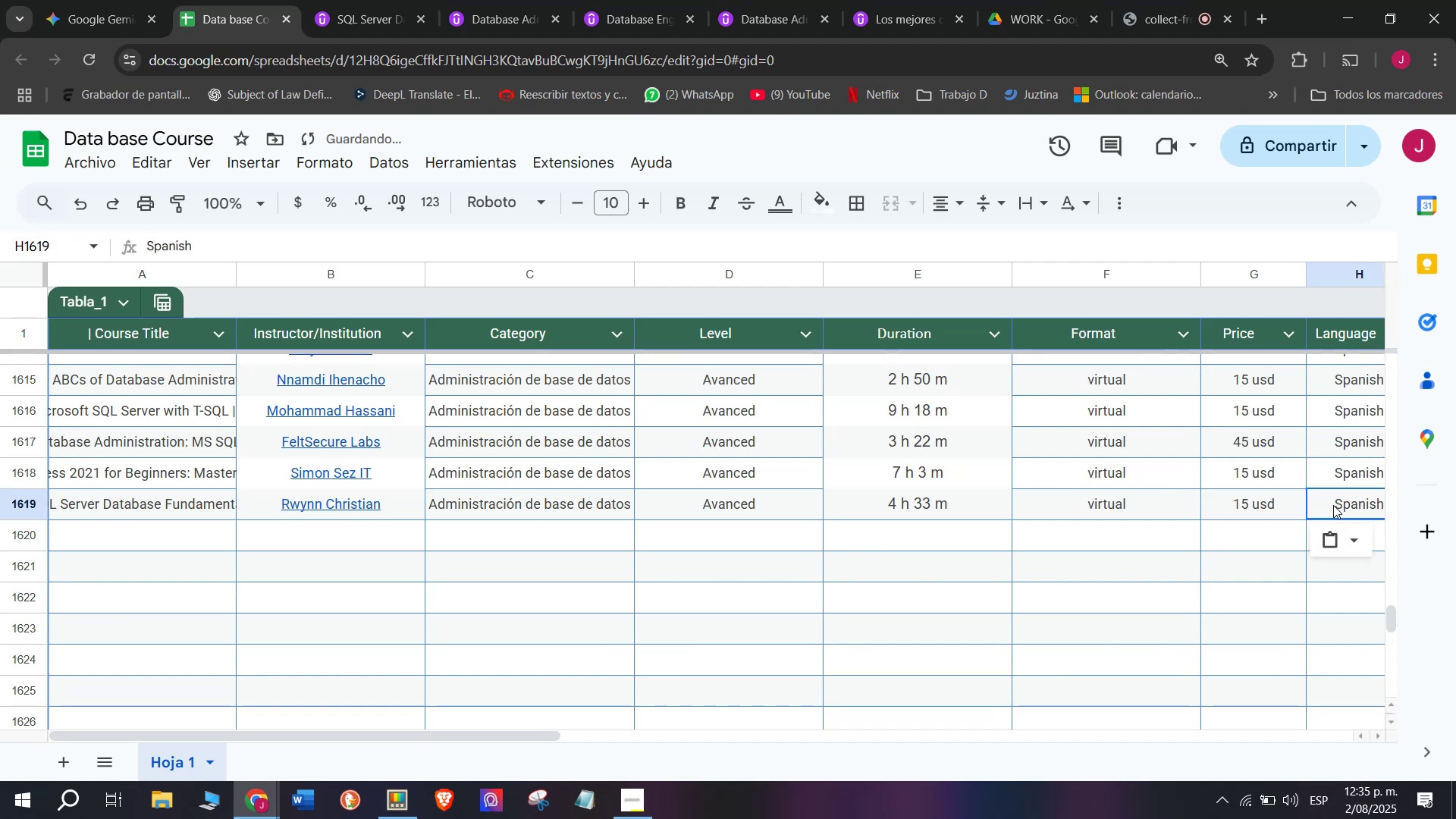 
key(Control+C)
 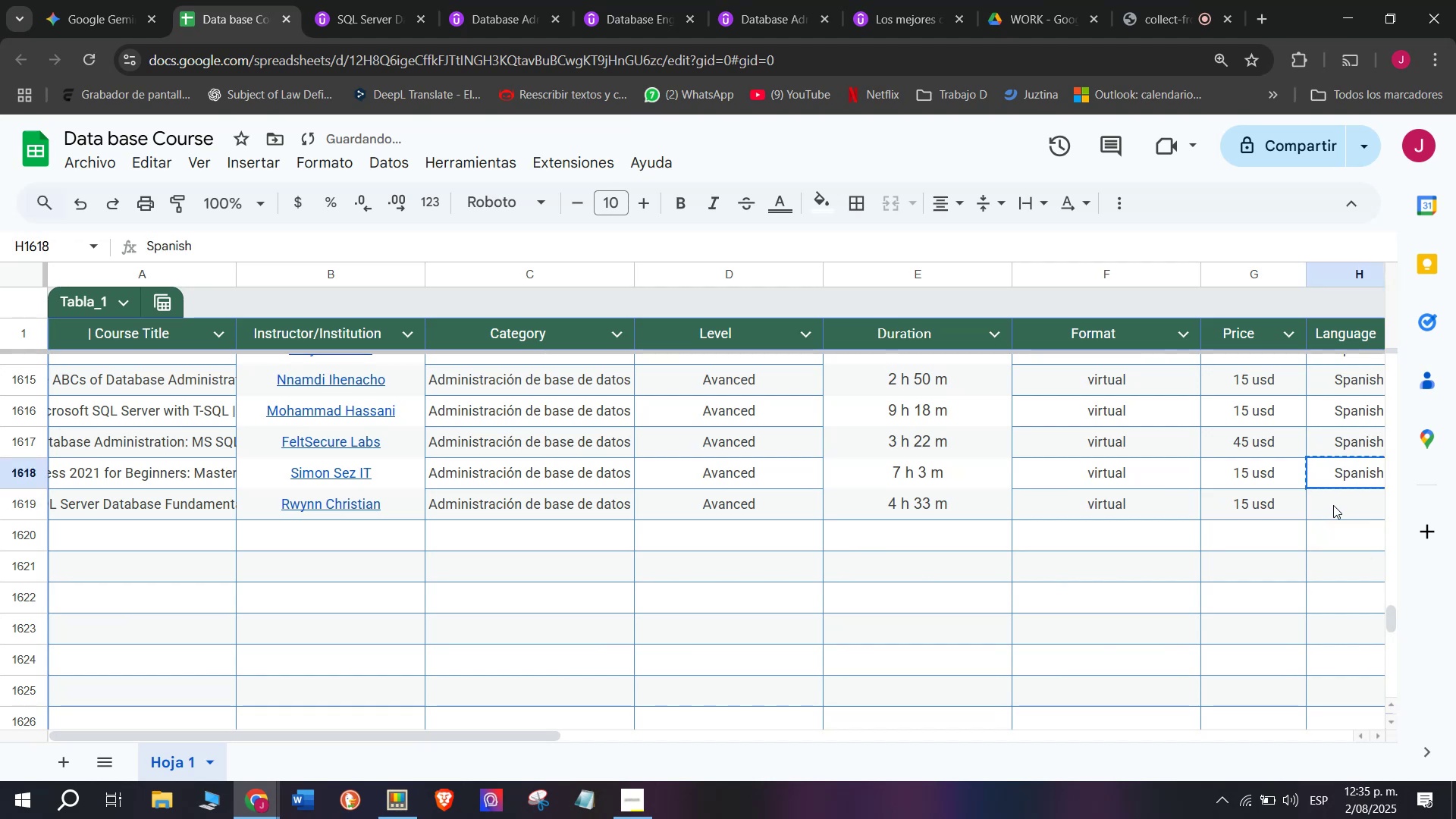 
double_click([1333, 505])
 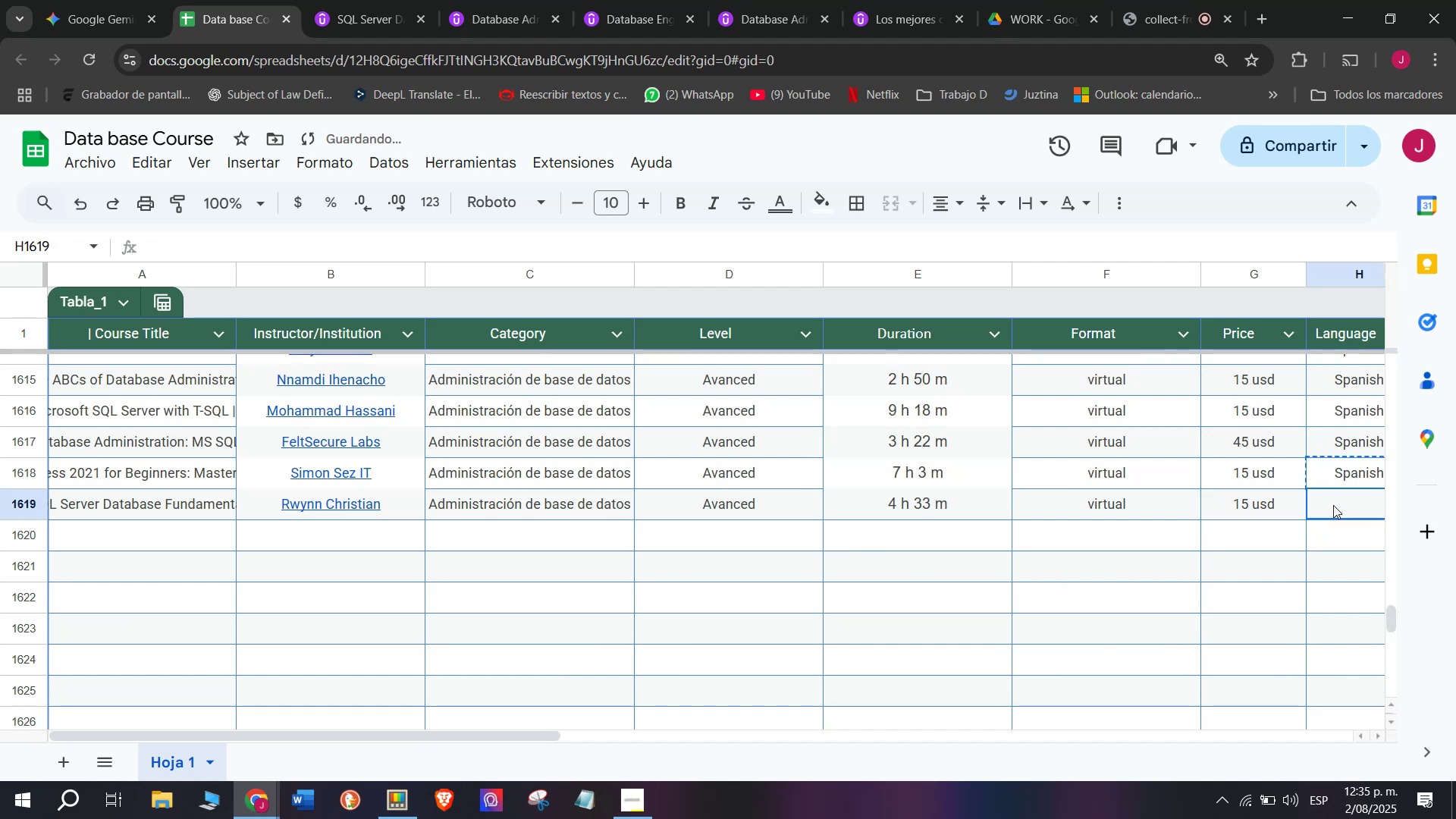 
key(Control+ControlLeft)
 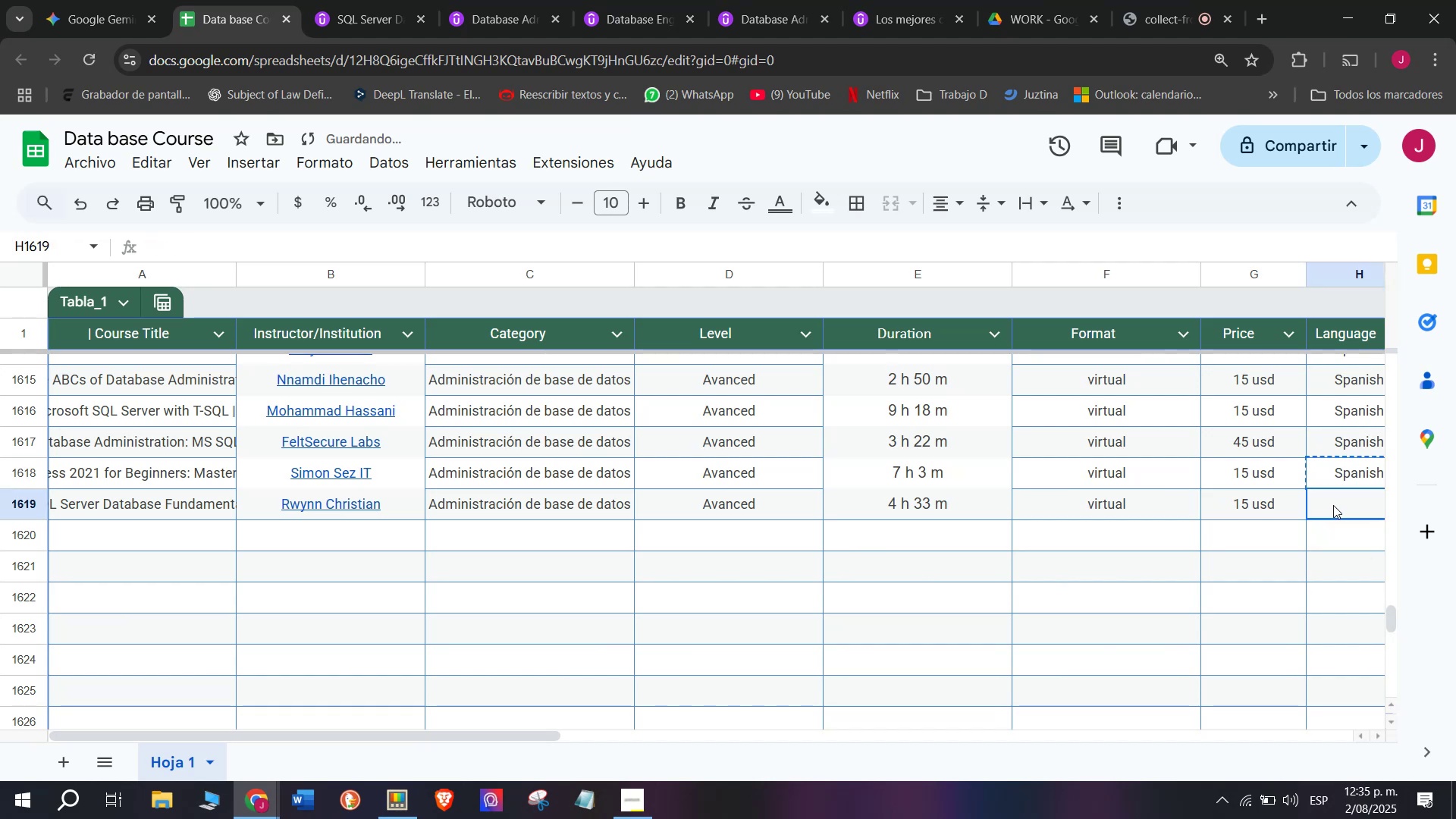 
key(Z)
 